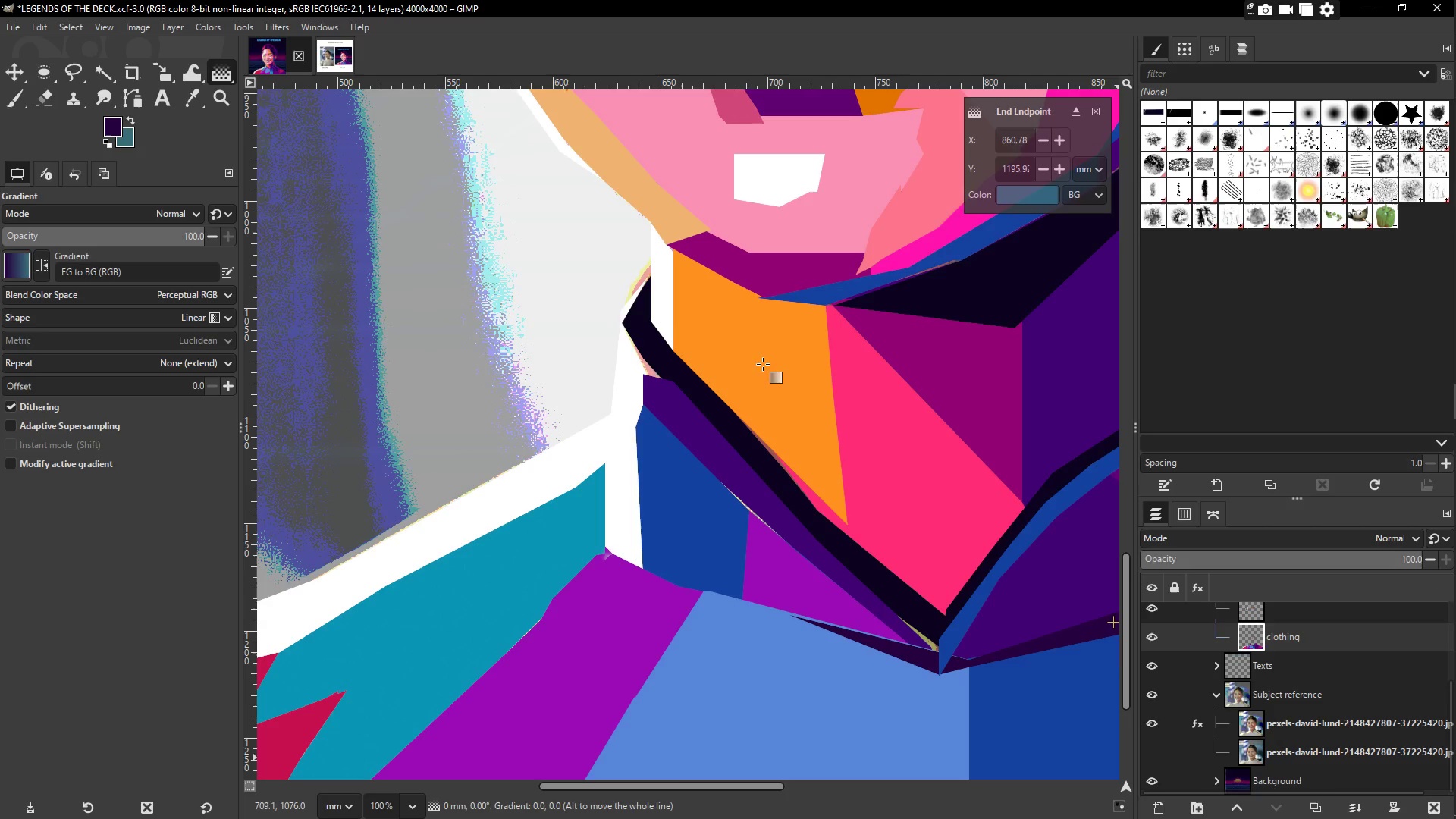 
hold_key(key=Space, duration=0.55)
 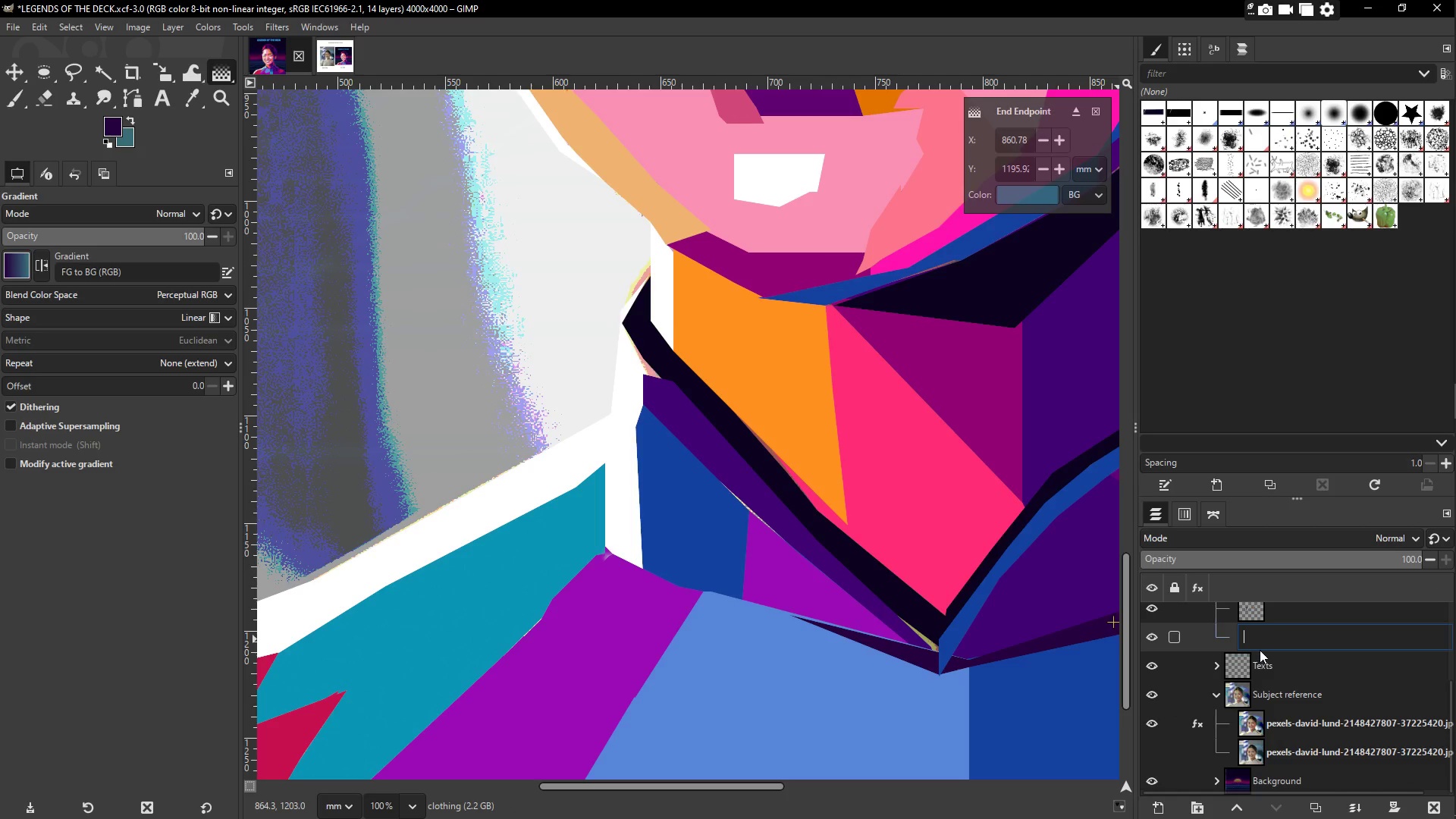 
key(Escape)
 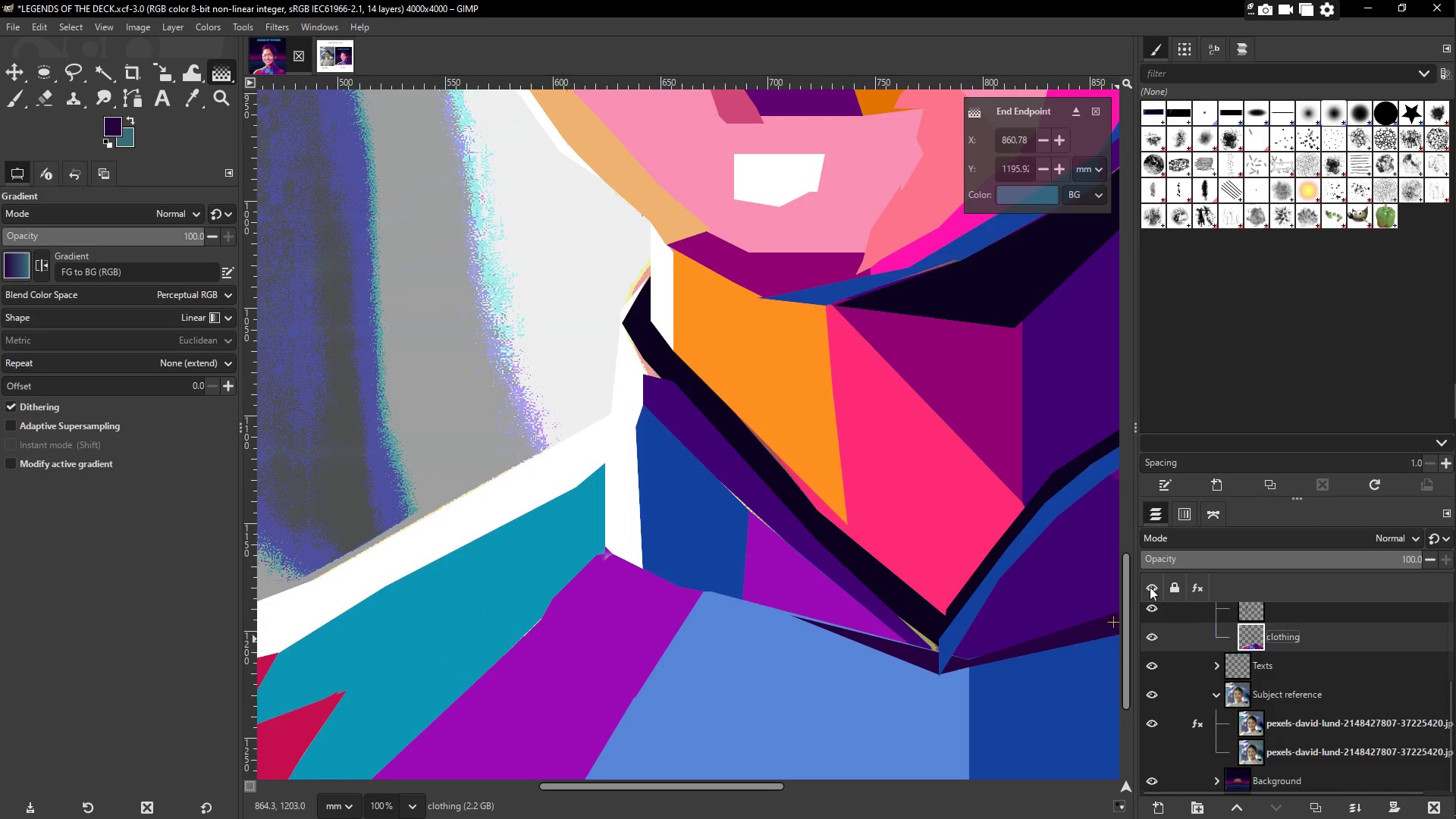 
scroll: coordinate [479, 453], scroll_direction: up, amount: 14.0
 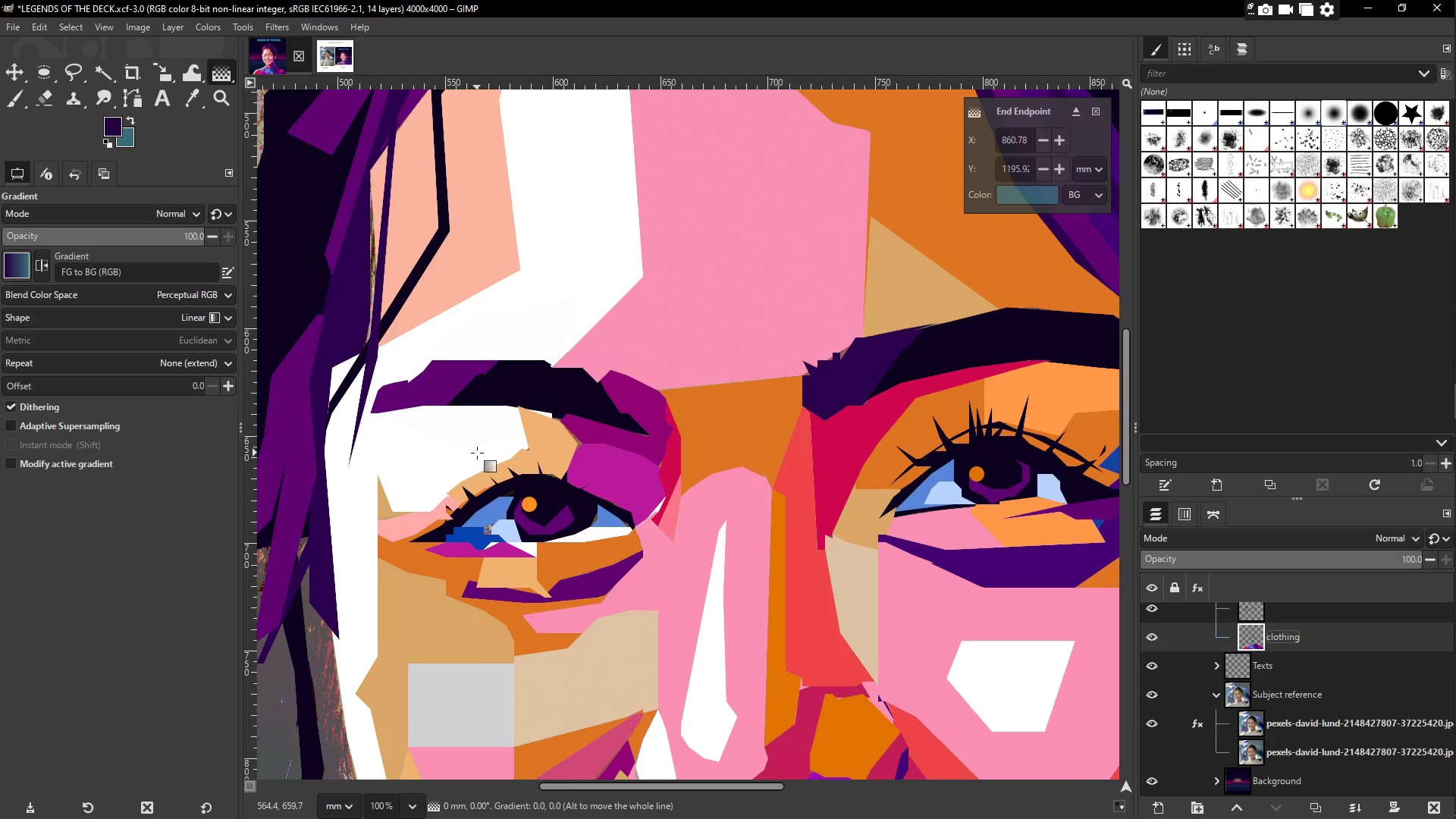 
scroll: coordinate [477, 453], scroll_direction: down, amount: 2.0
 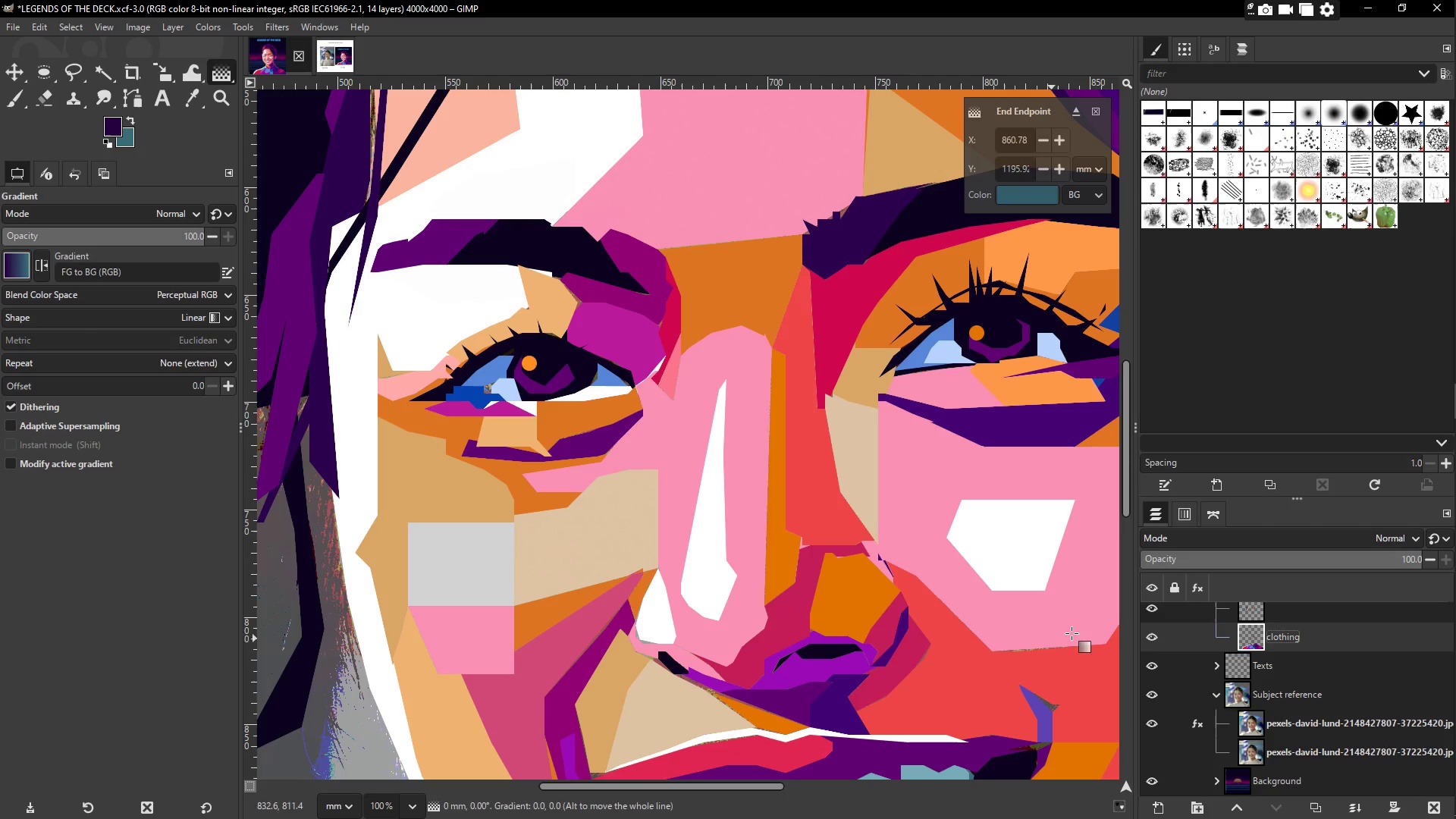 
scroll: coordinate [428, 212], scroll_direction: up, amount: 9.0
 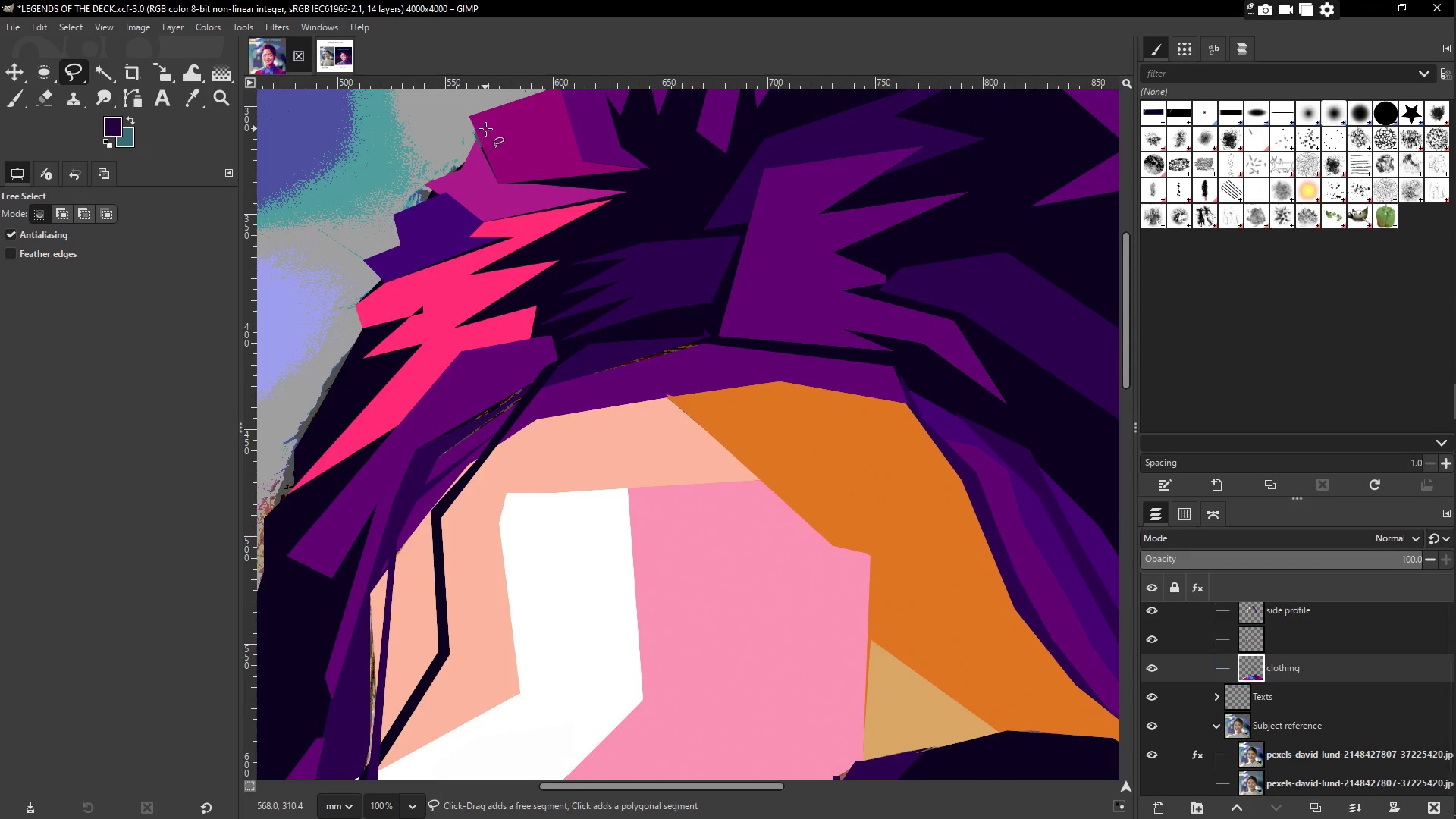 
left_click([468, 160])
 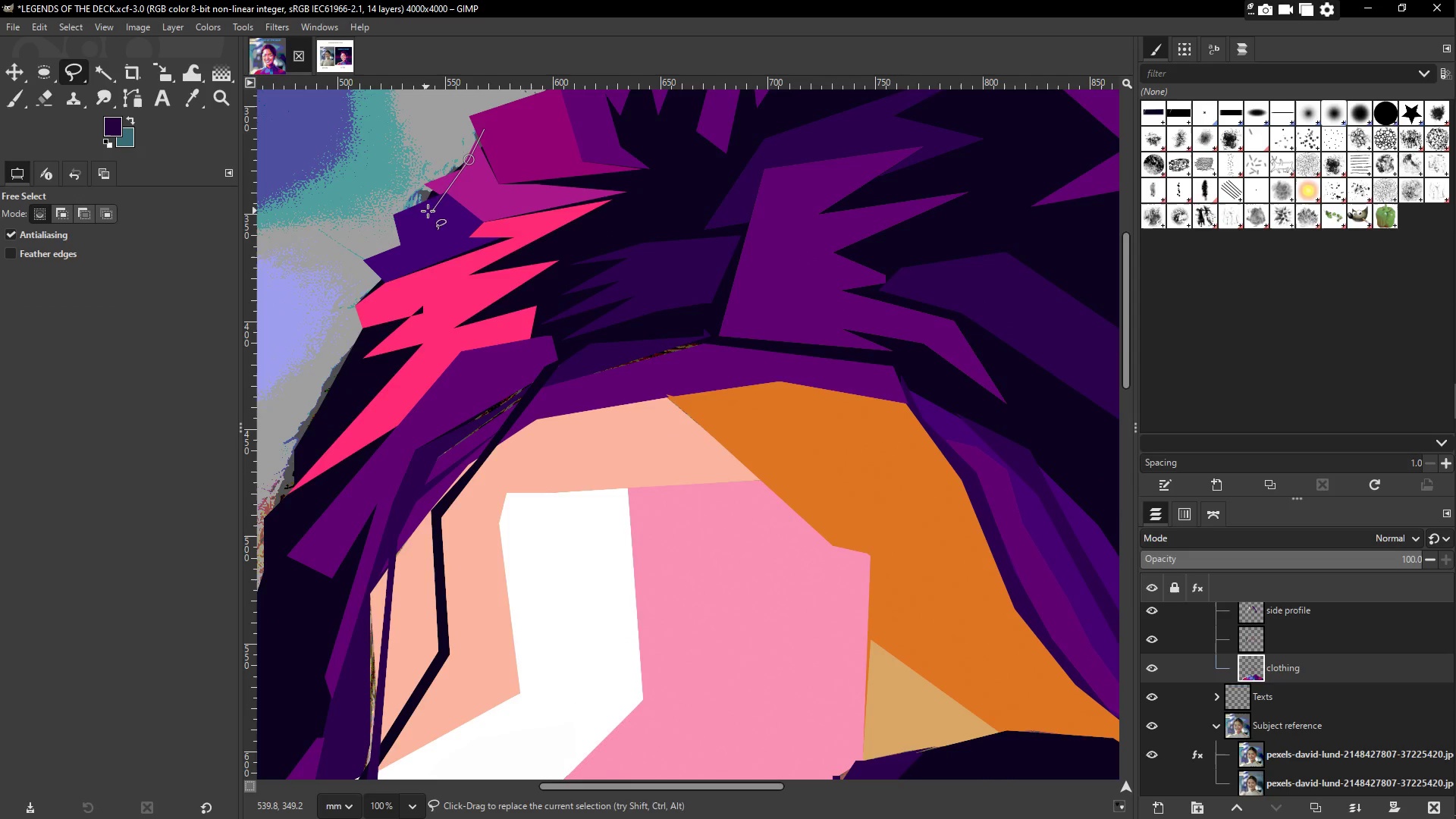 
left_click([432, 205])
 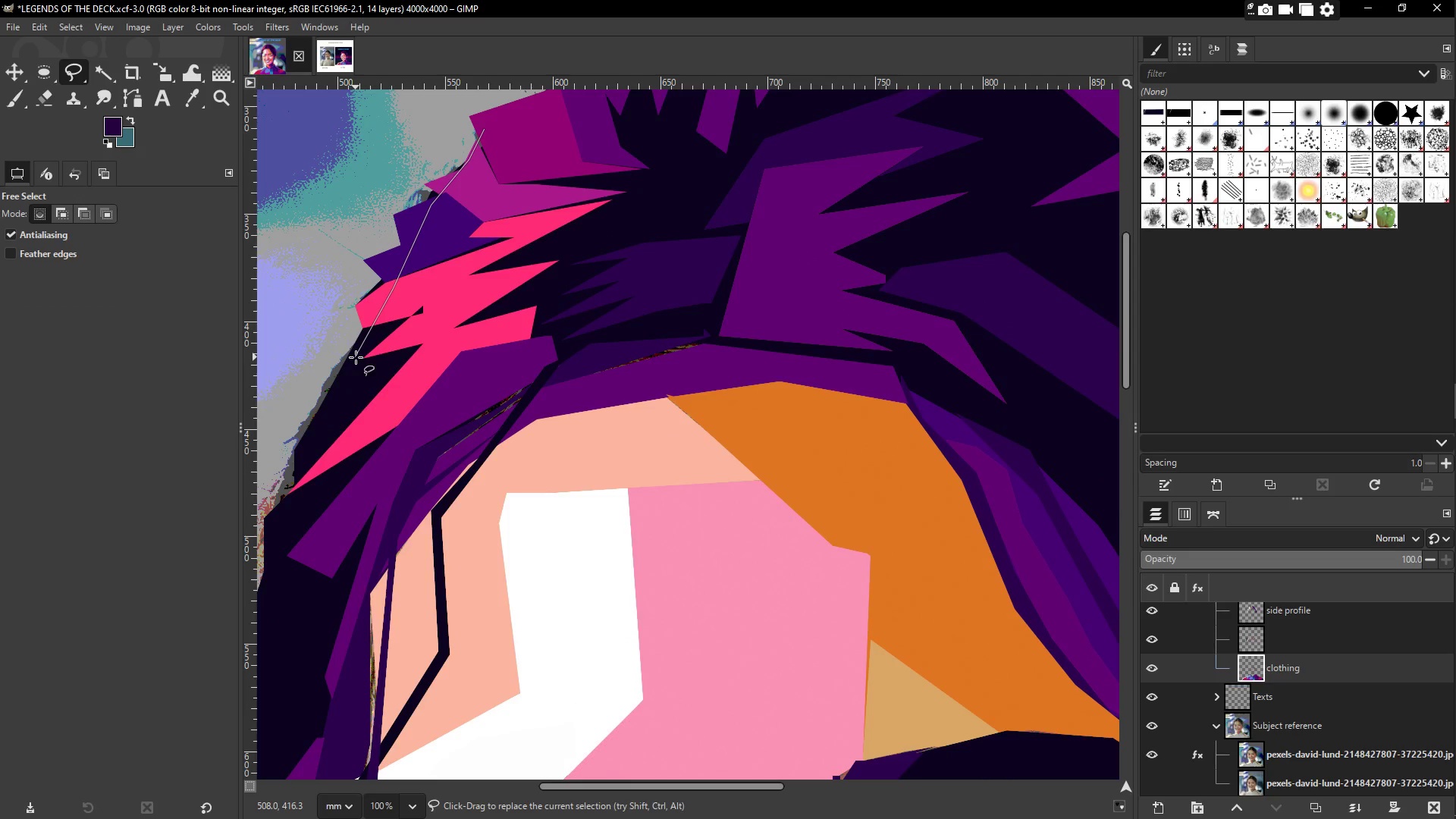 
double_click([312, 444])
 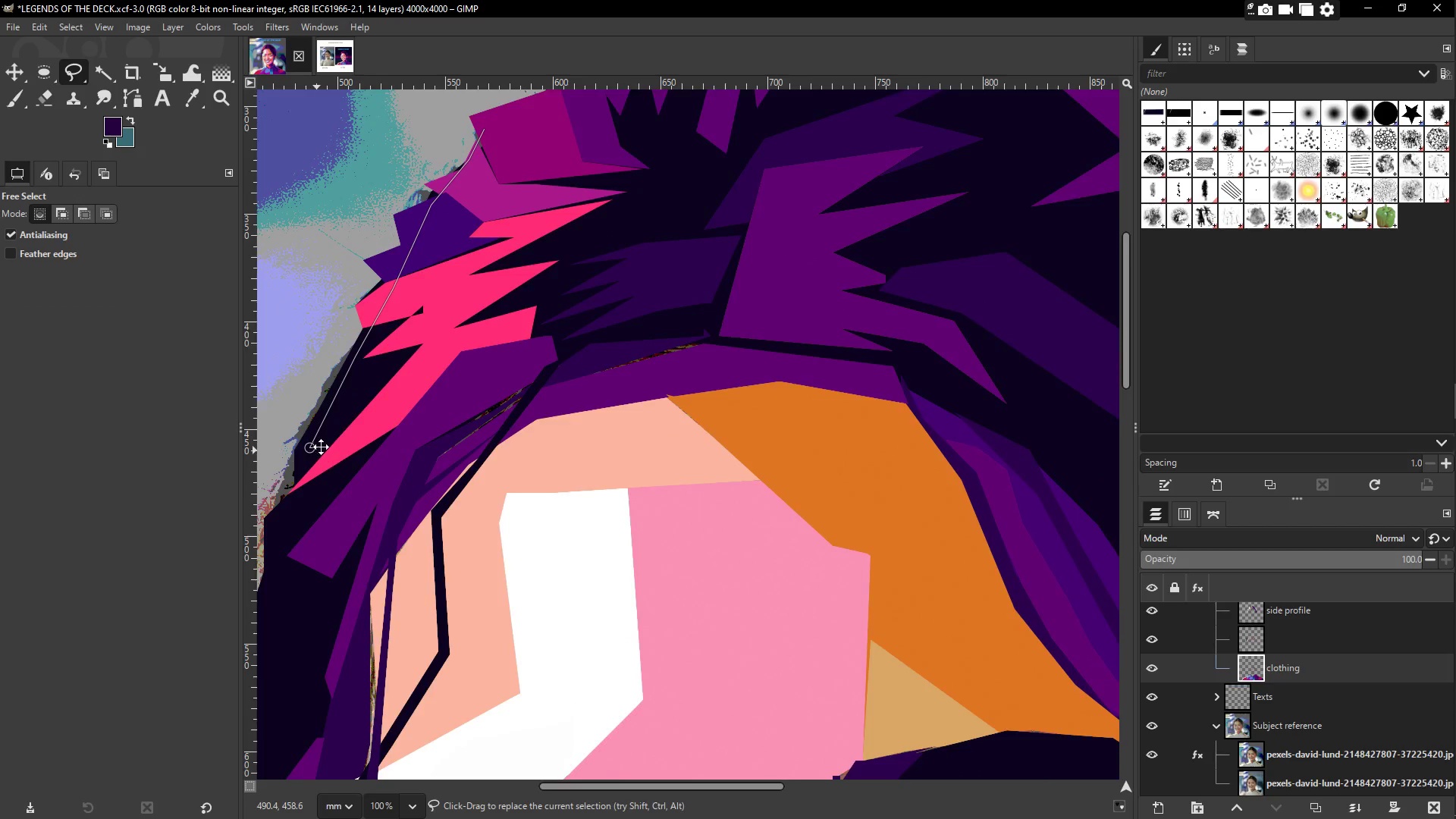 
hold_key(key=Space, duration=0.38)
 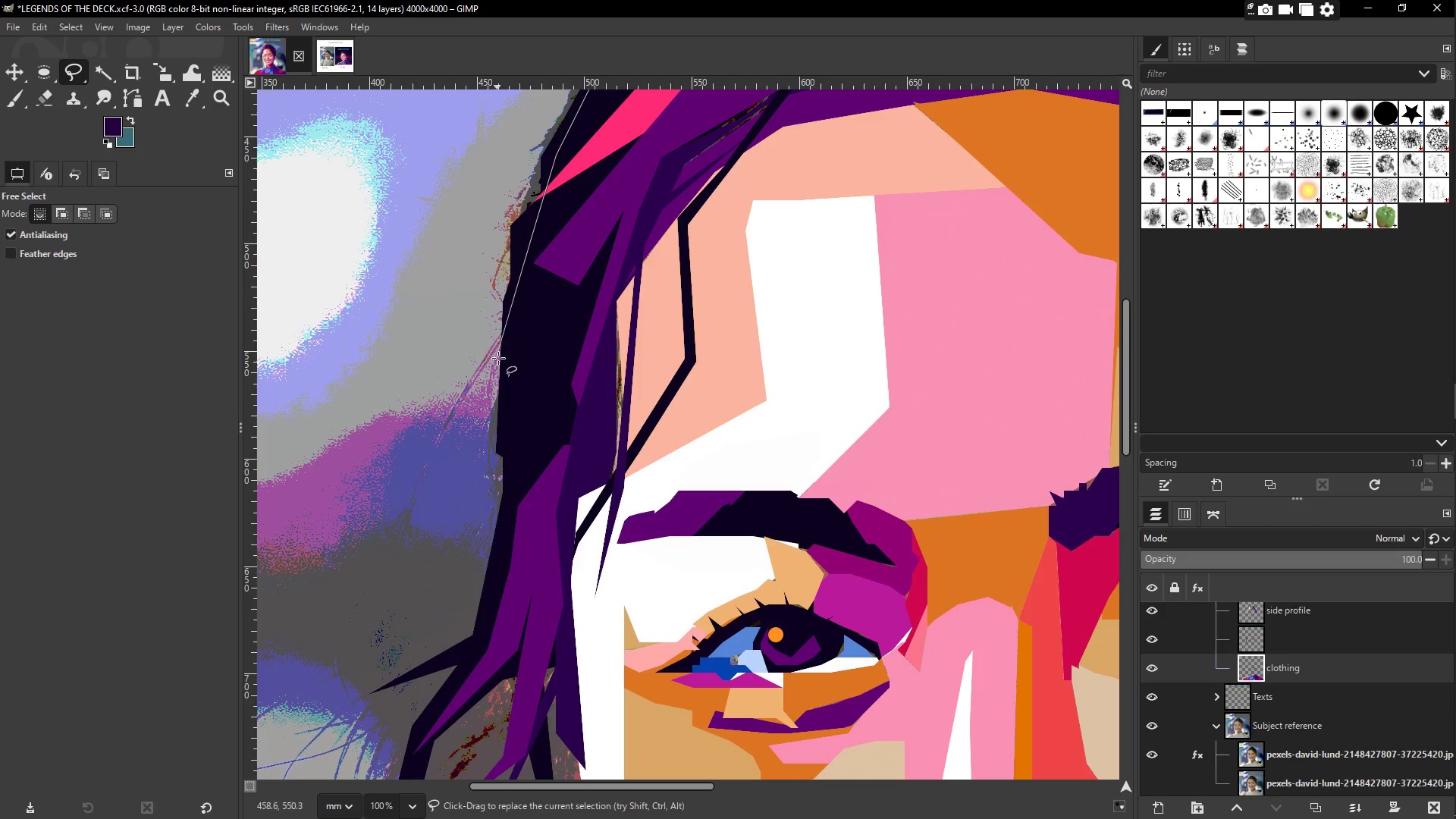 
double_click([511, 351])
 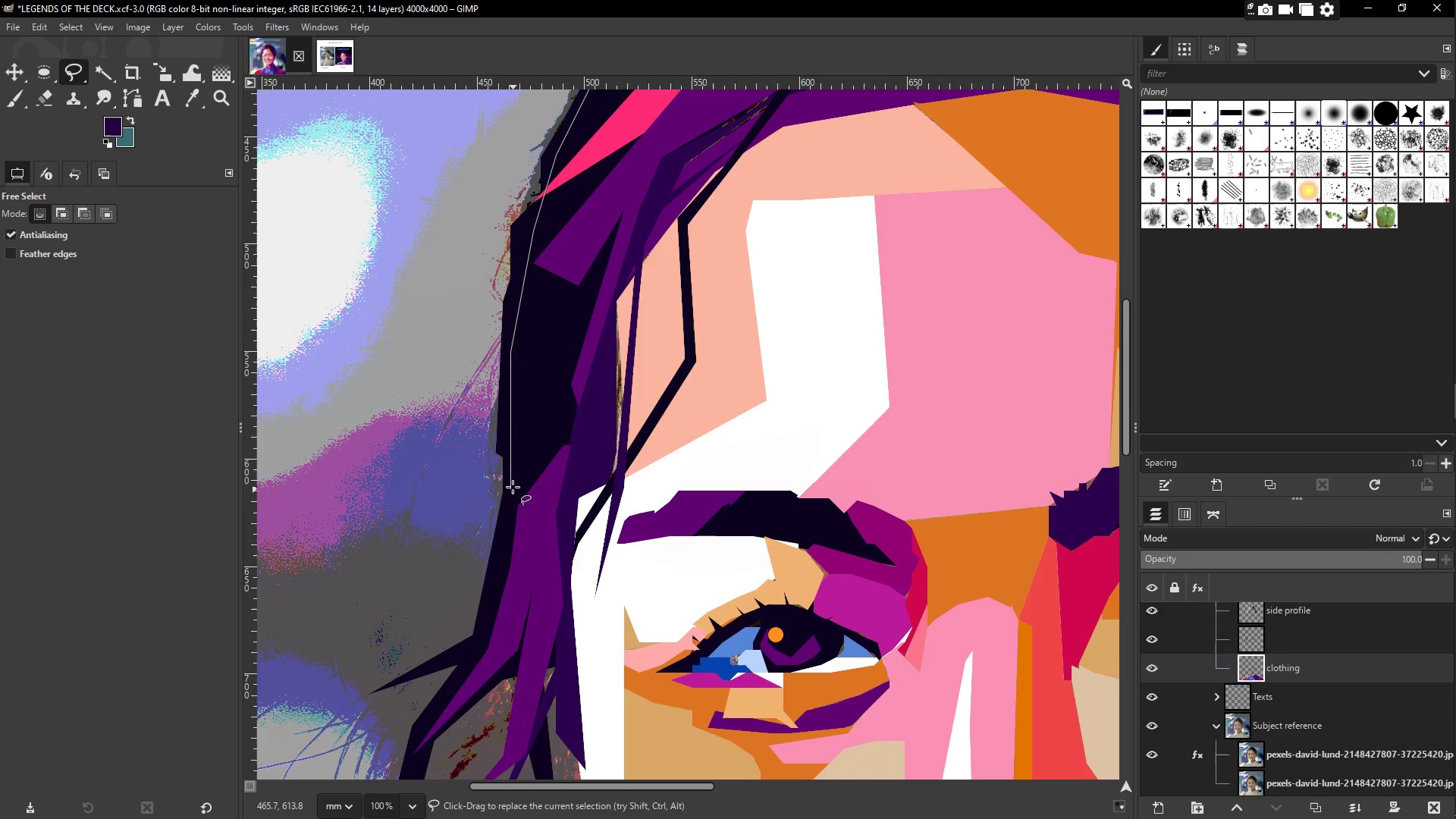 
left_click([510, 475])
 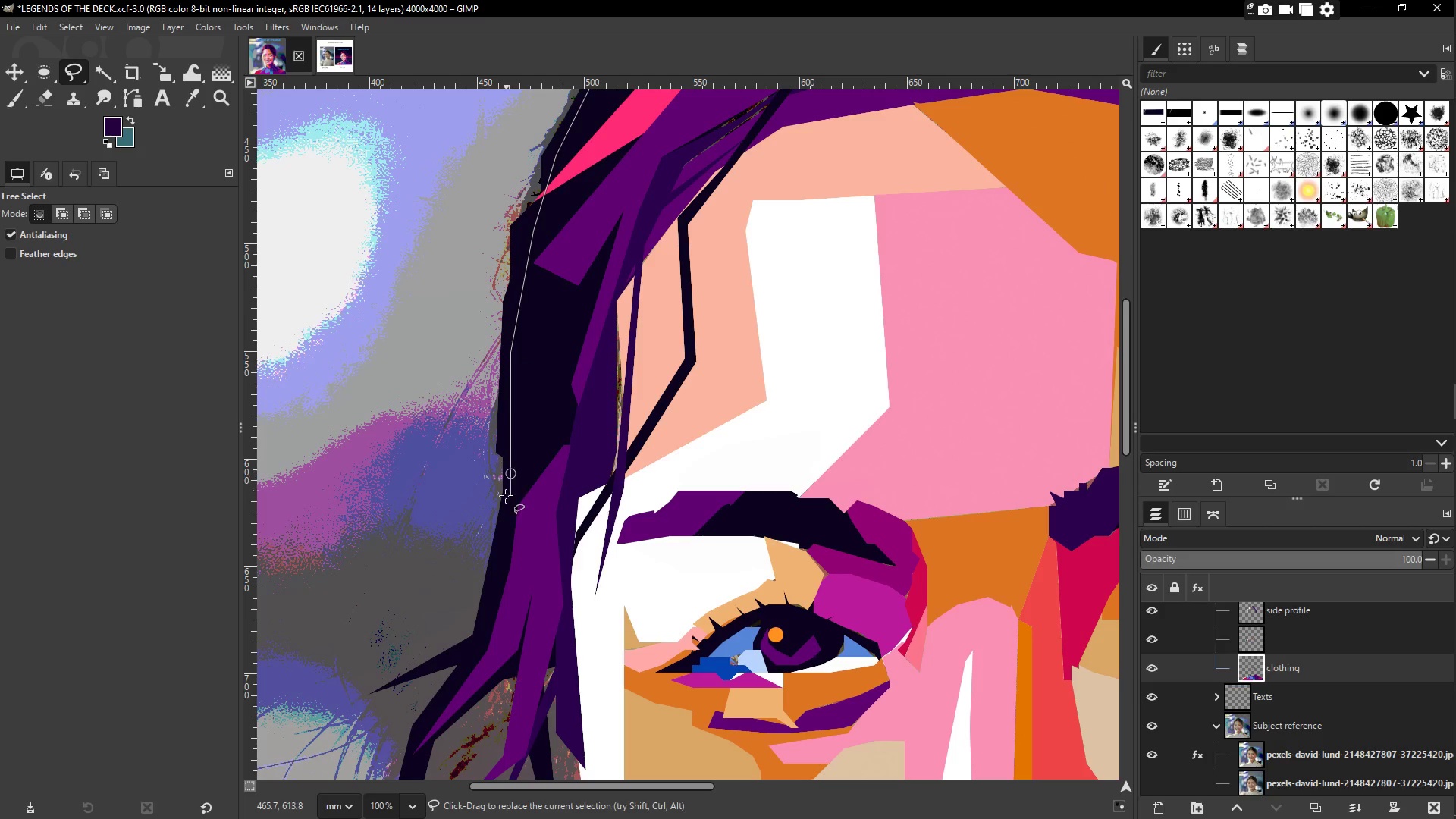 
hold_key(key=Space, duration=0.36)
 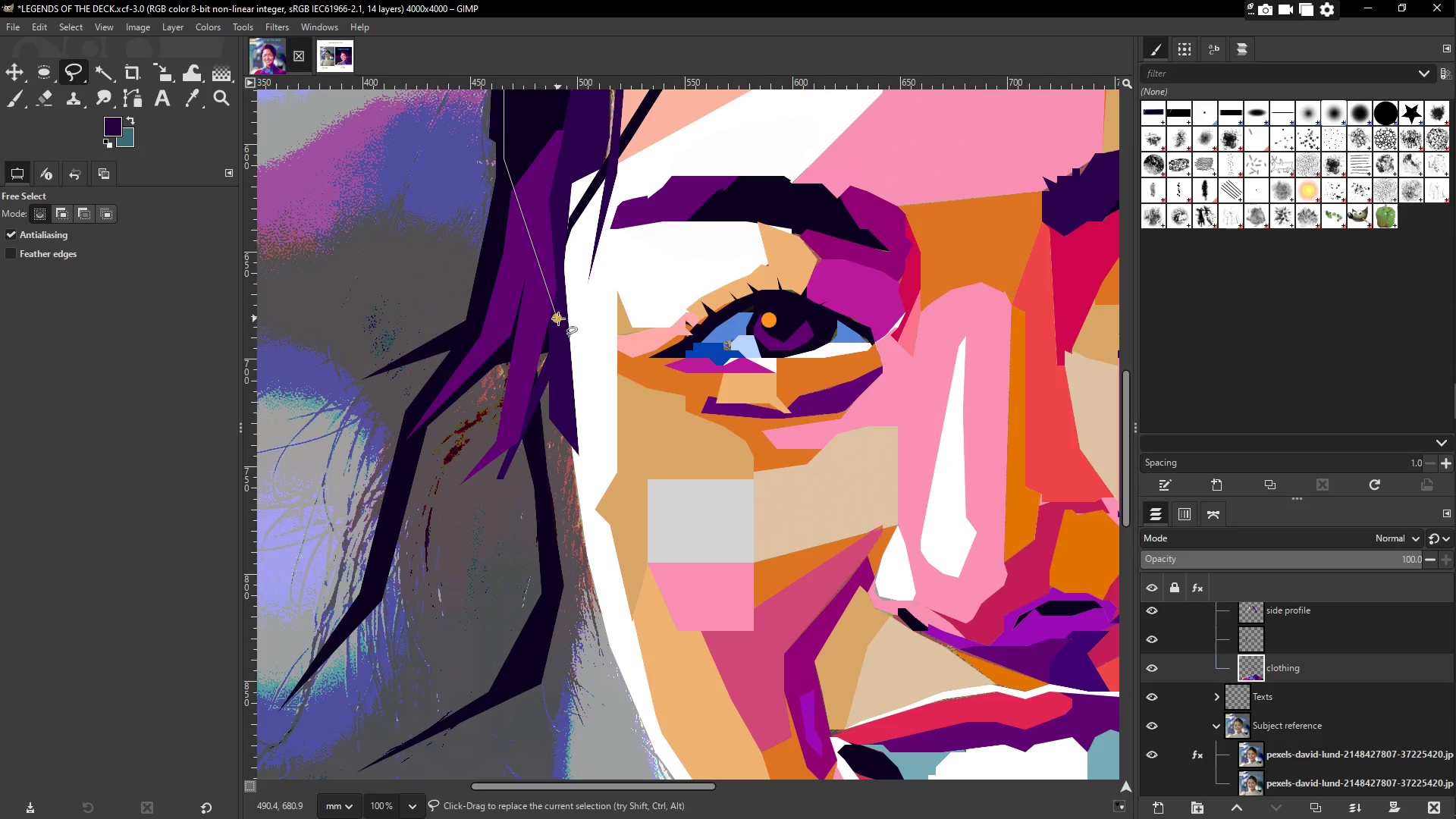 
double_click([567, 369])
 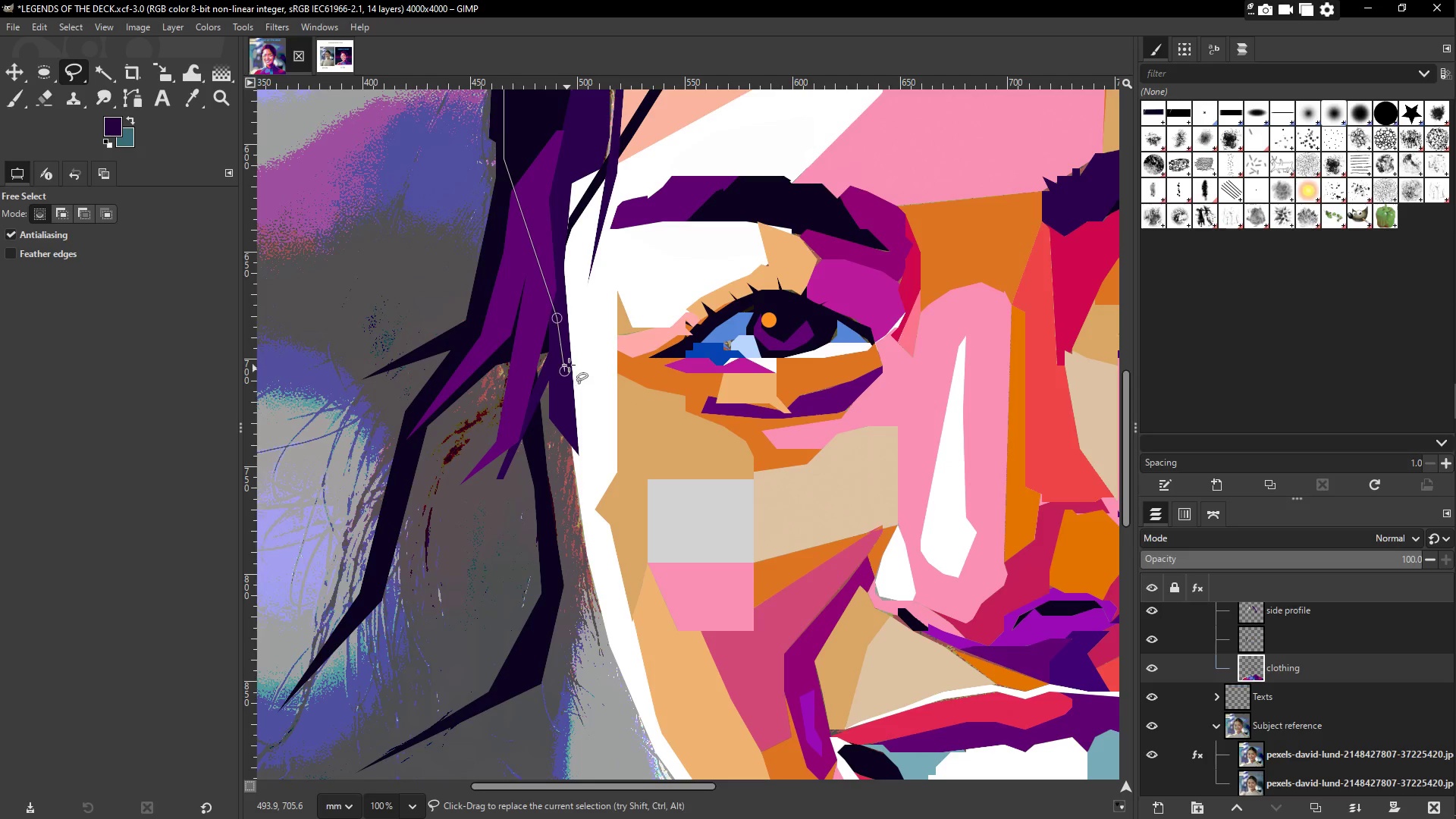 
hold_key(key=Space, duration=0.36)
 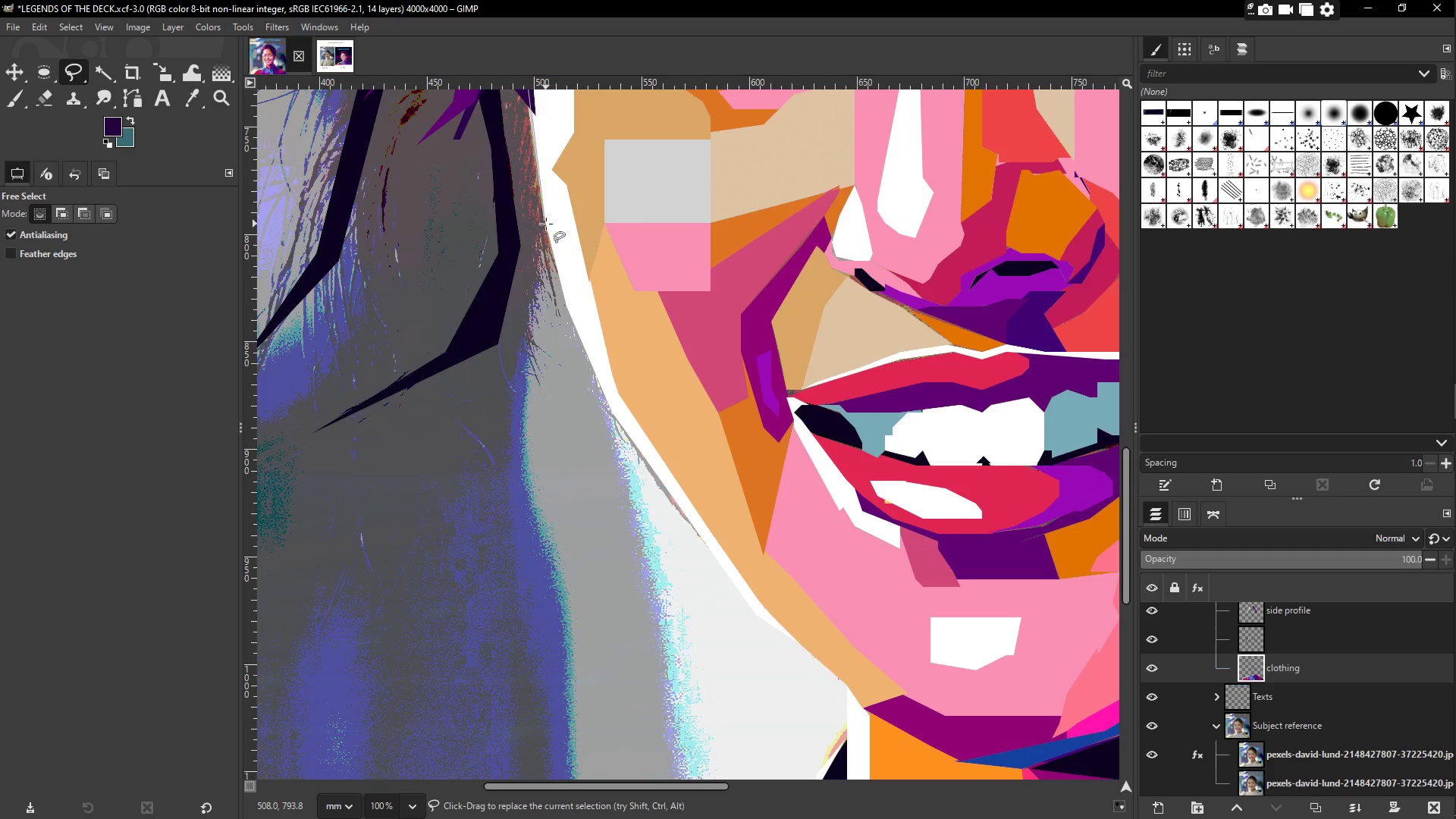 
left_click([546, 223])
 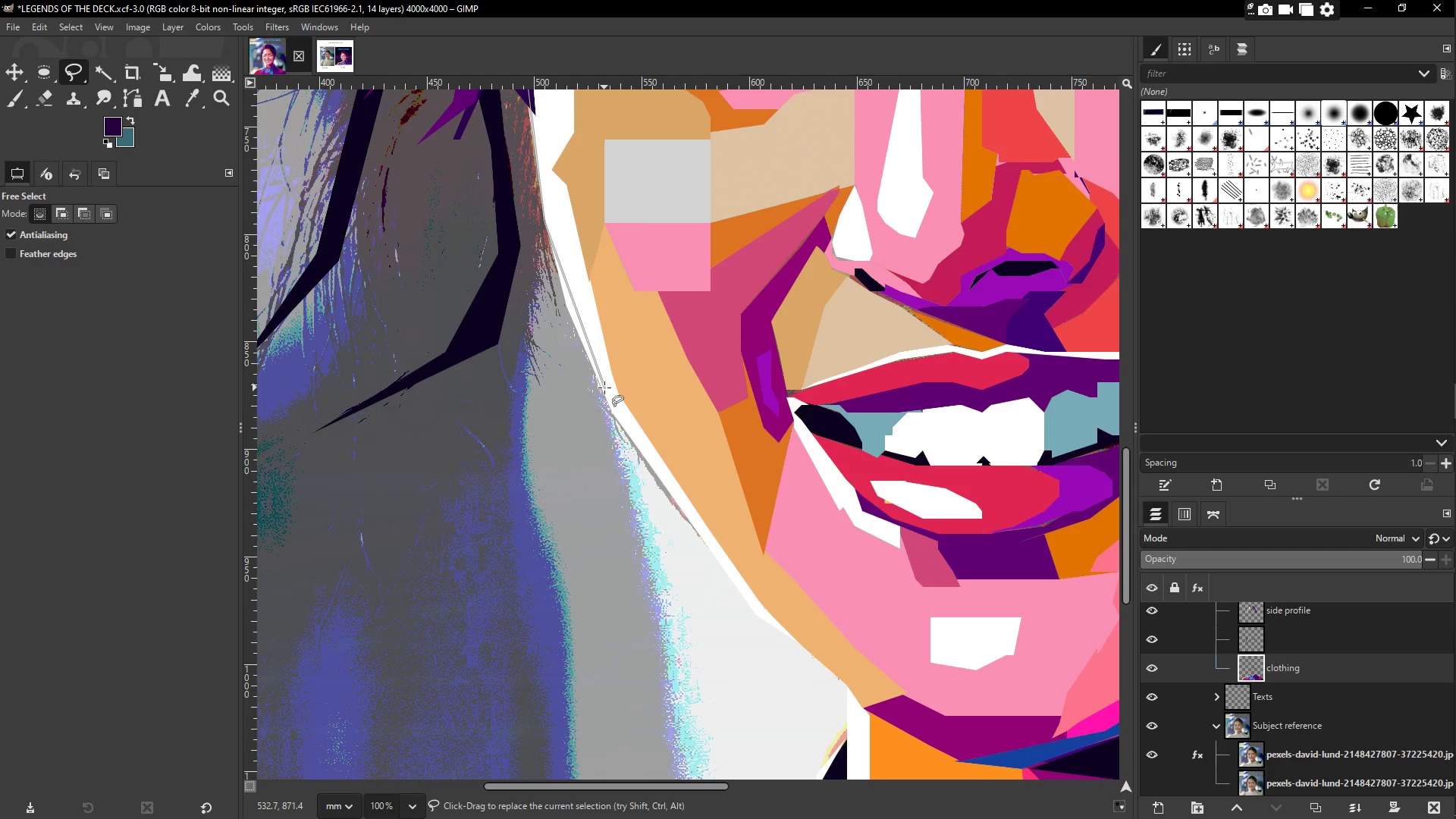 
left_click([602, 388])
 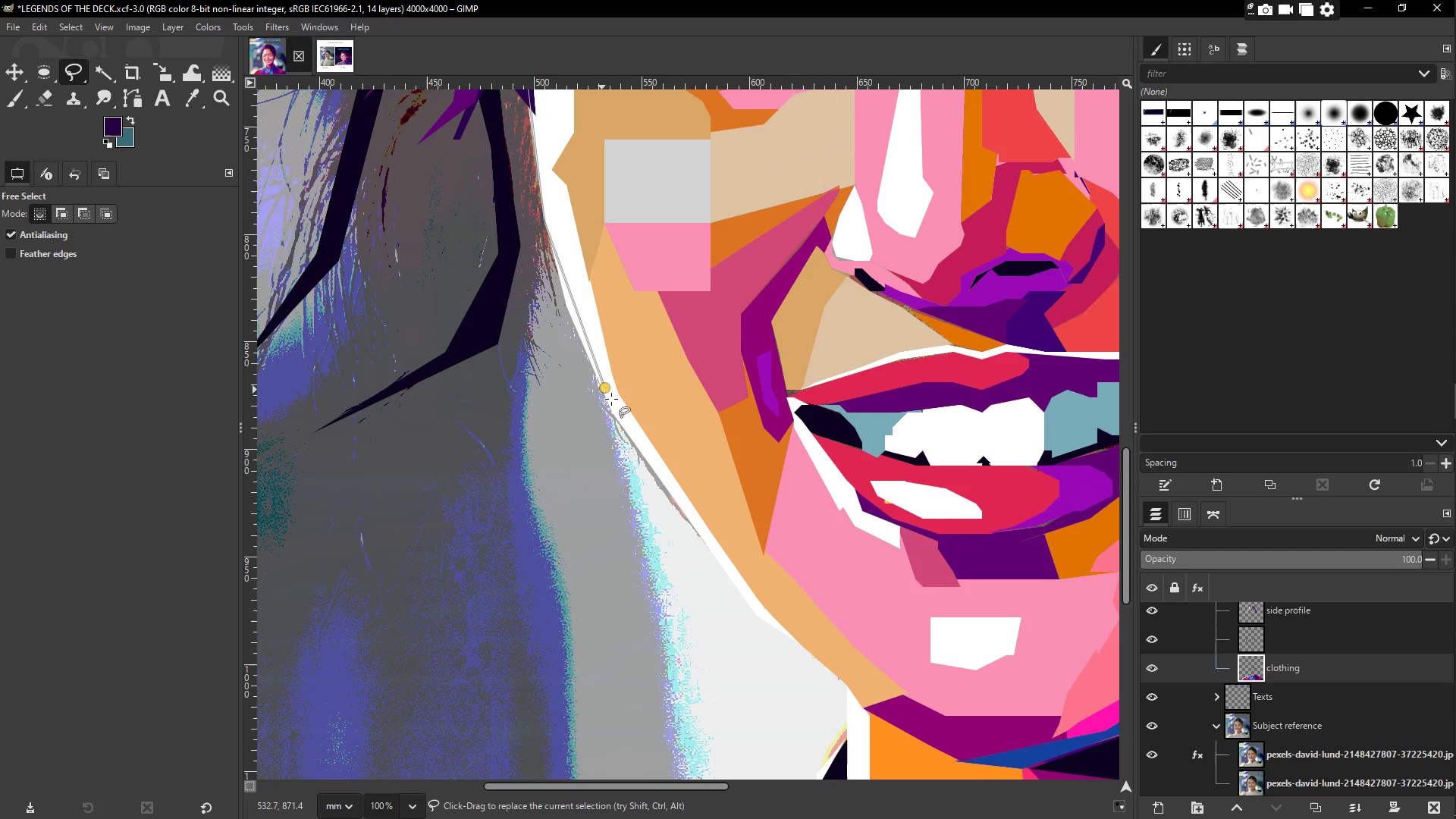 
hold_key(key=Space, duration=0.38)
 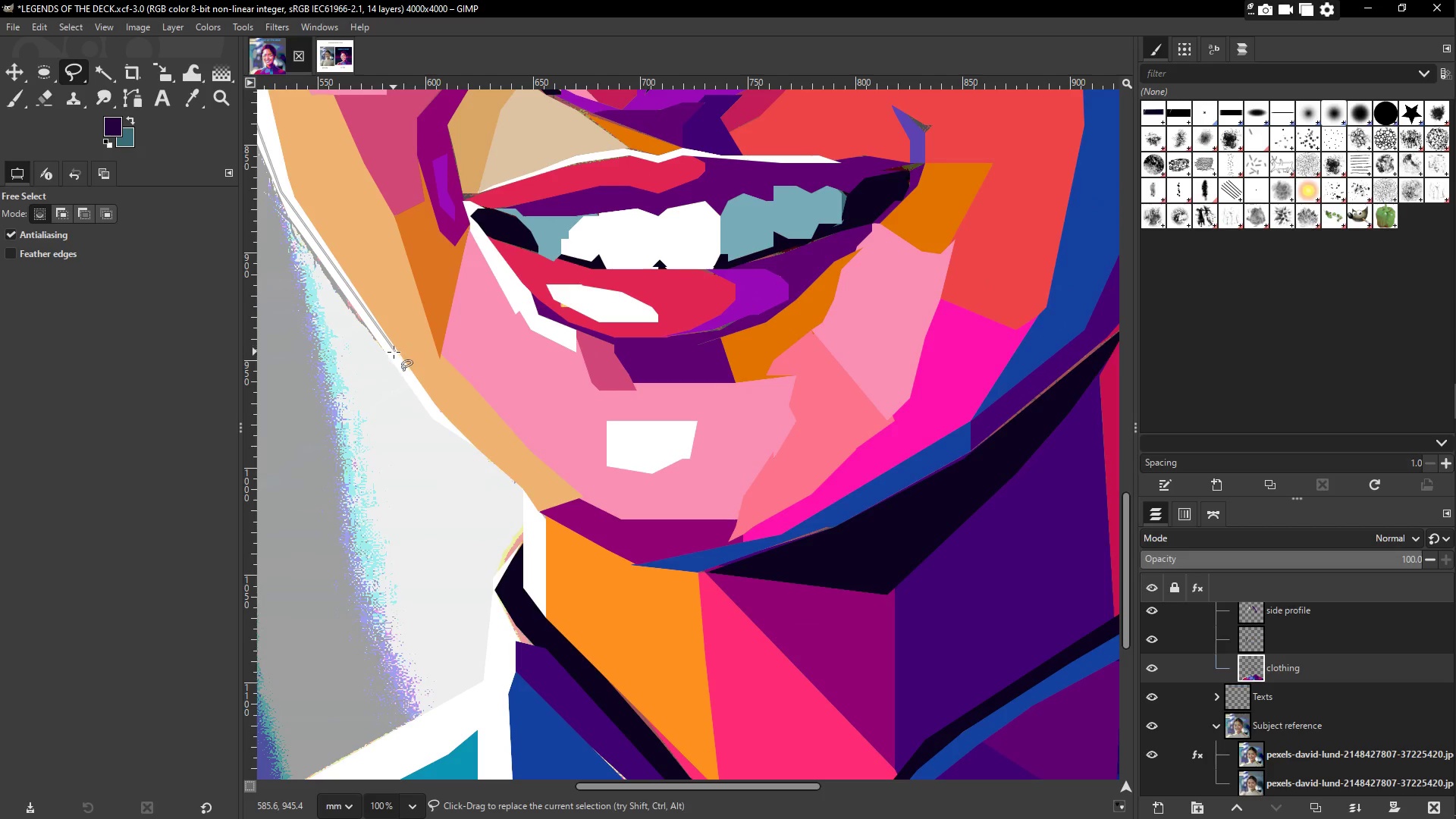 
left_click([393, 352])
 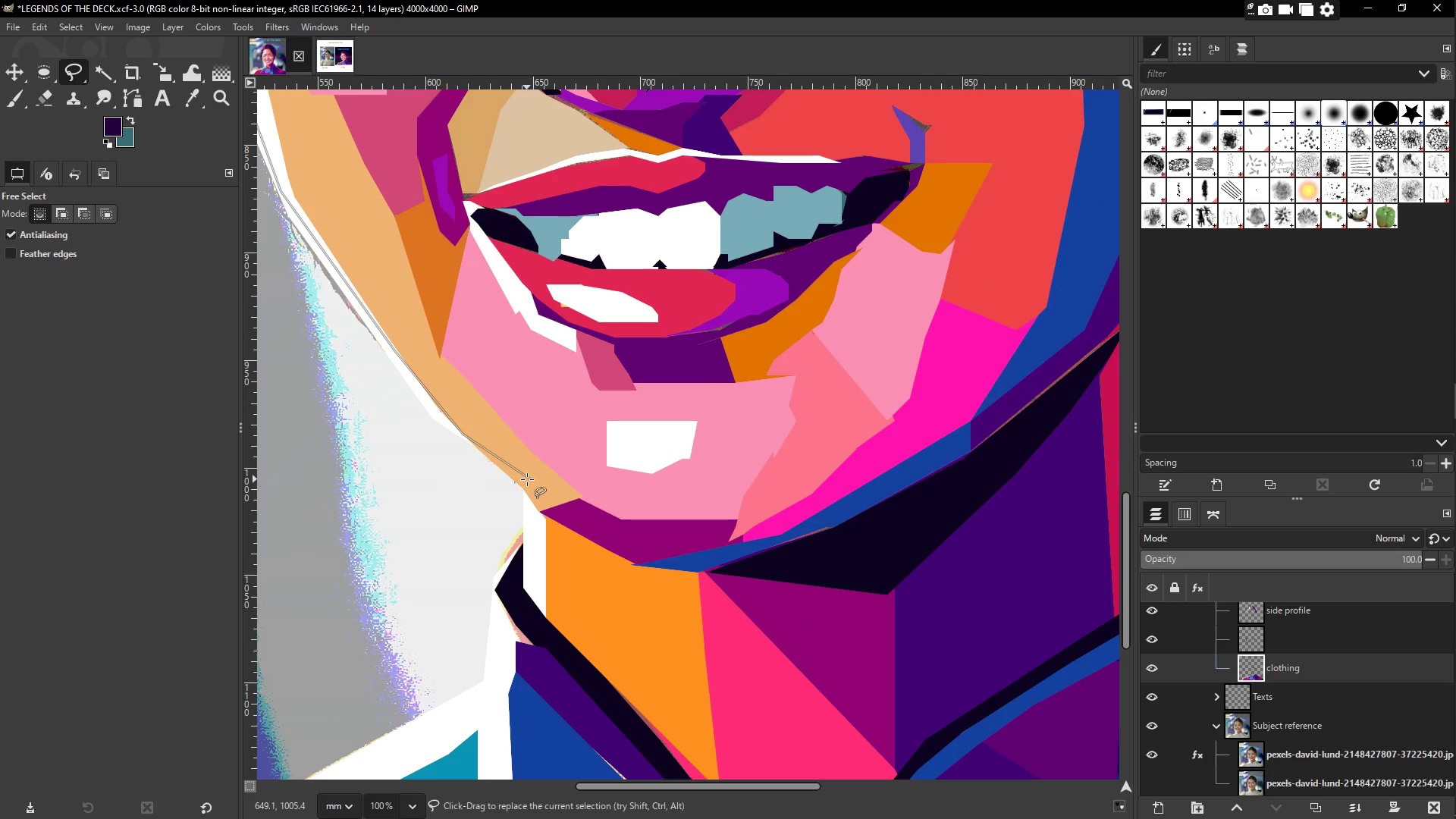 
left_click([523, 484])
 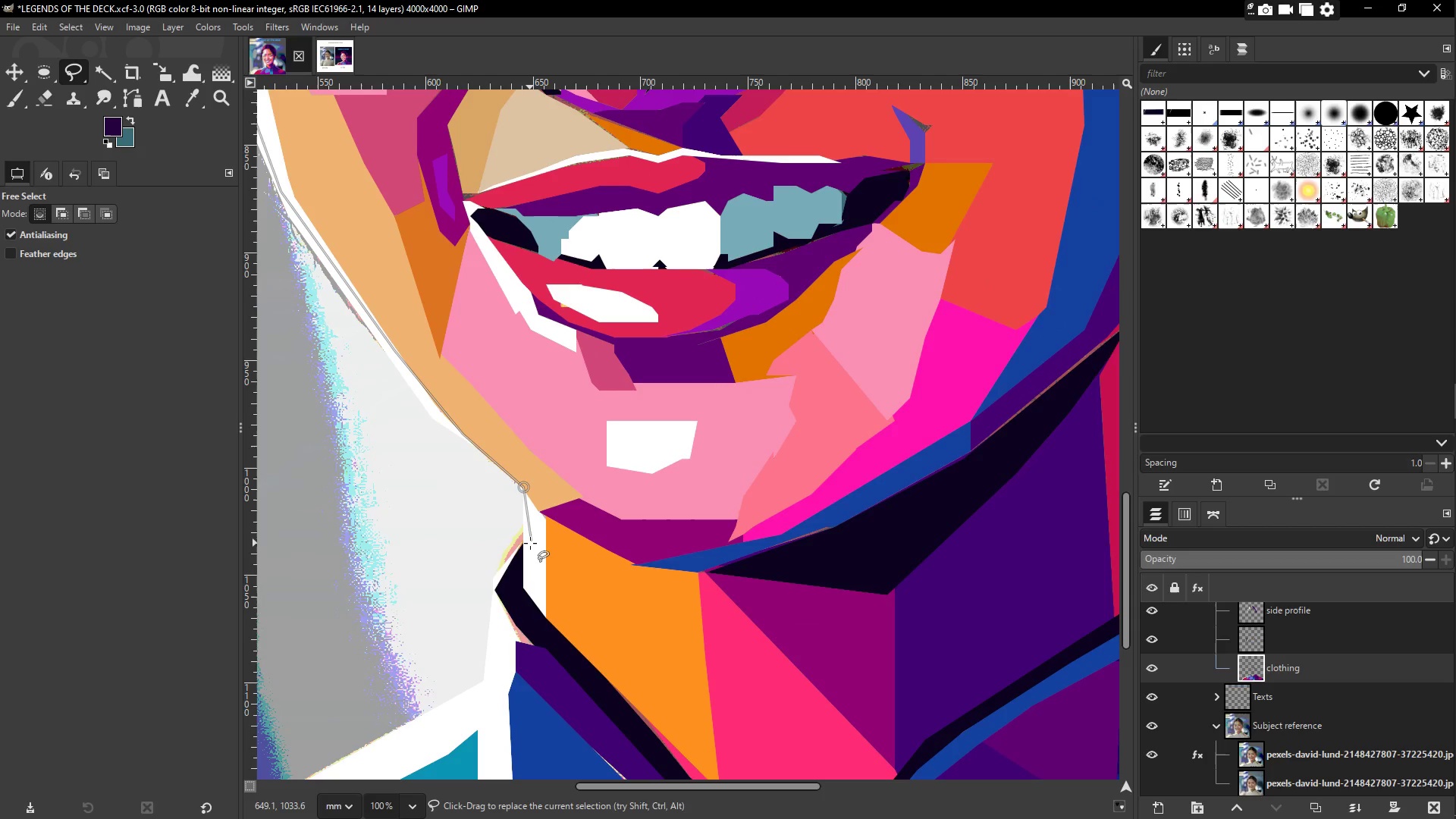 
left_click([530, 543])
 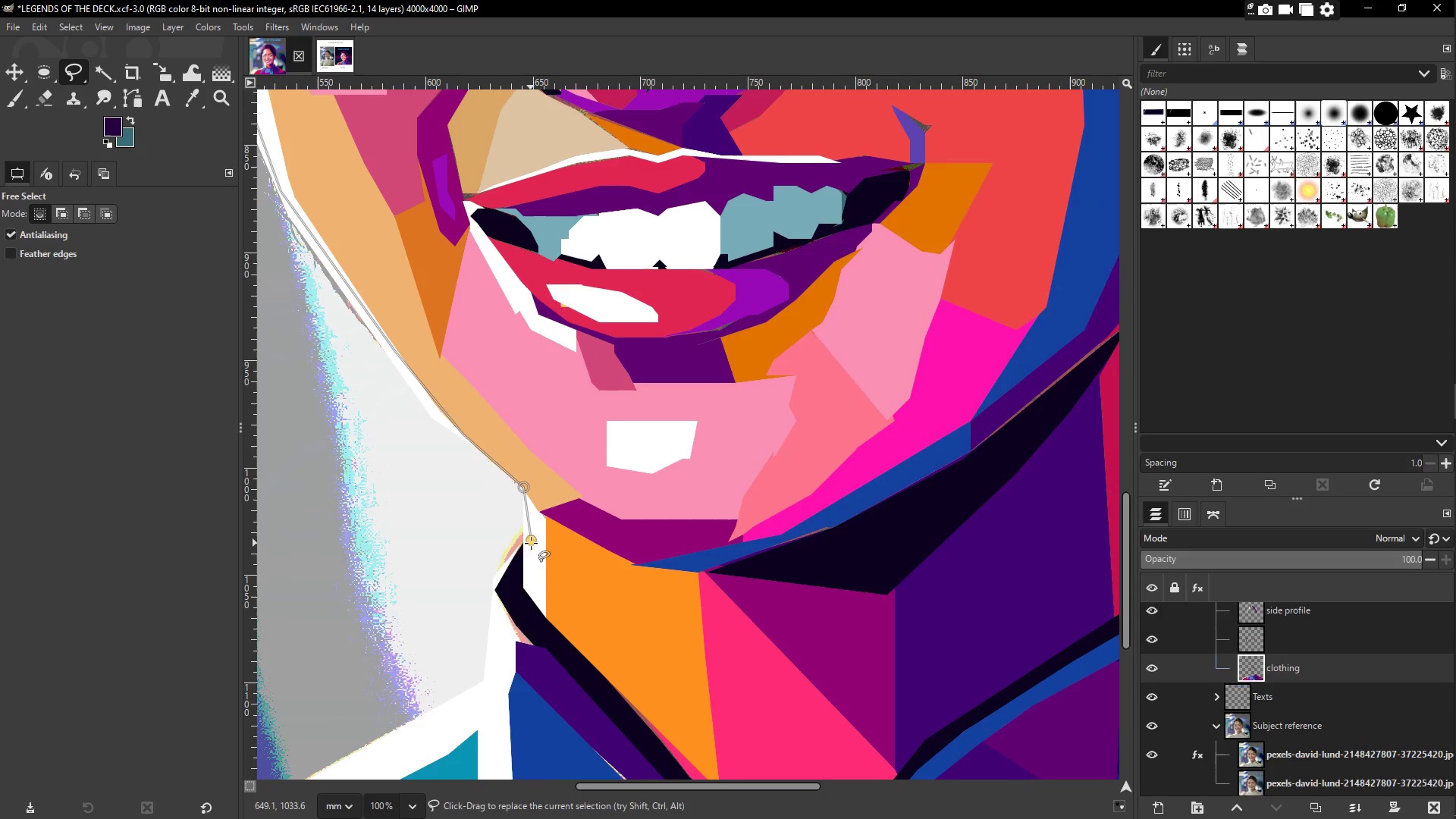 
hold_key(key=Space, duration=0.44)
 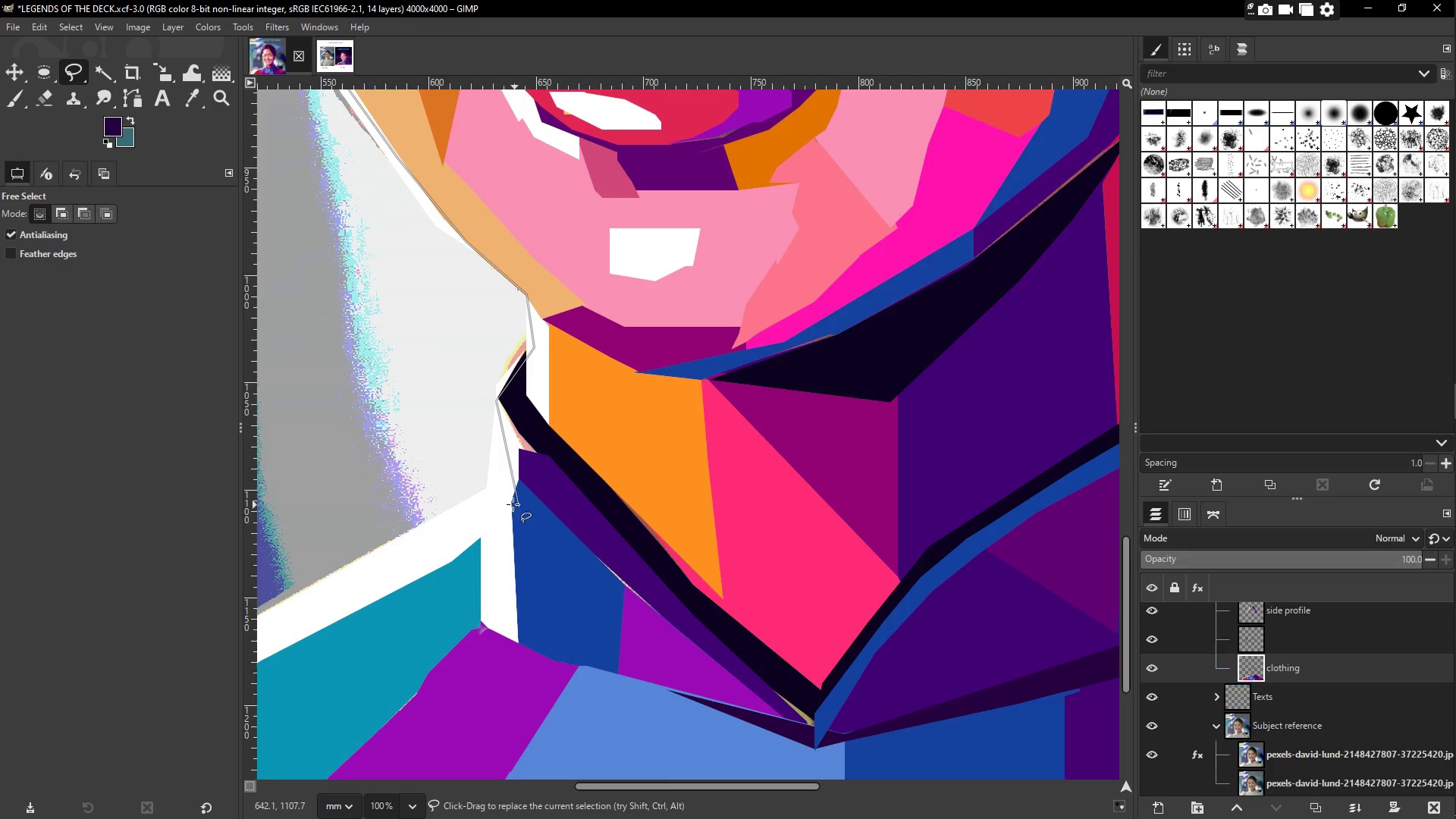 
left_click([502, 497])
 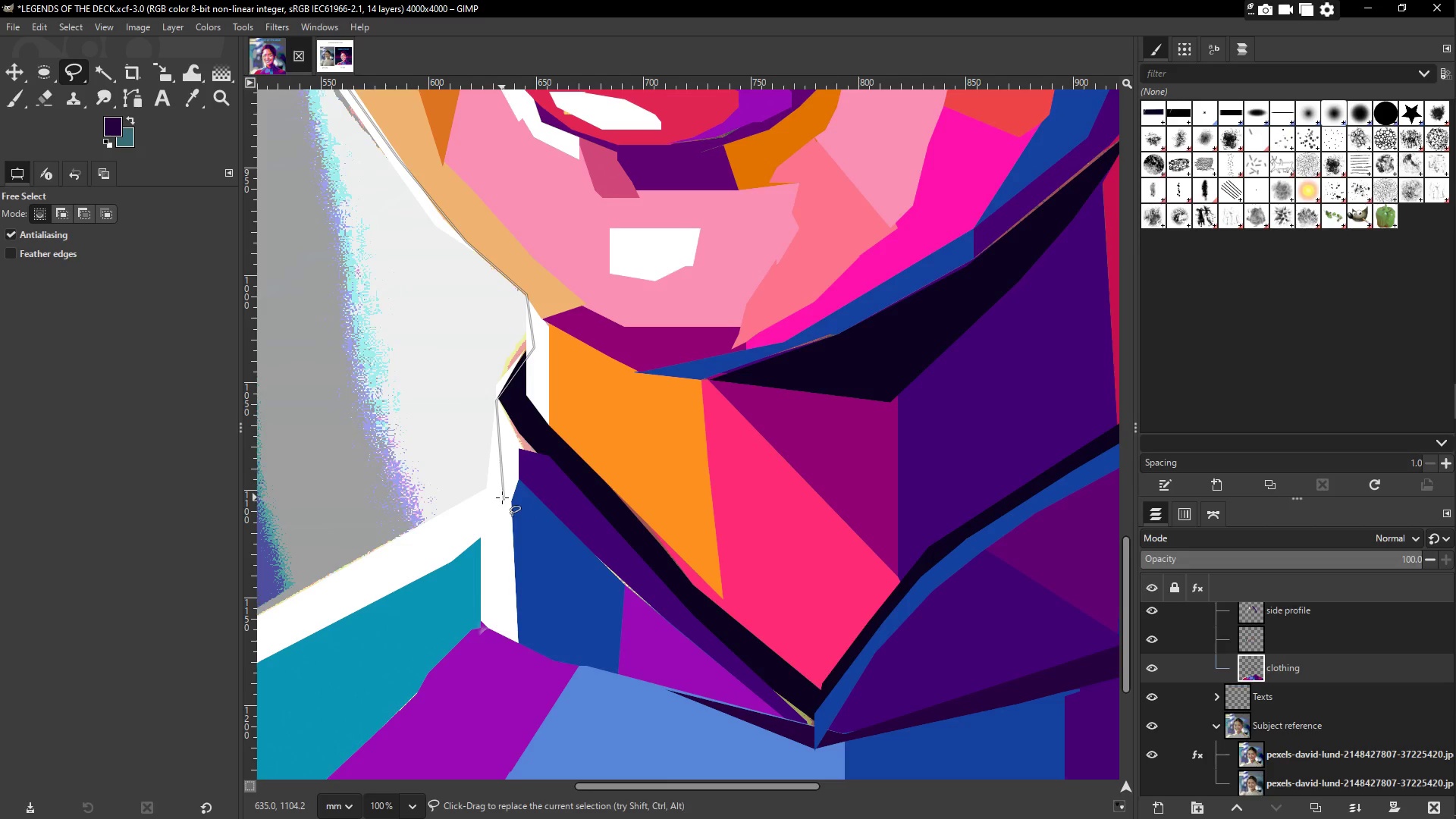 
hold_key(key=Space, duration=0.38)
 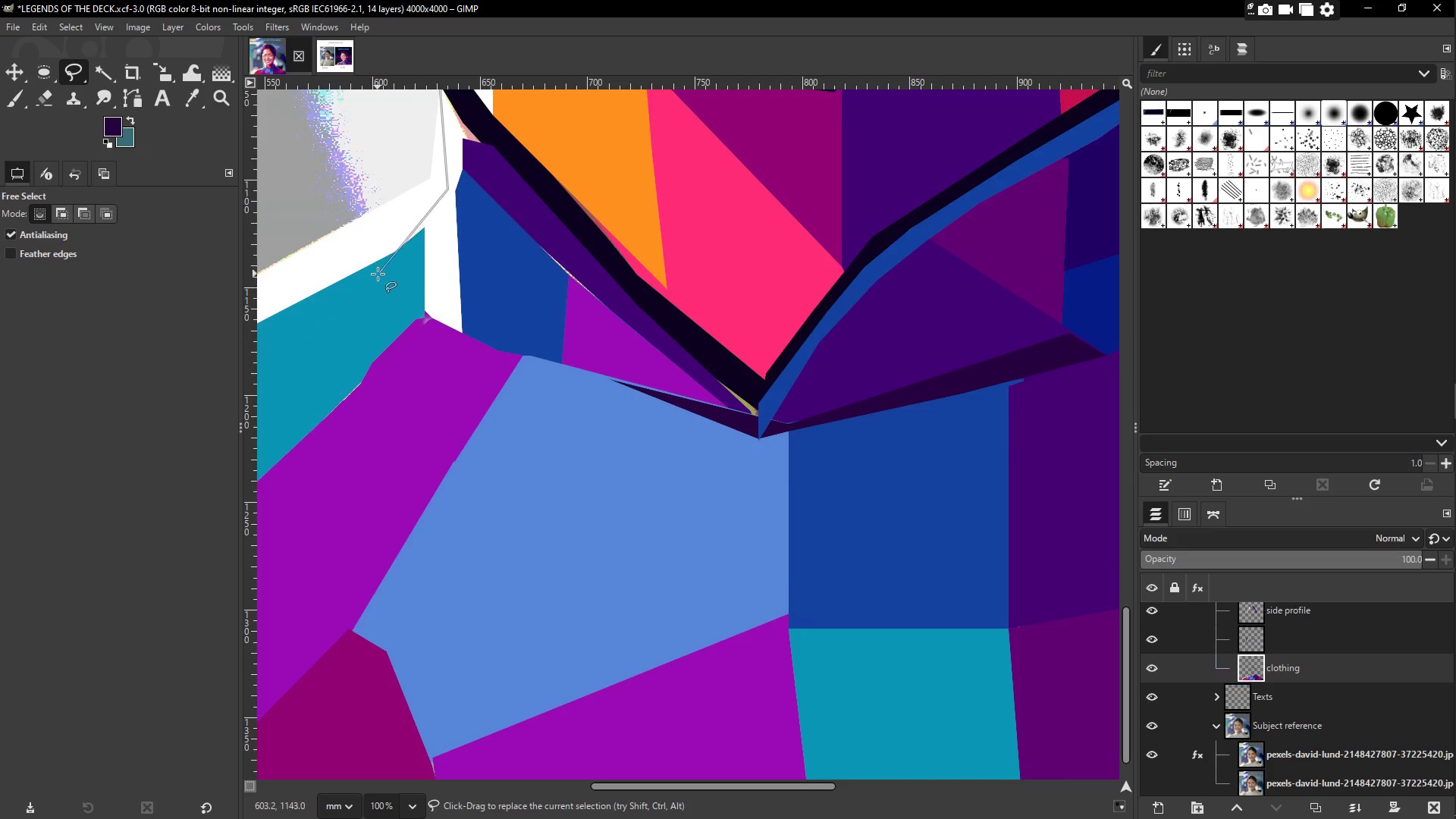 
hold_key(key=Space, duration=0.52)
 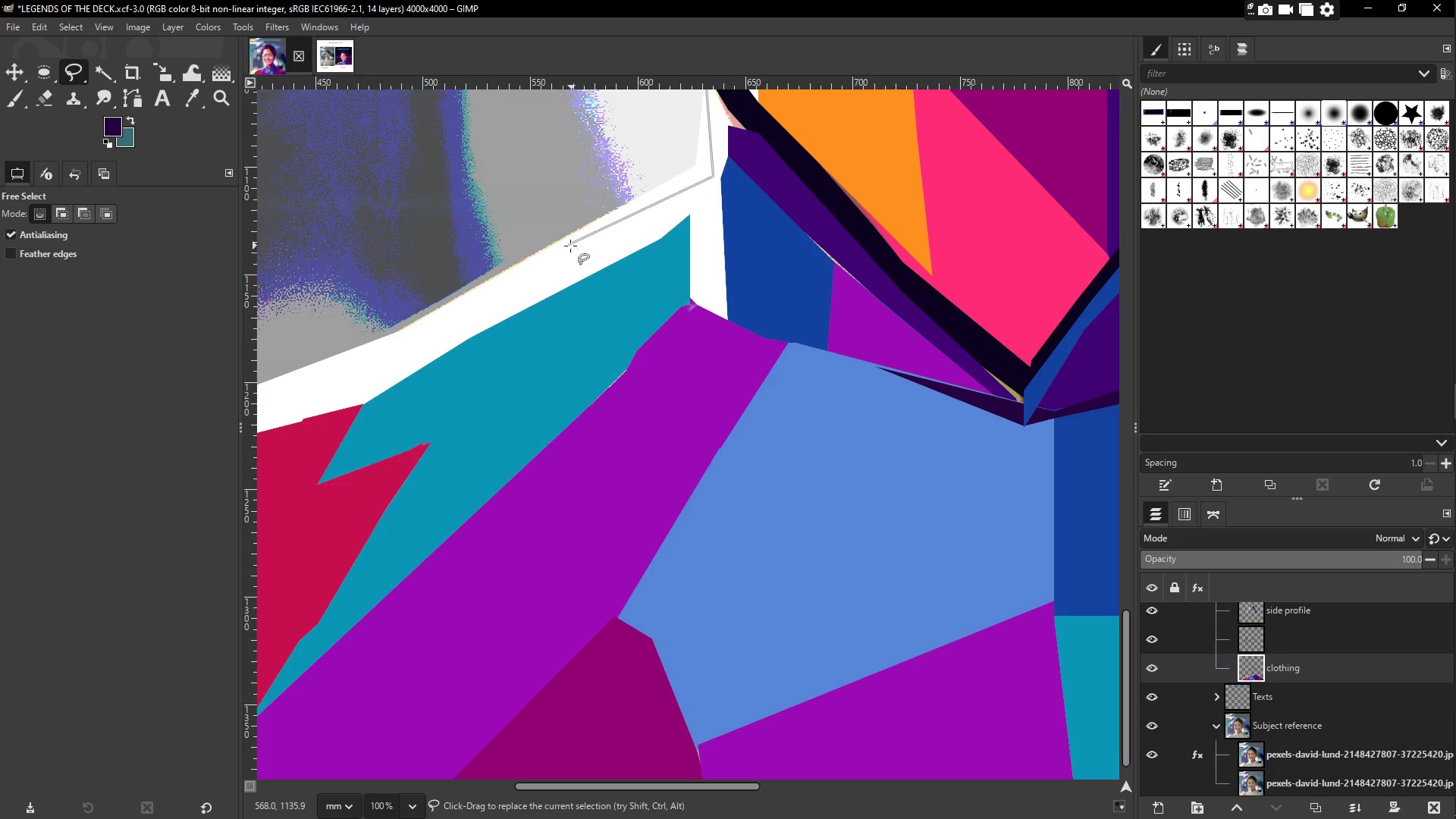 
left_click([570, 247])
 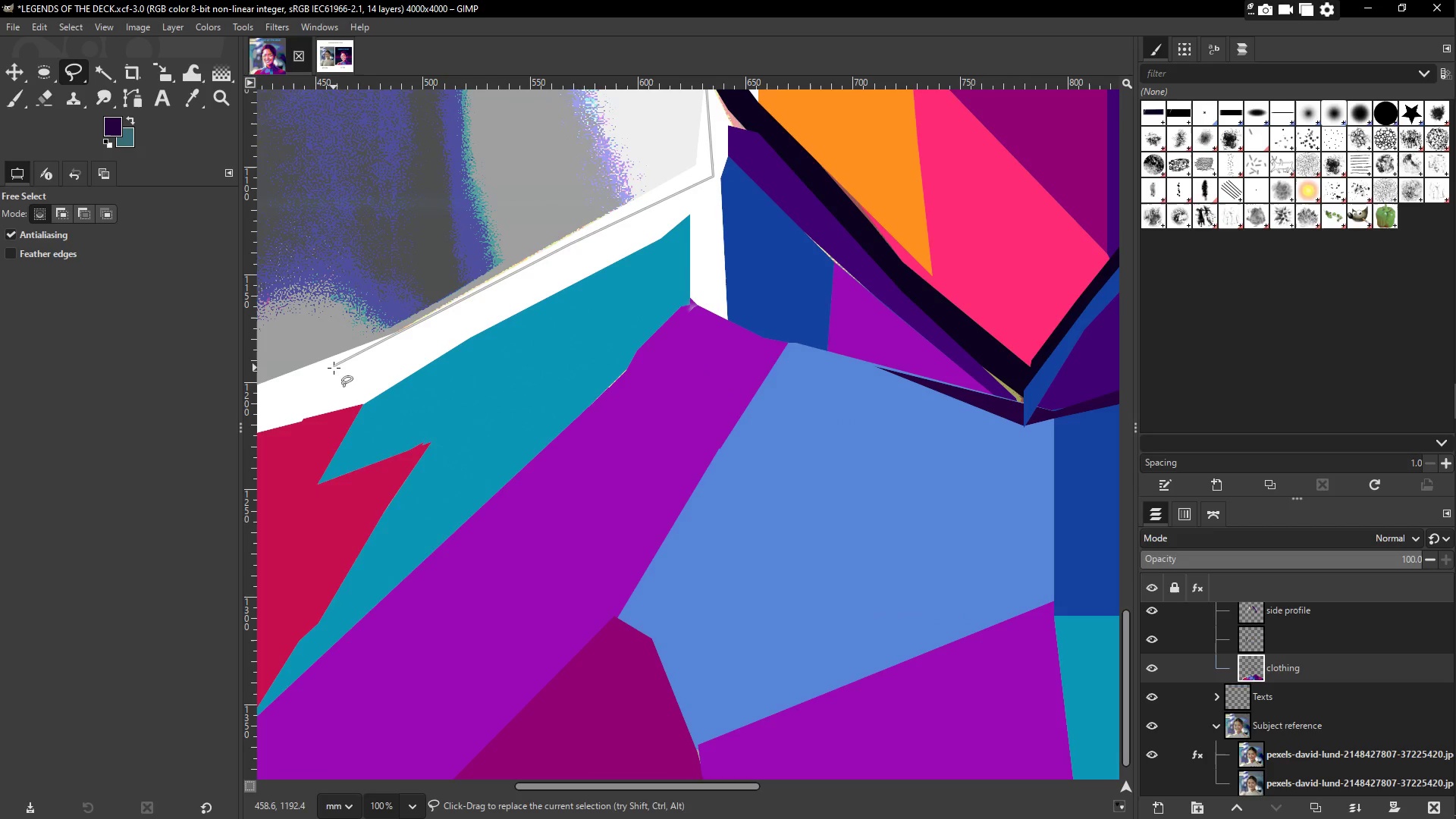 
hold_key(key=Space, duration=0.33)
 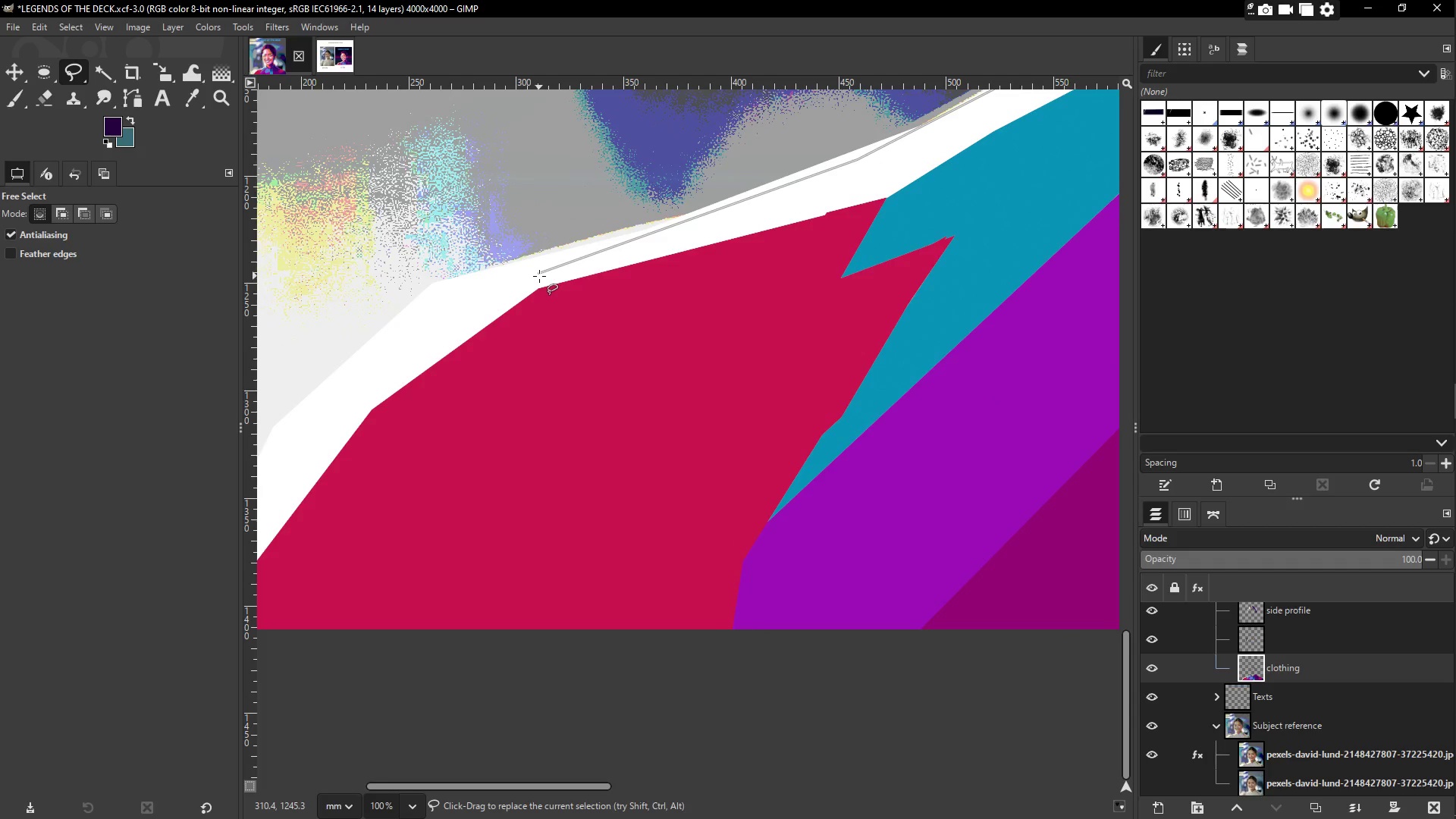 
left_click([539, 276])
 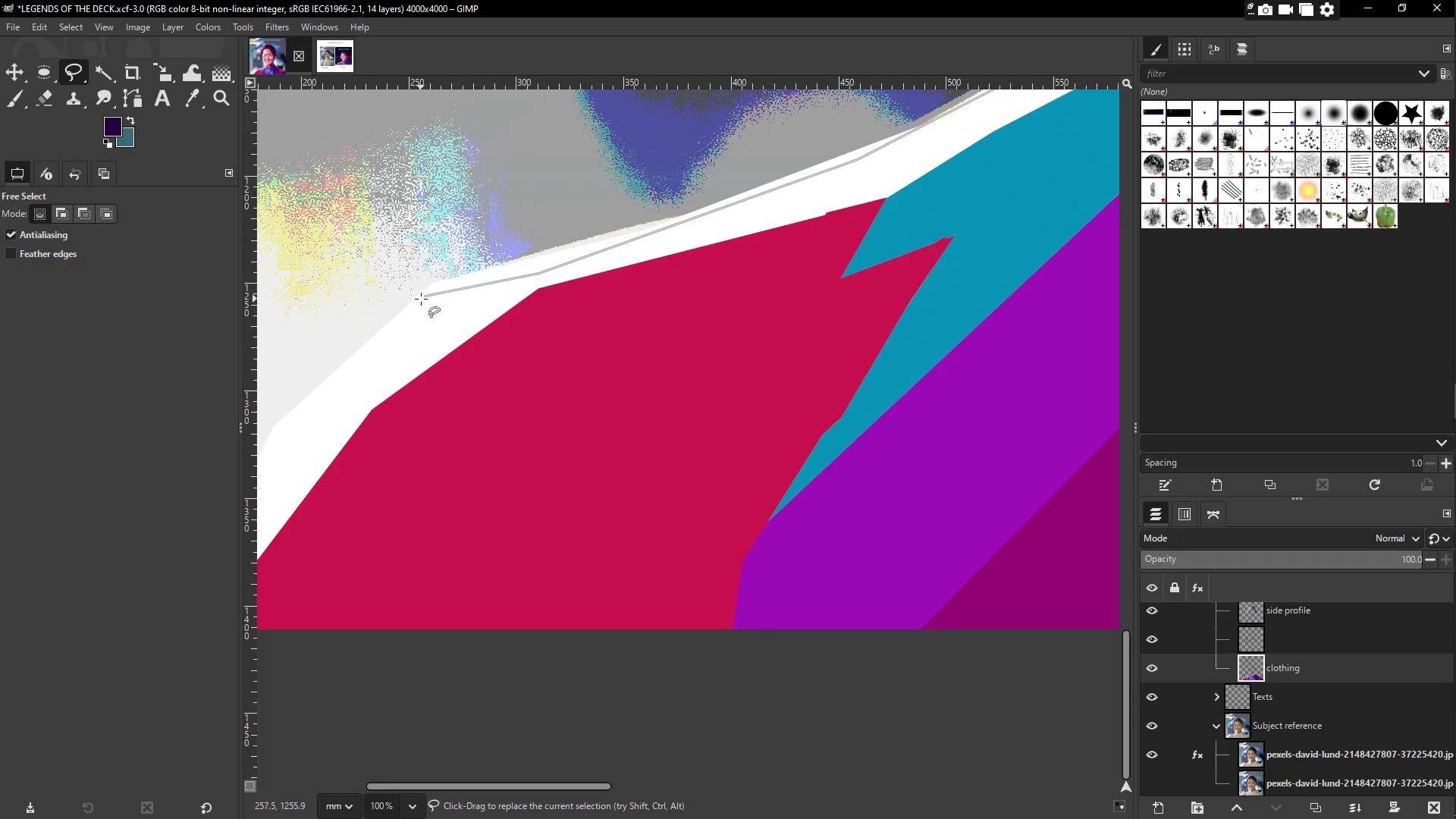 
left_click([424, 303])
 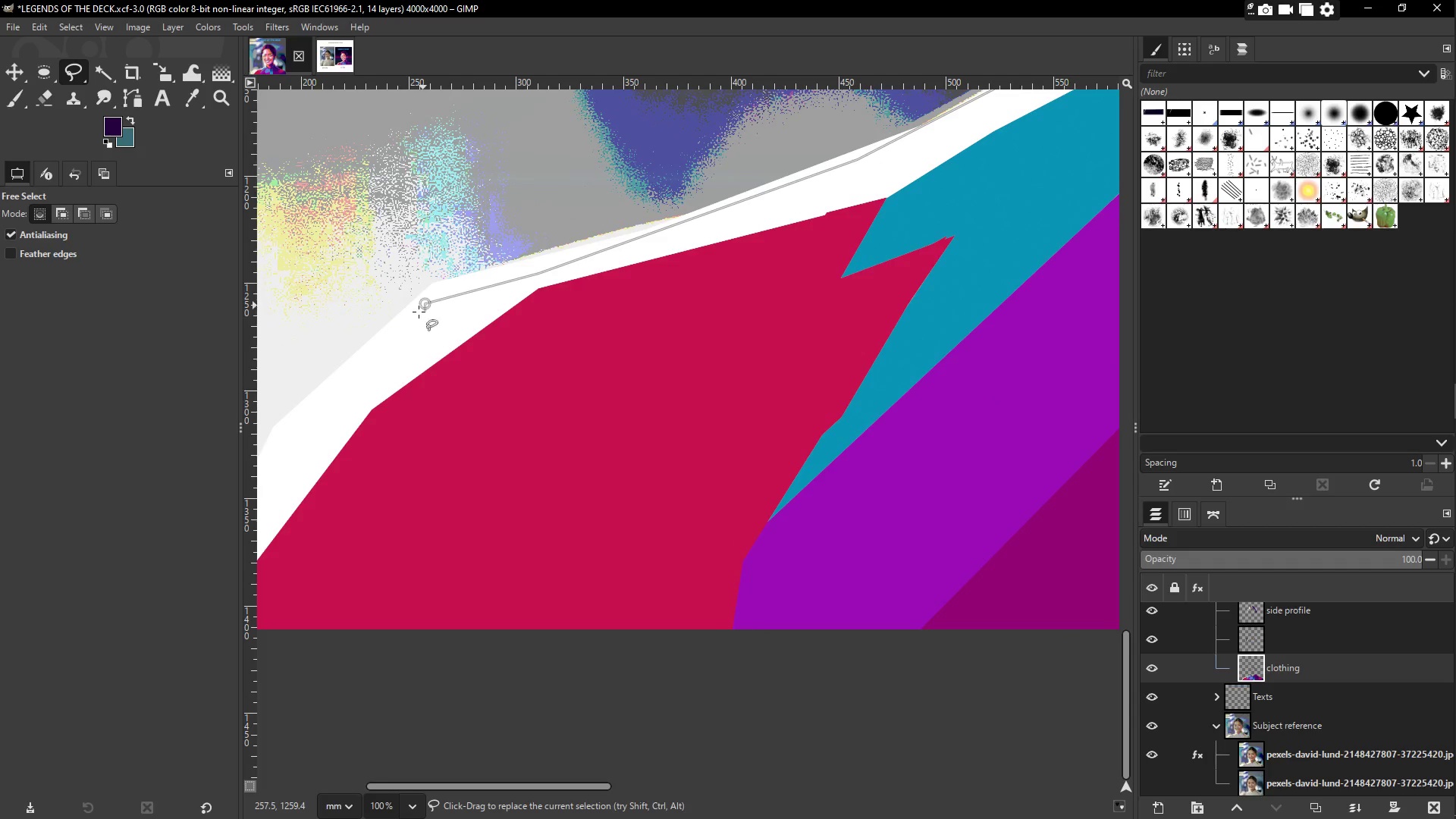 
hold_key(key=Space, duration=0.36)
 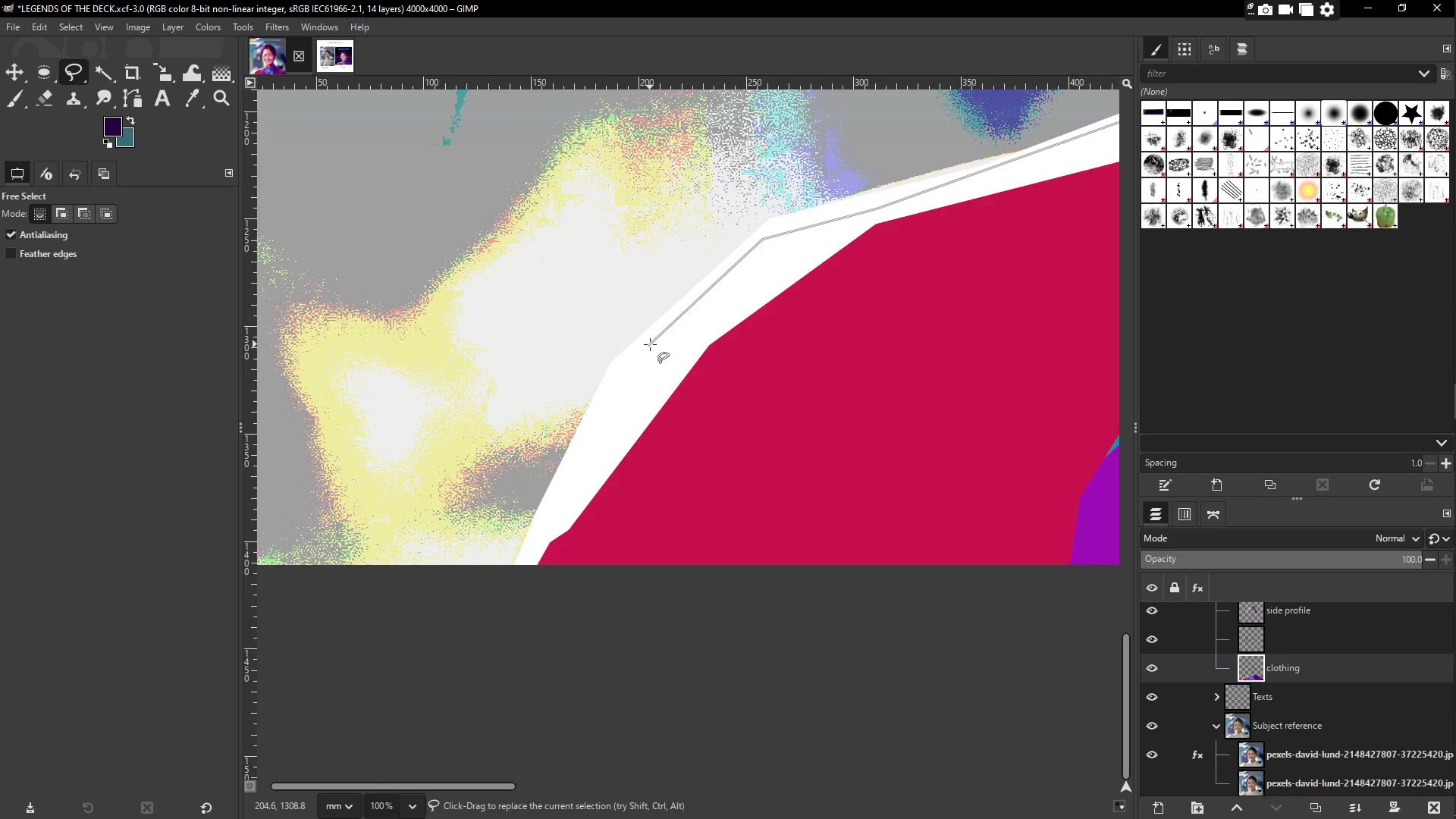 
left_click([652, 347])
 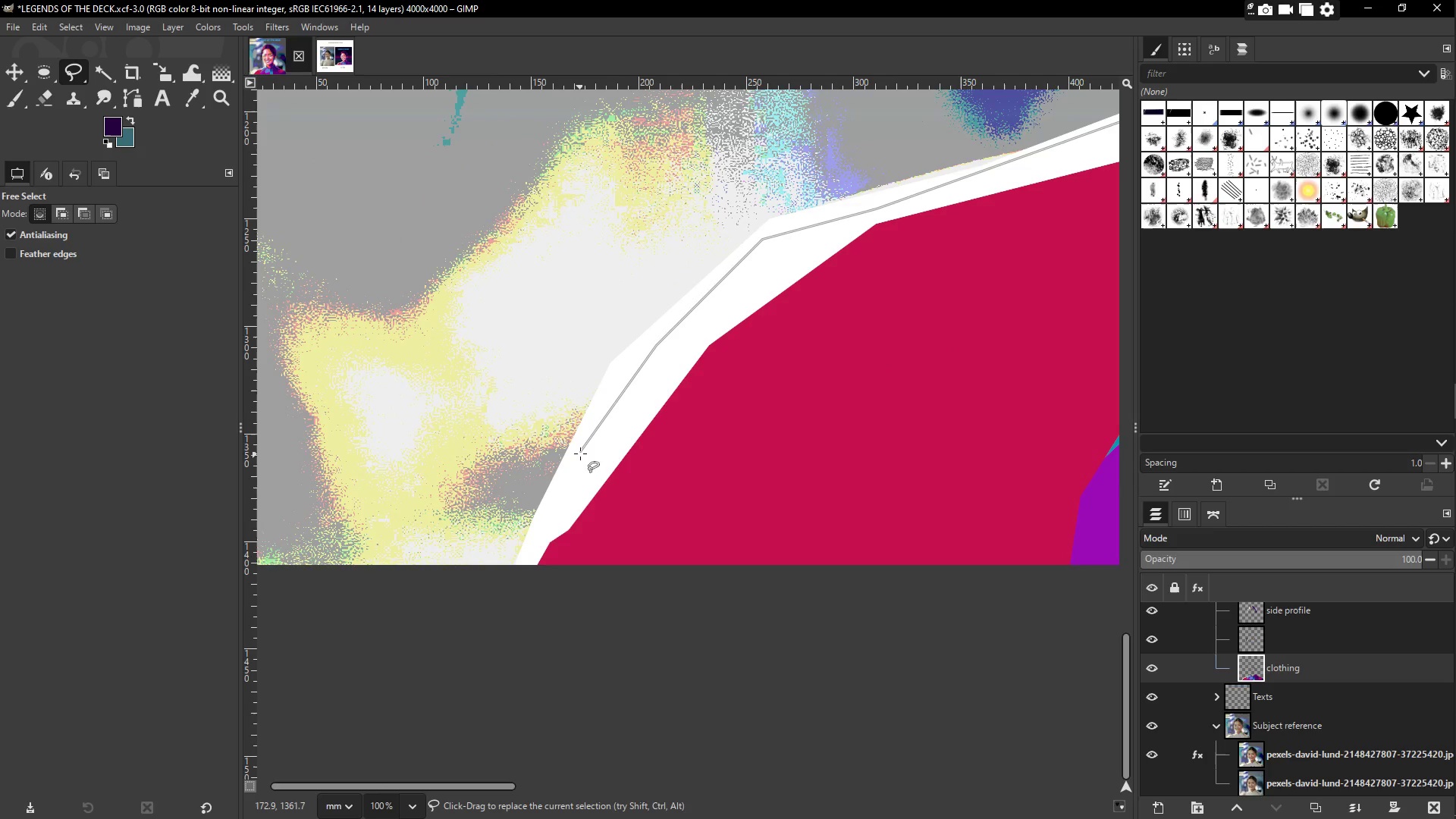 
left_click_drag(start_coordinate=[581, 447], to_coordinate=[582, 452])
 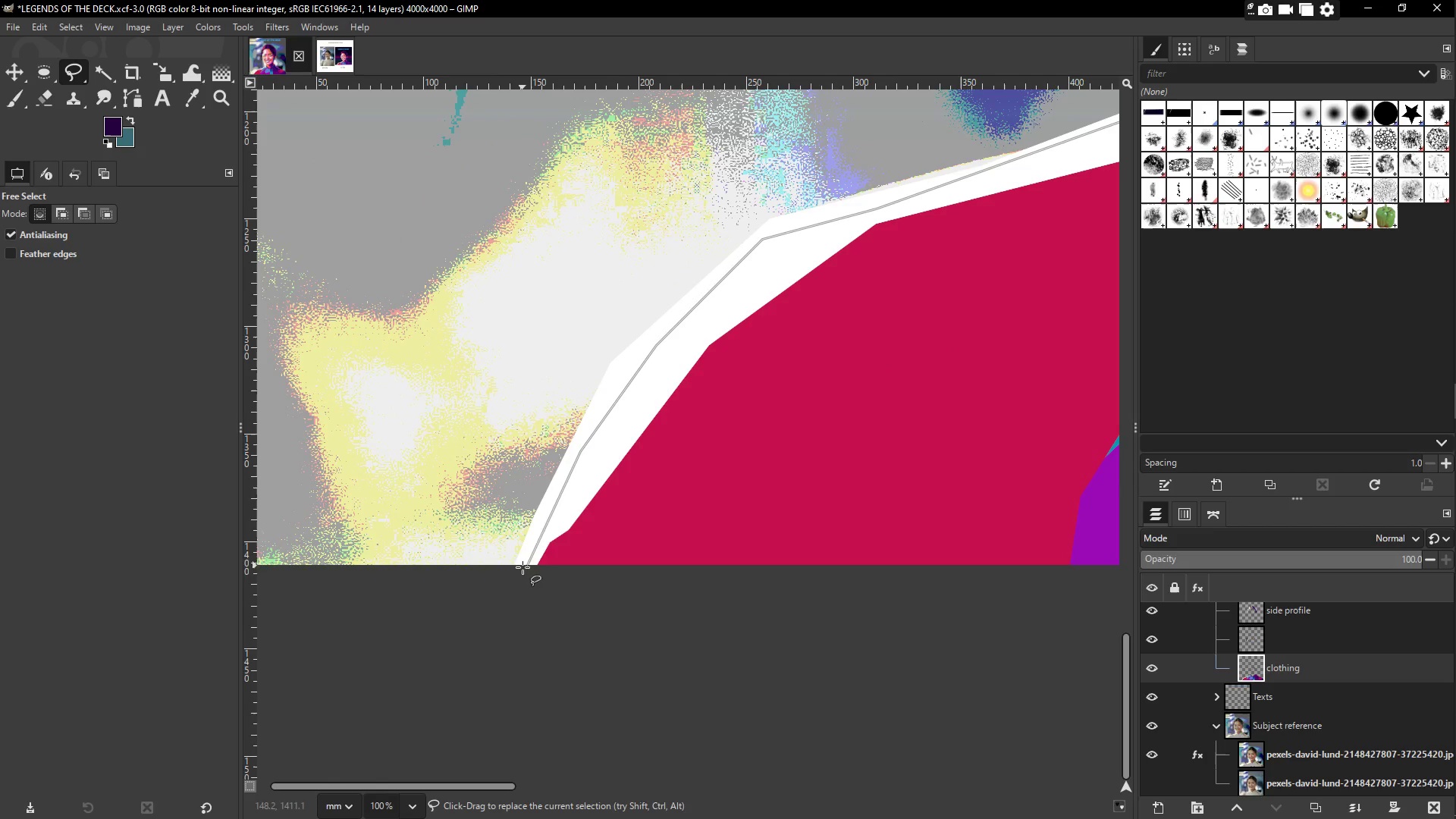 
left_click([522, 580])
 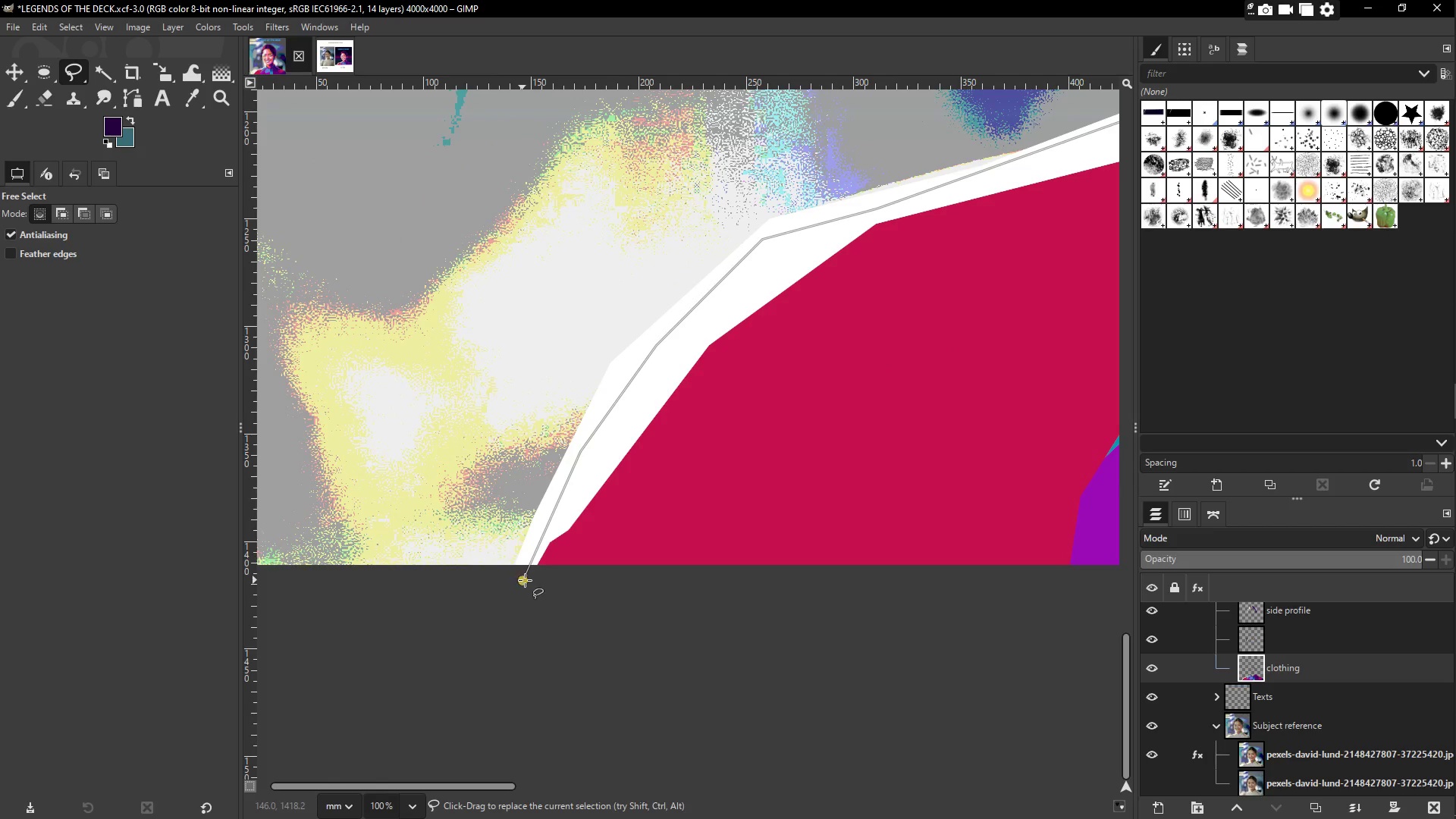 
hold_key(key=Space, duration=0.42)
 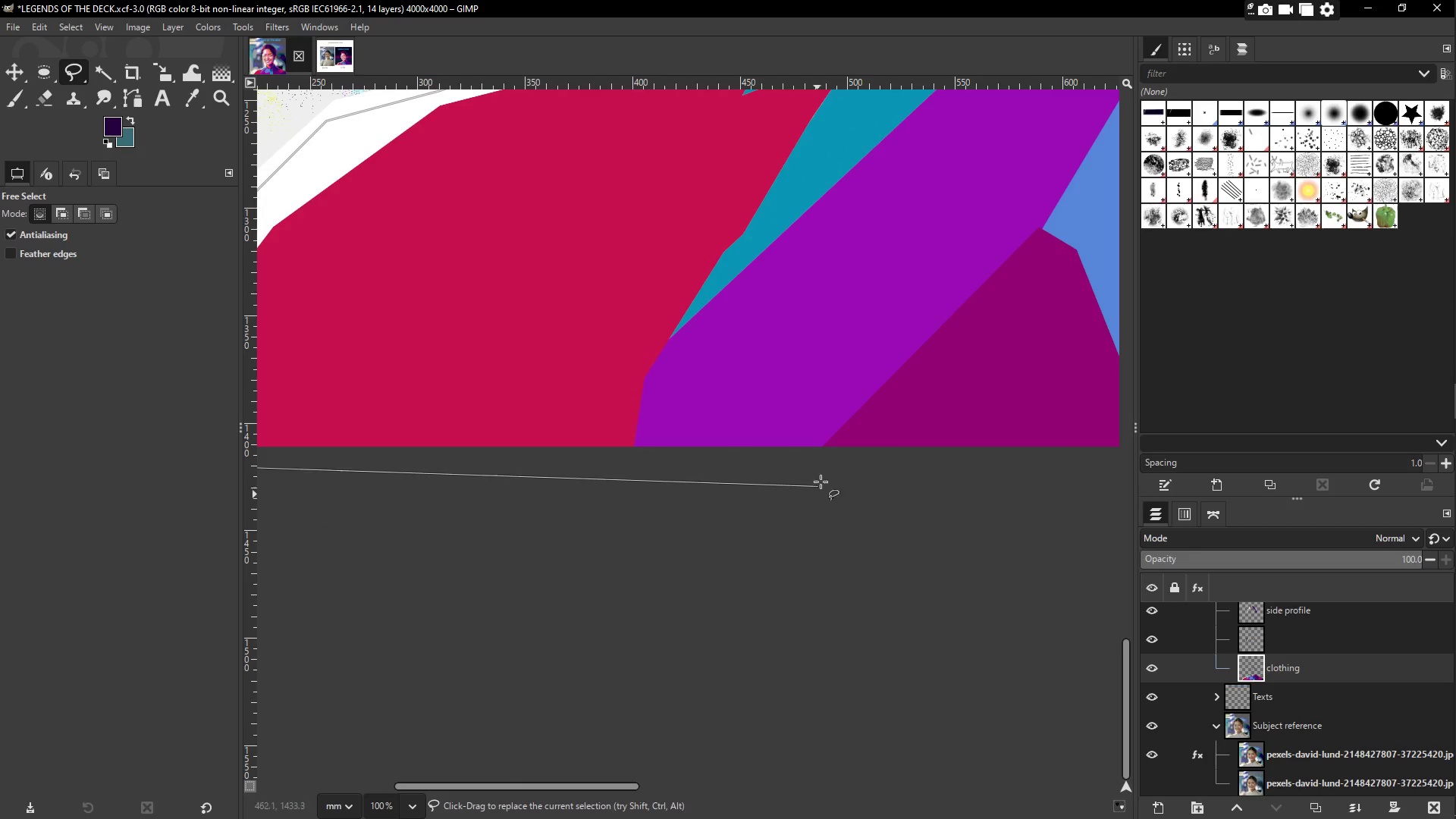 
key(Space)
 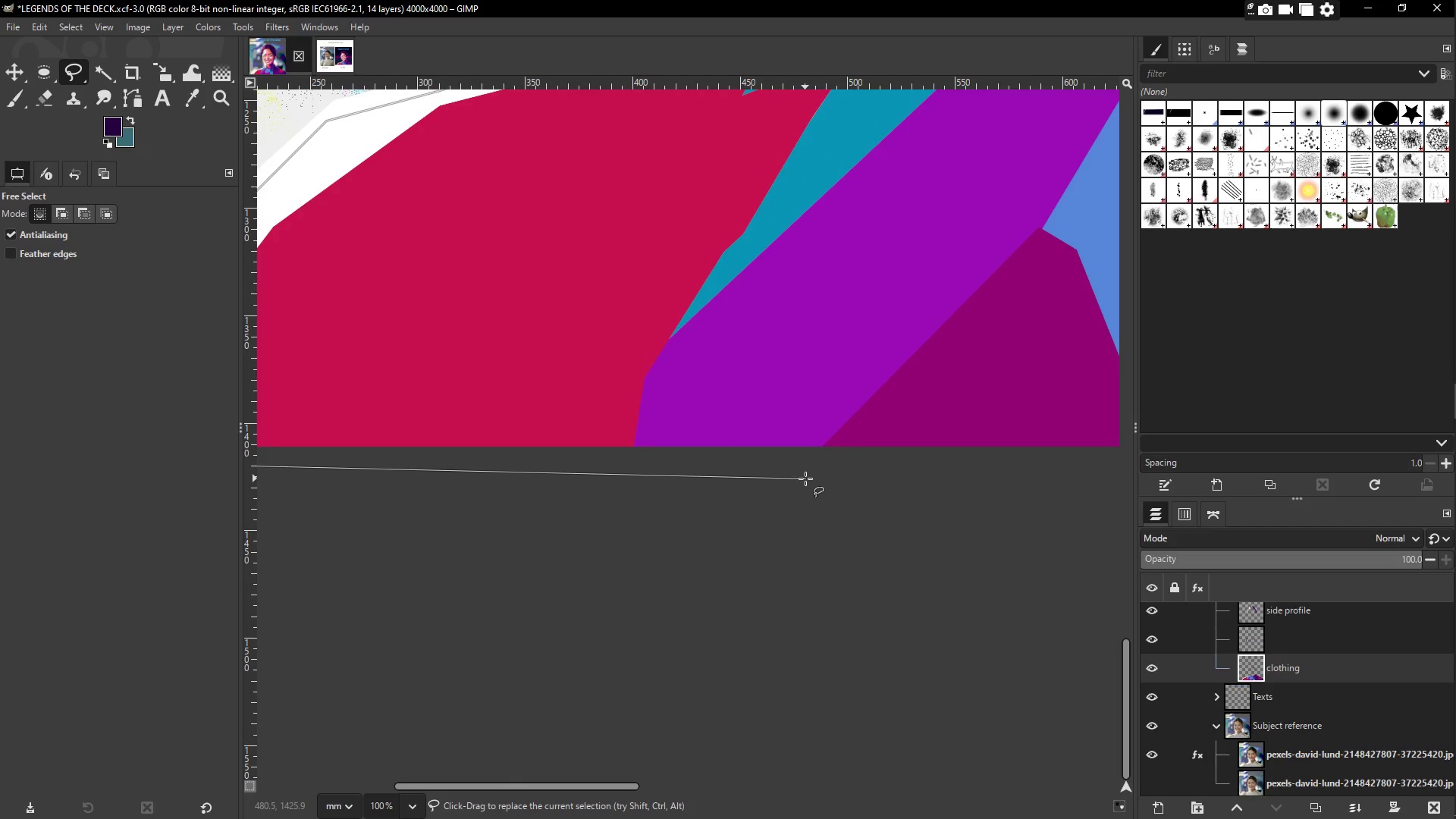 
left_click([808, 475])
 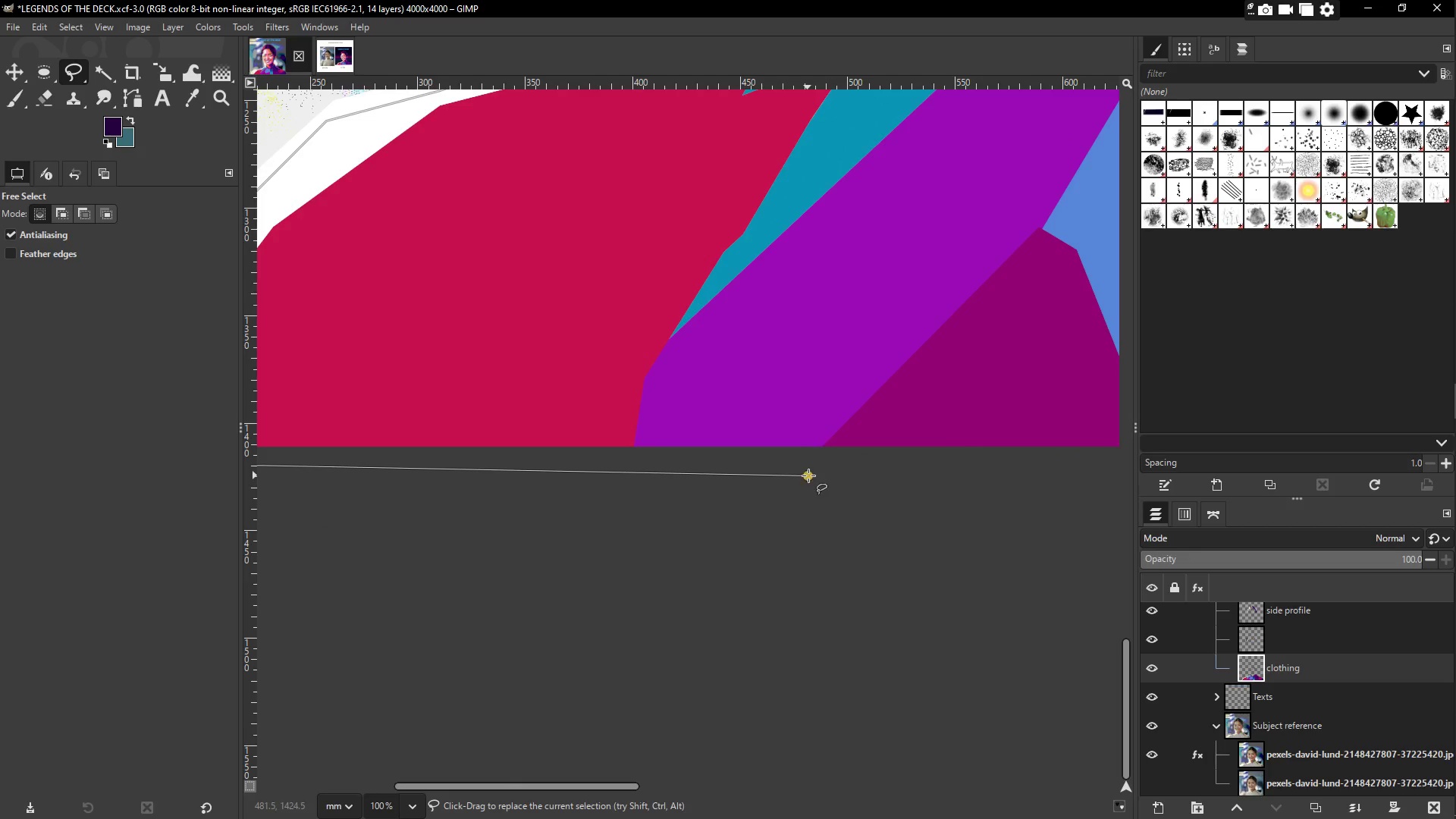 
hold_key(key=Space, duration=0.41)
 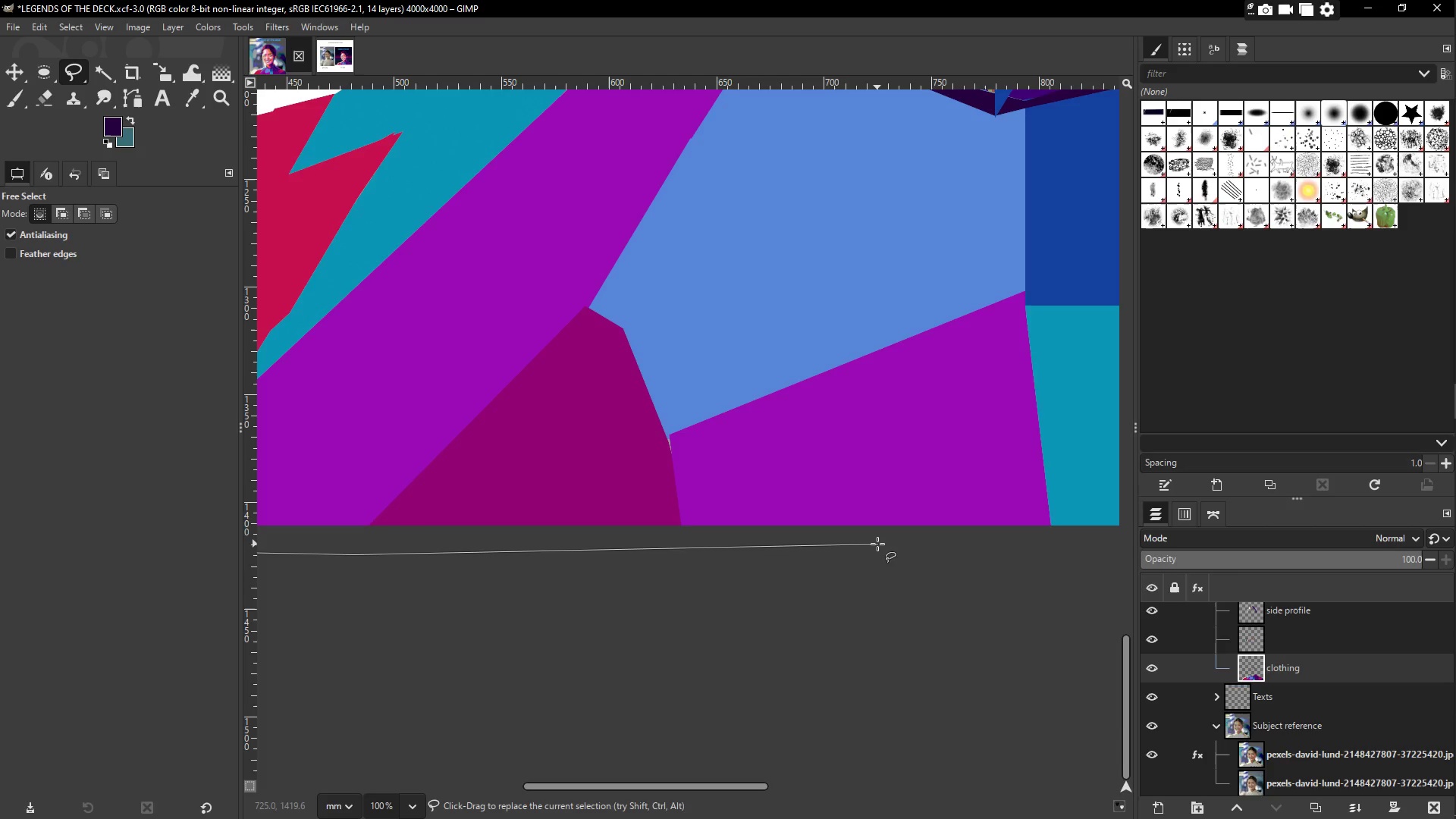 
left_click([877, 544])
 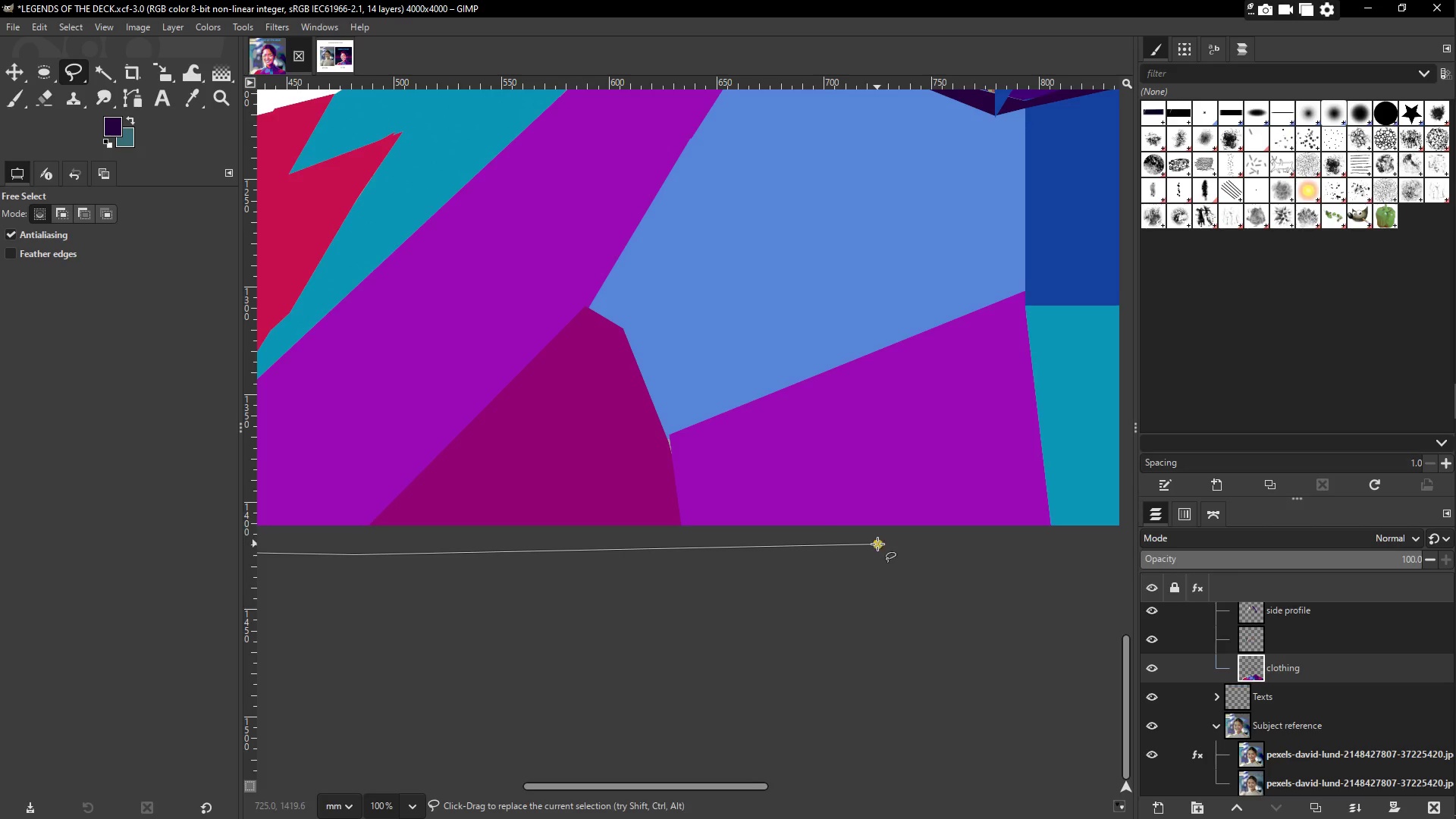 
hold_key(key=Space, duration=0.41)
 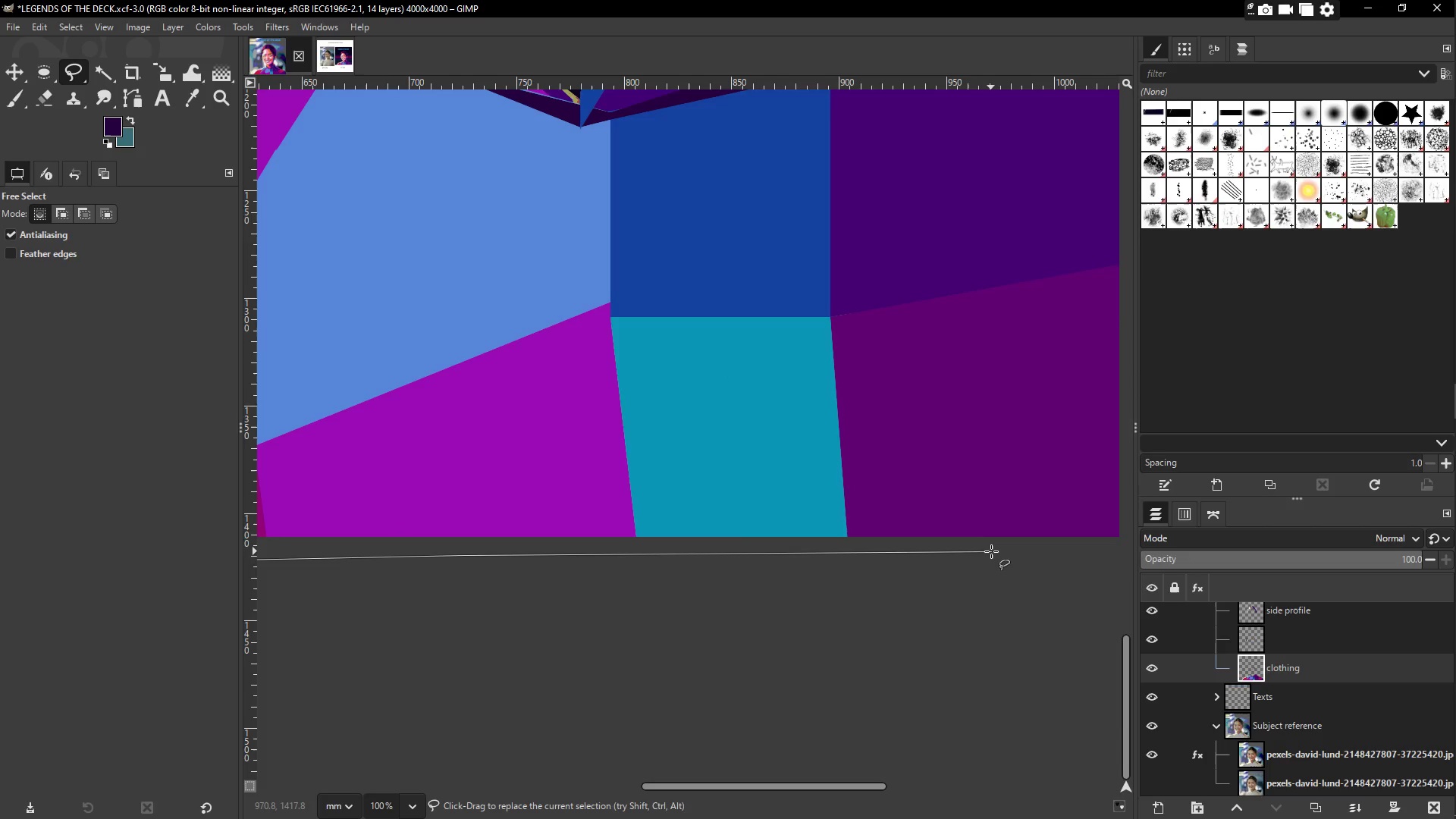 
left_click([991, 551])
 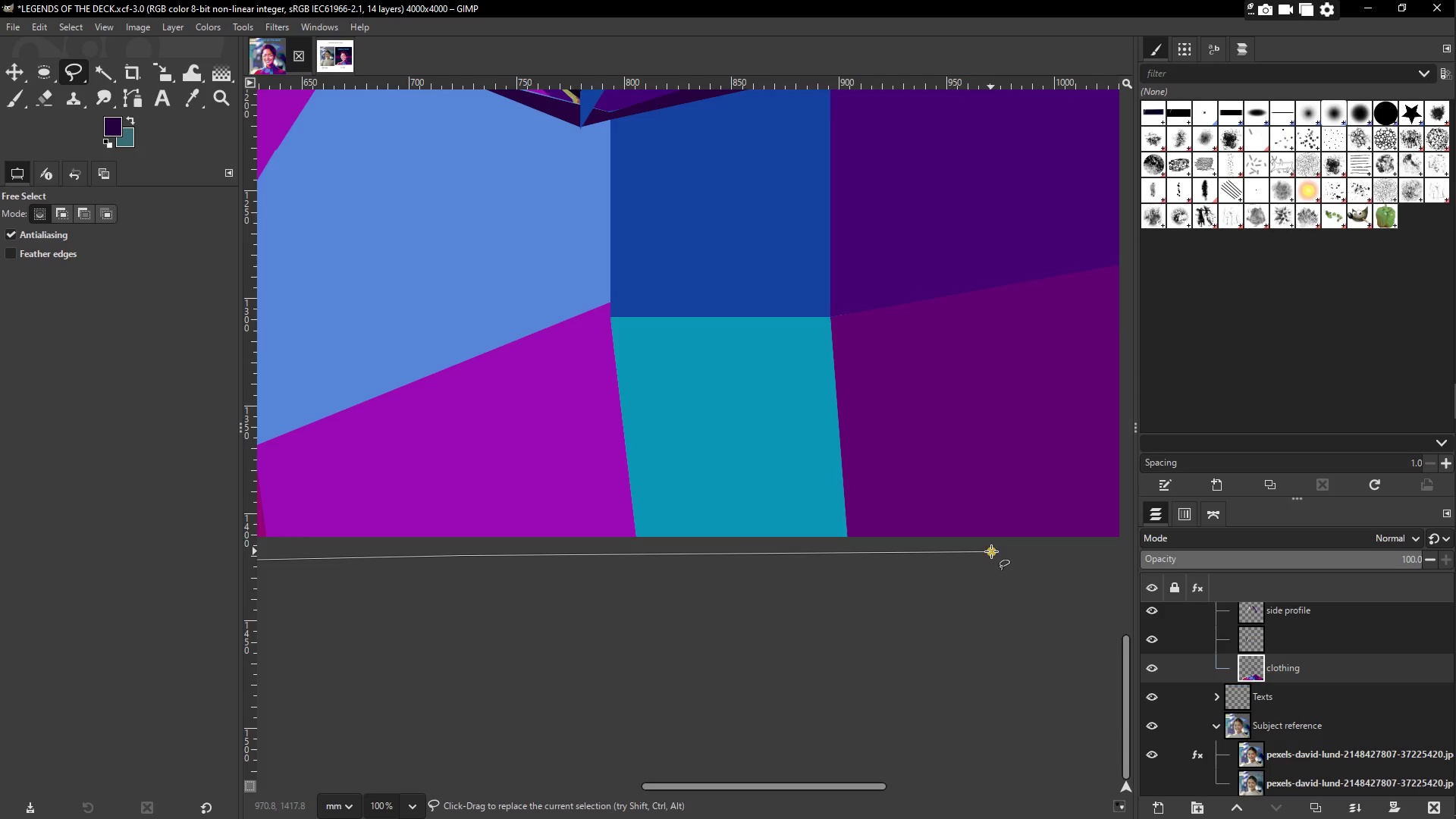 
hold_key(key=Space, duration=0.42)
 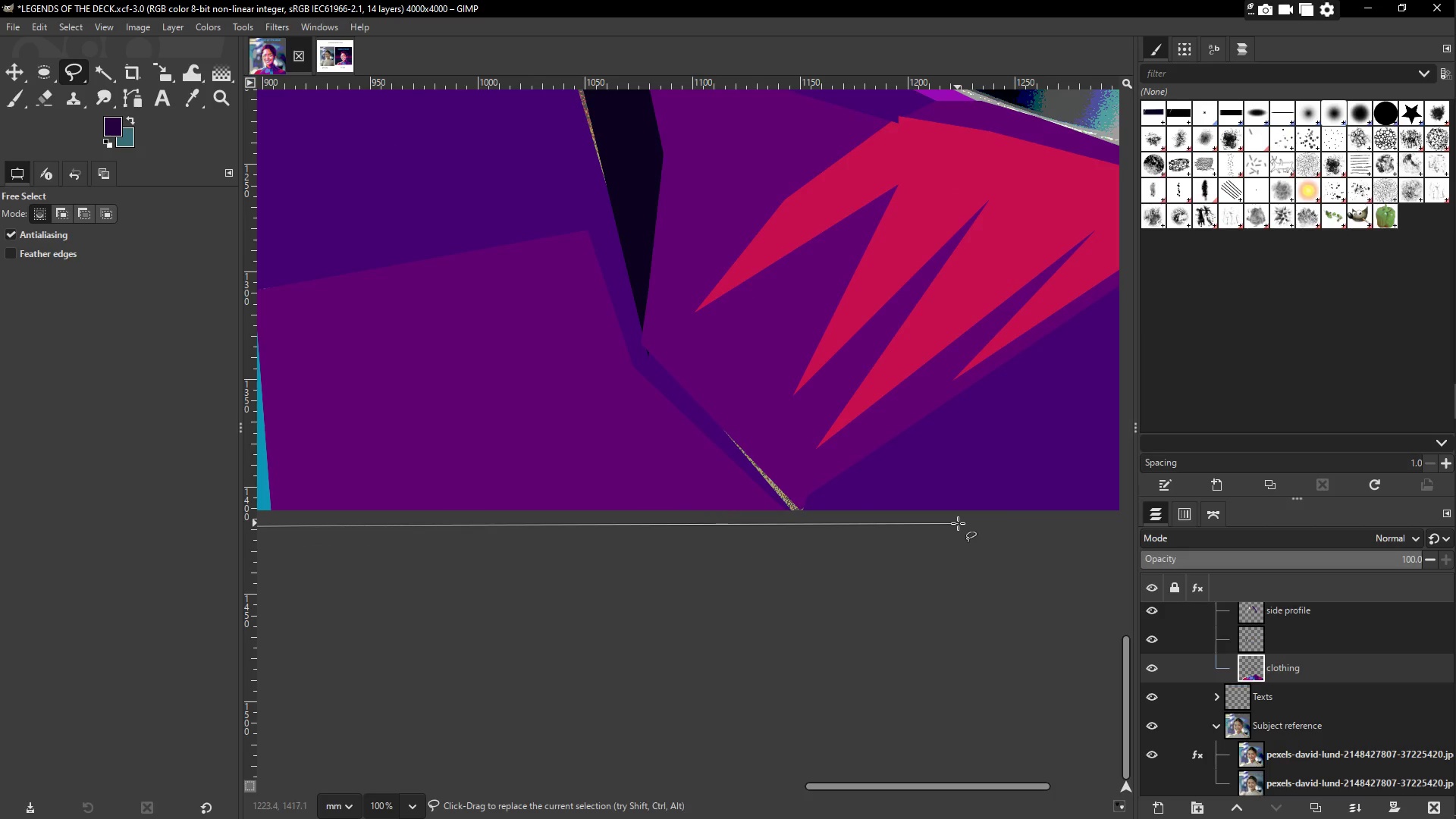 
left_click([958, 523])
 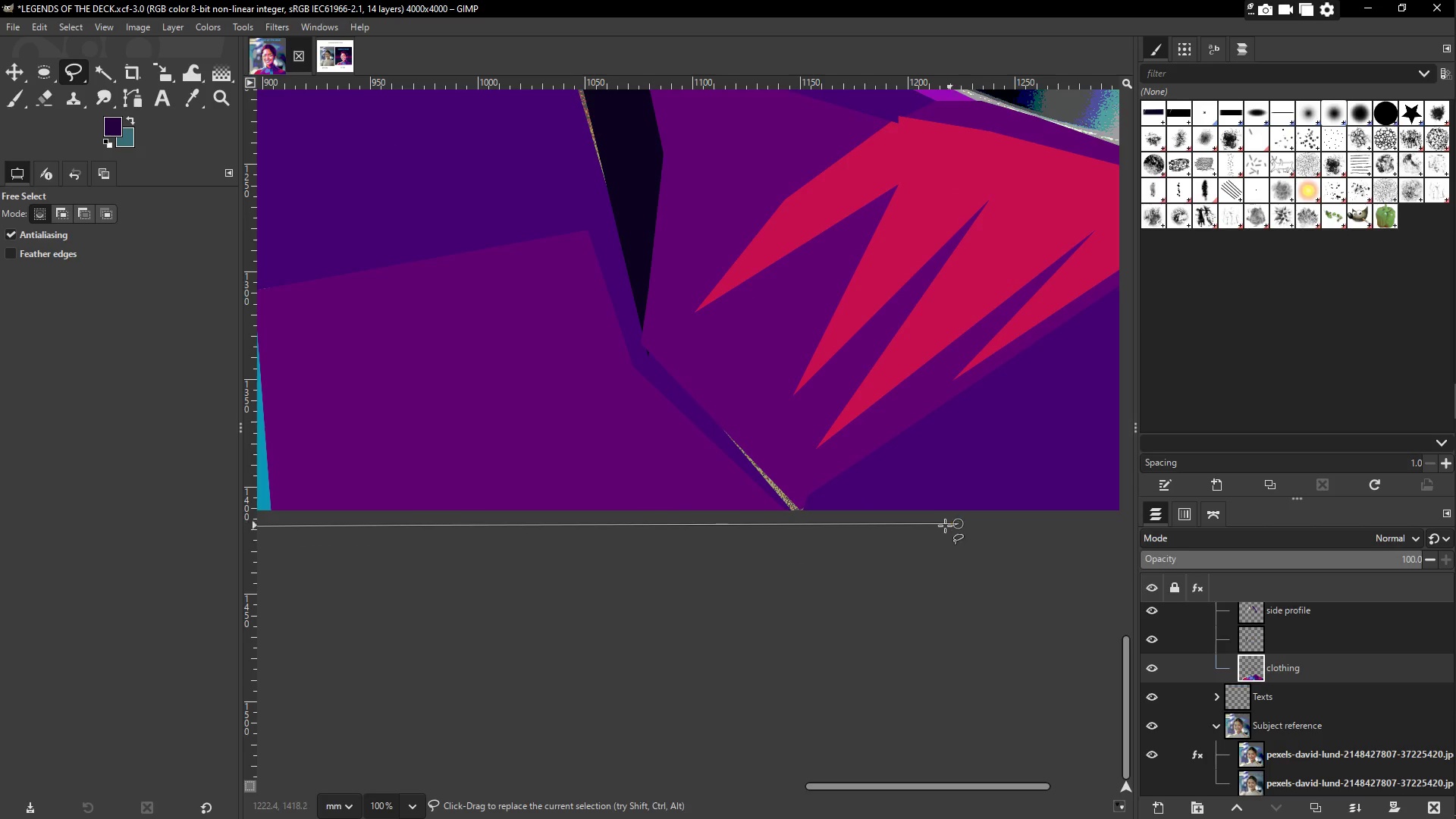 
hold_key(key=Space, duration=0.42)
 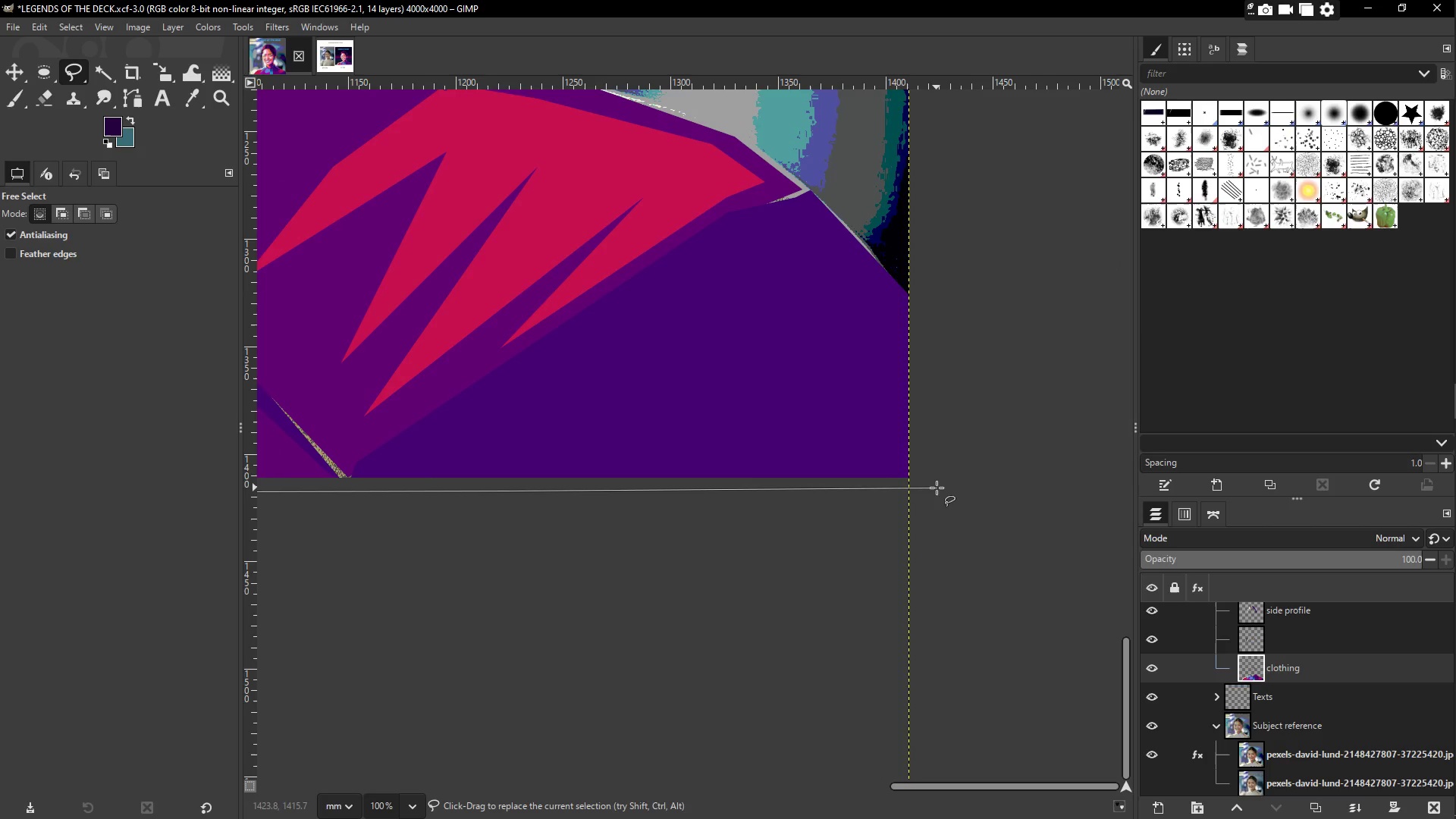 
left_click([939, 487])
 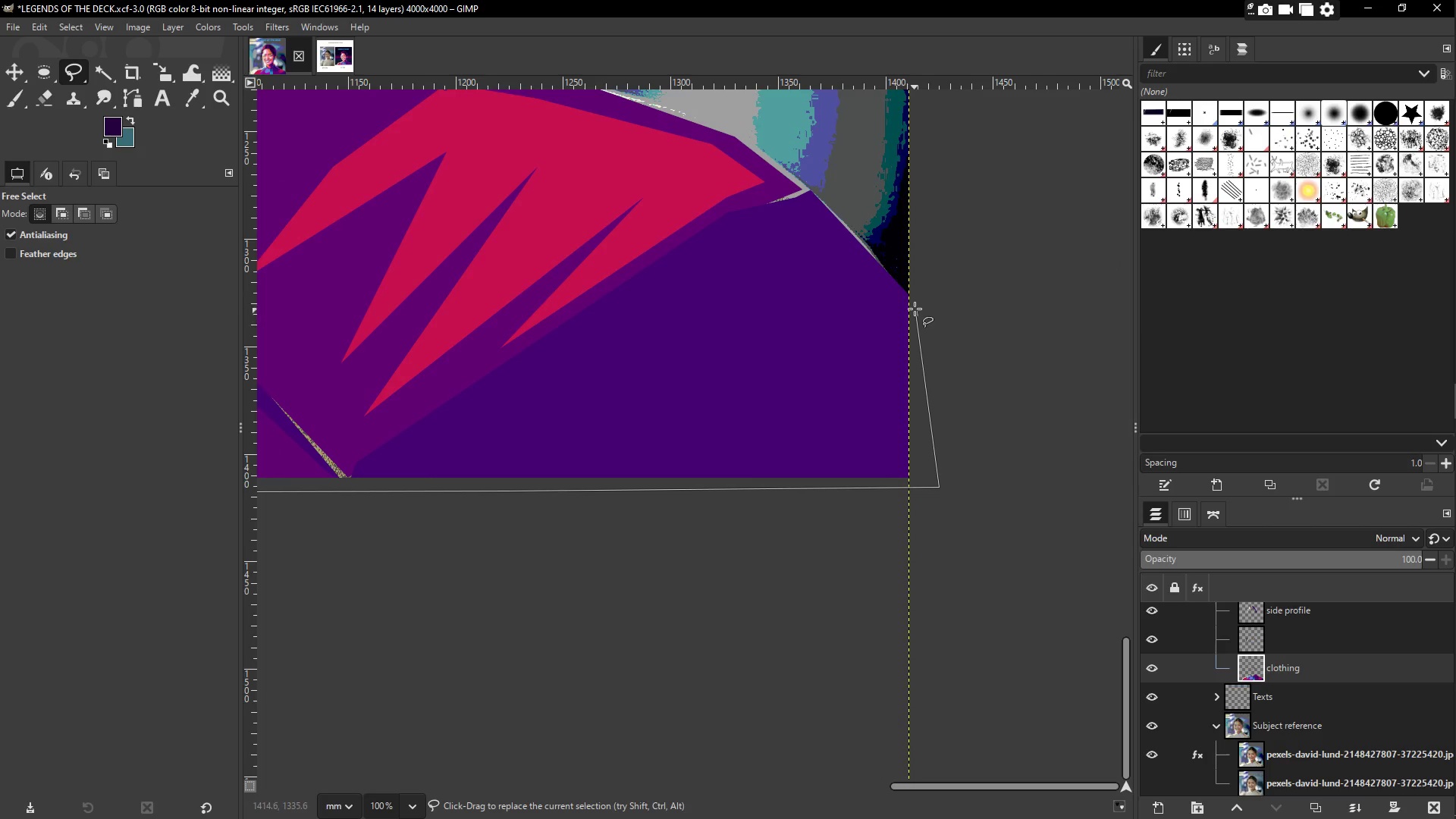 
left_click([915, 303])
 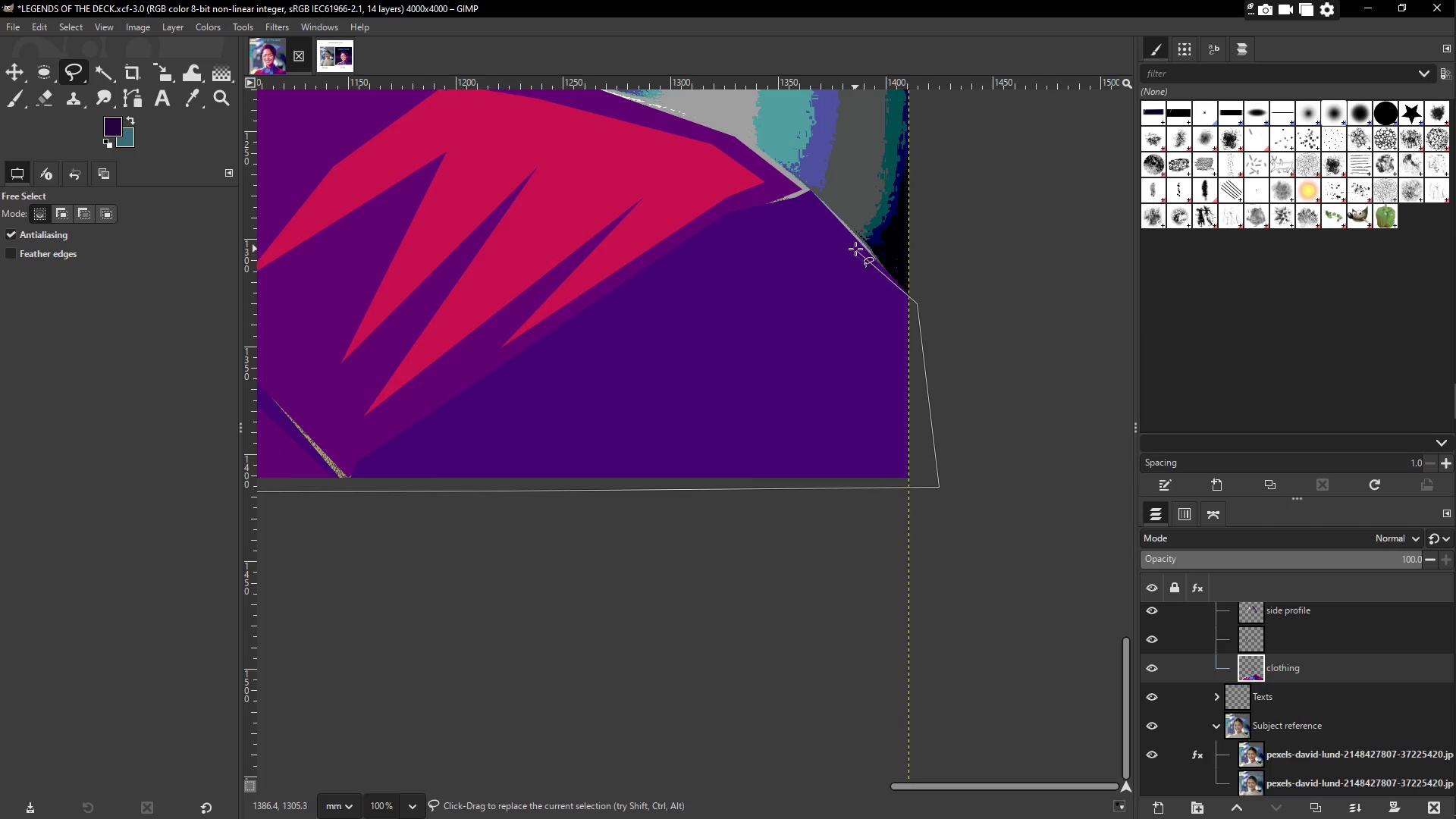 
left_click([855, 248])
 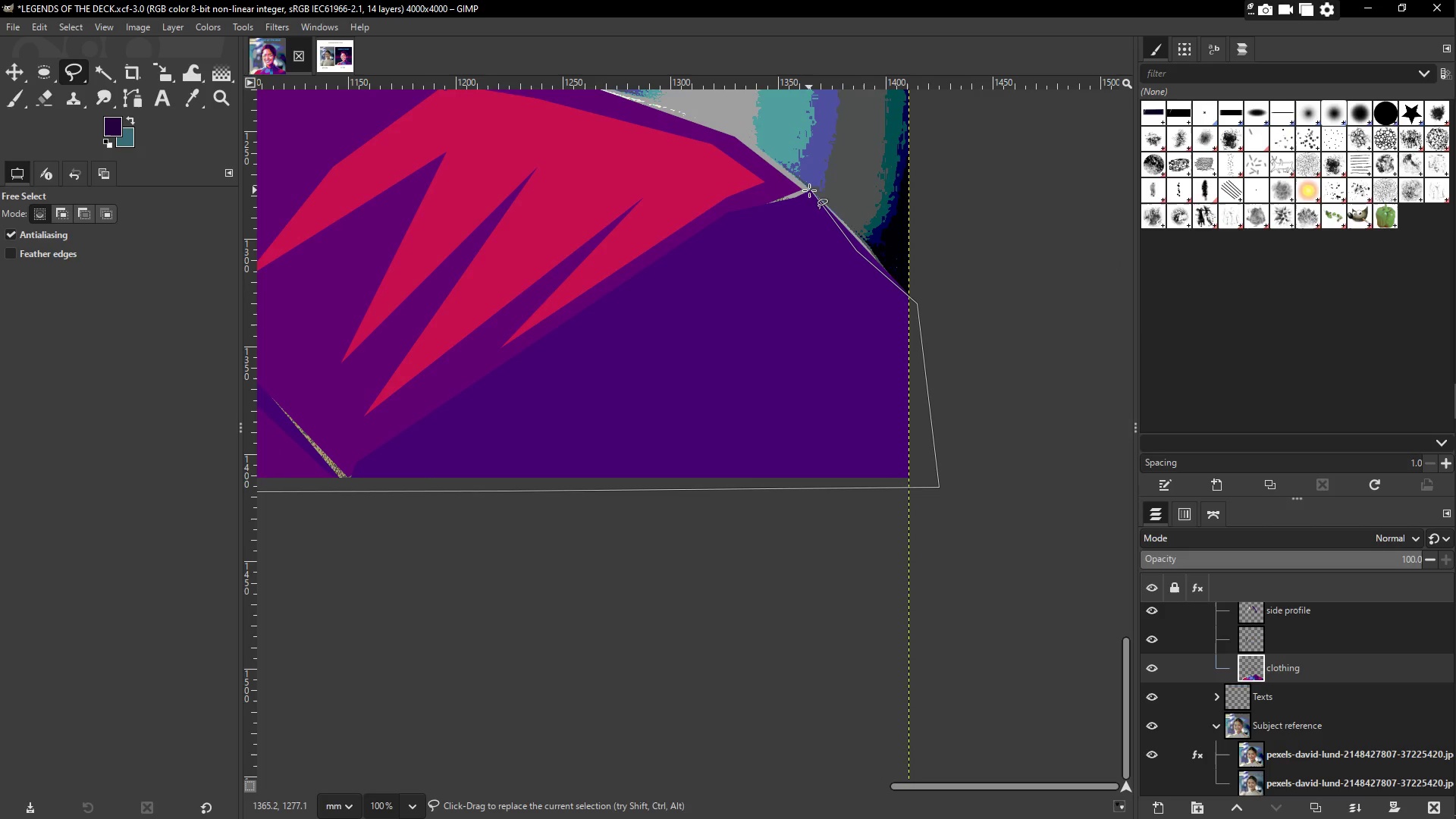 
double_click([788, 177])
 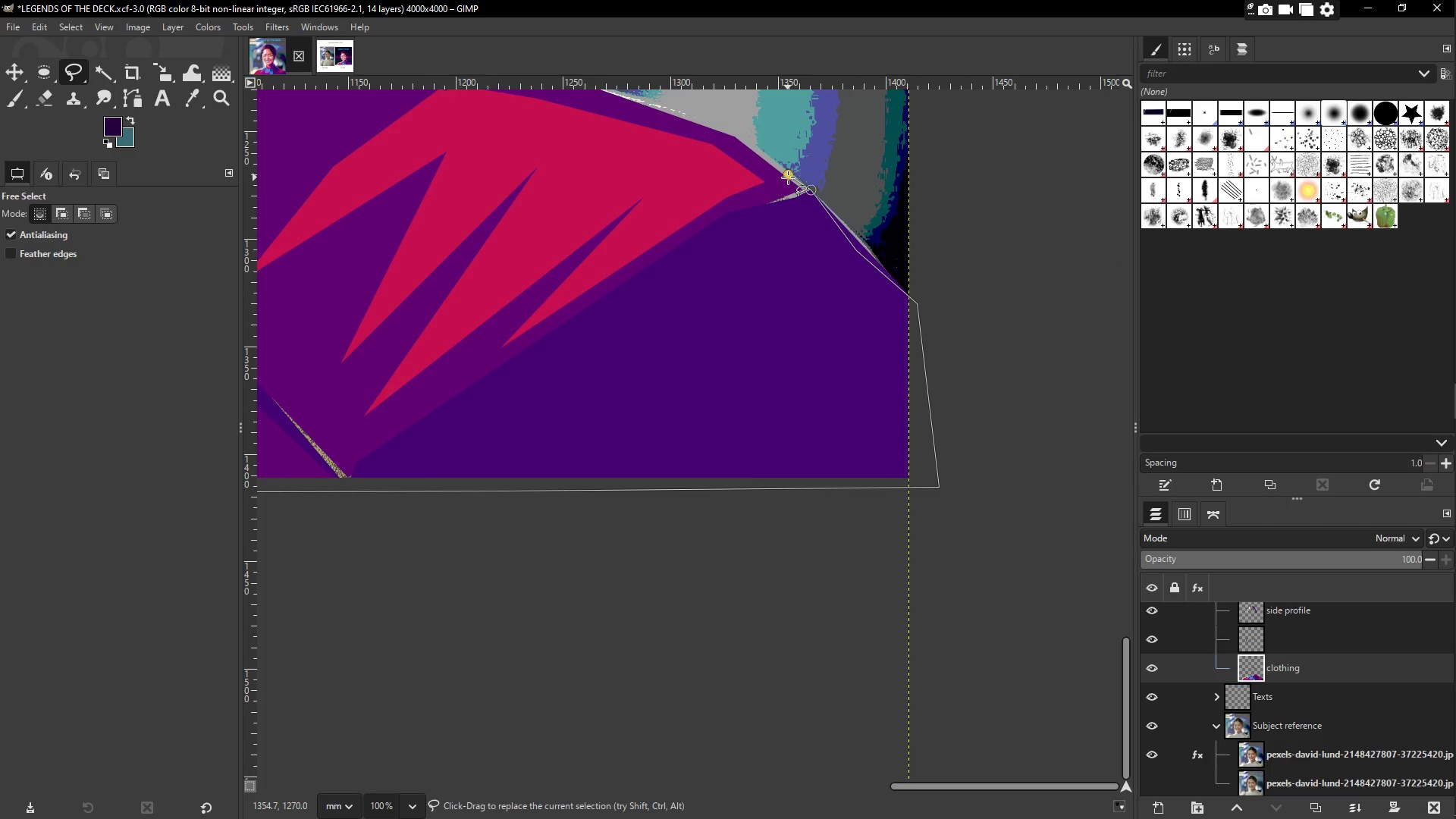 
hold_key(key=Space, duration=0.38)
 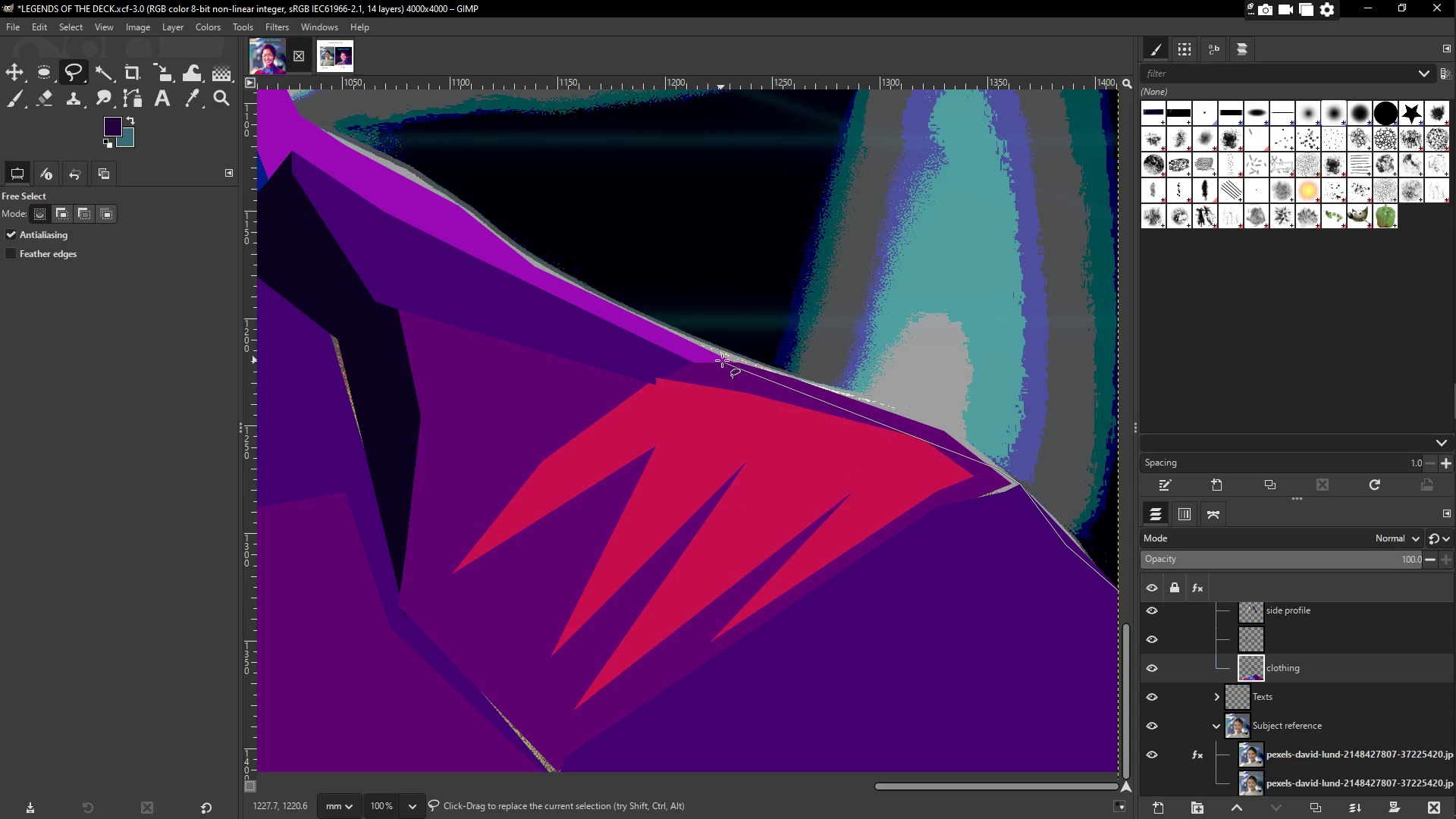 
left_click([722, 360])
 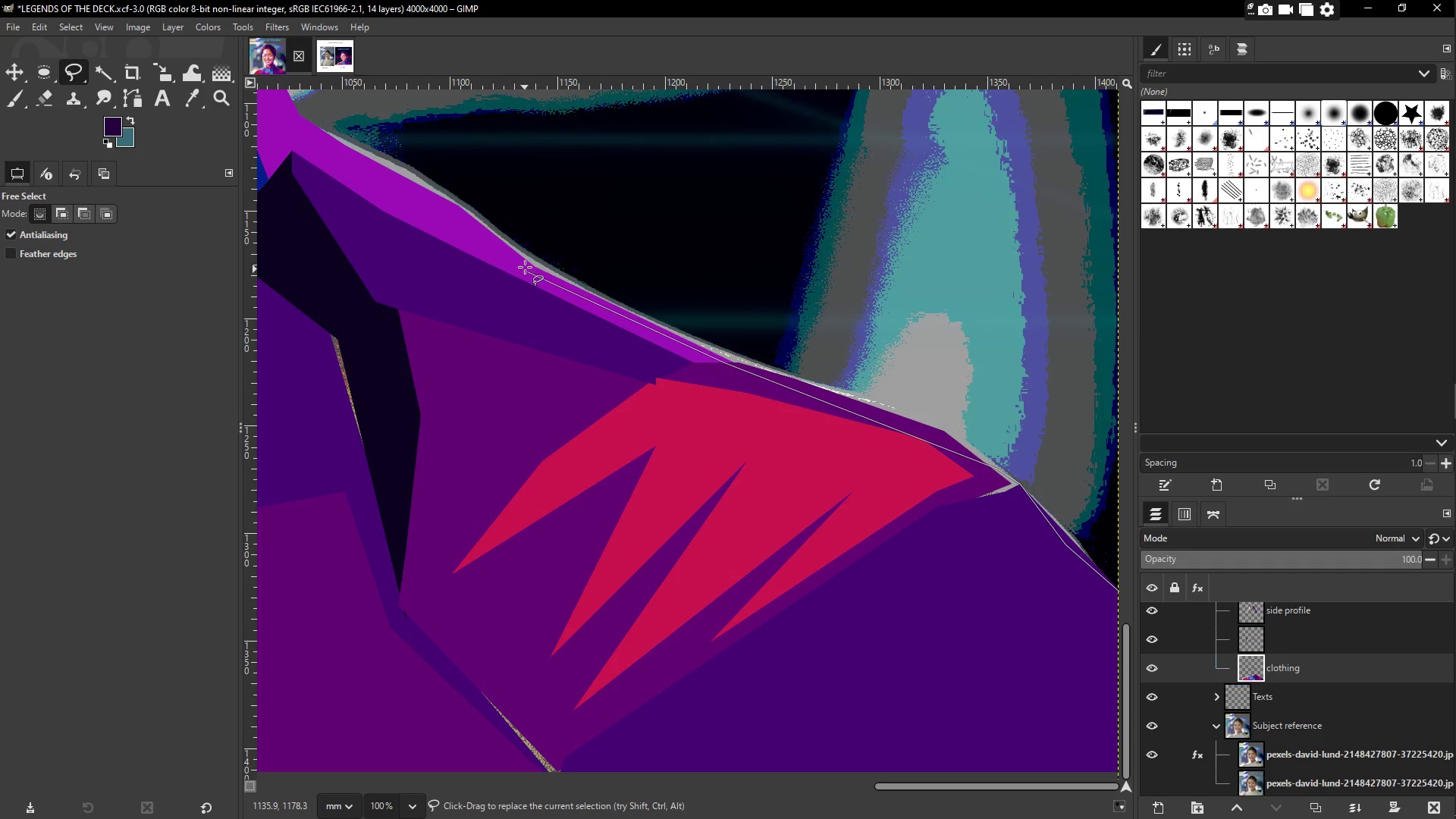 
left_click([525, 266])
 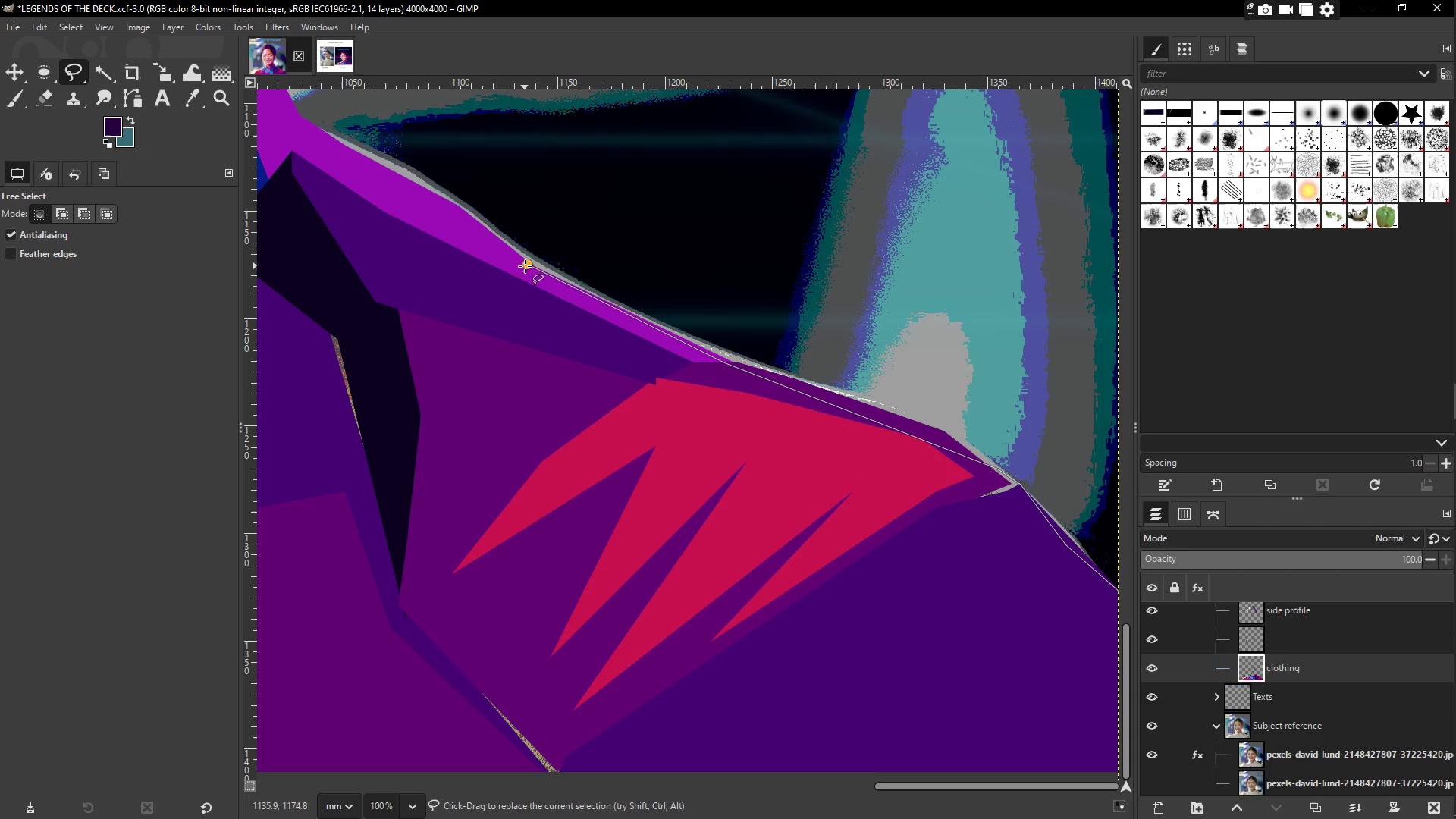 
hold_key(key=Space, duration=0.44)
 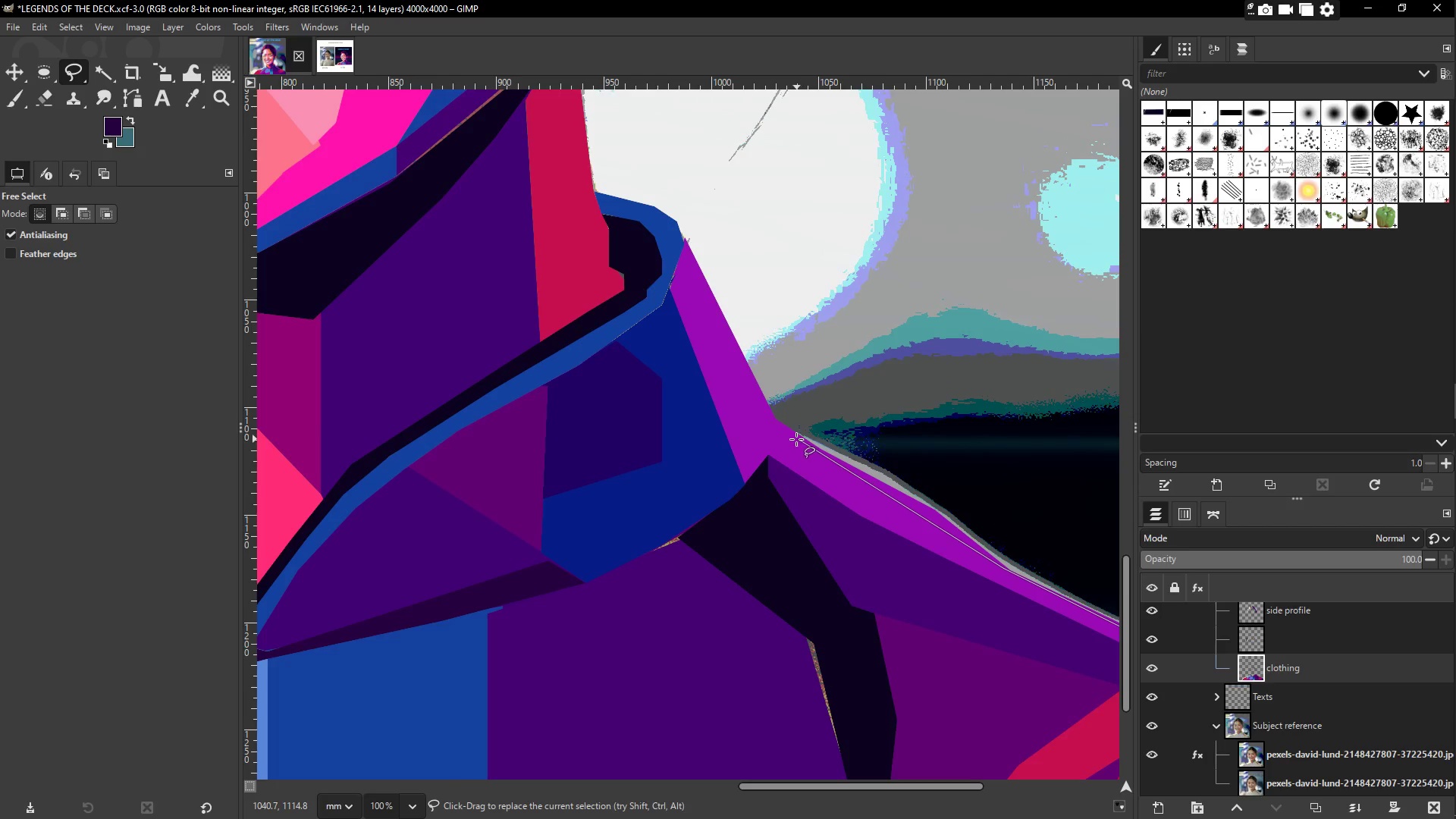 
left_click([794, 438])
 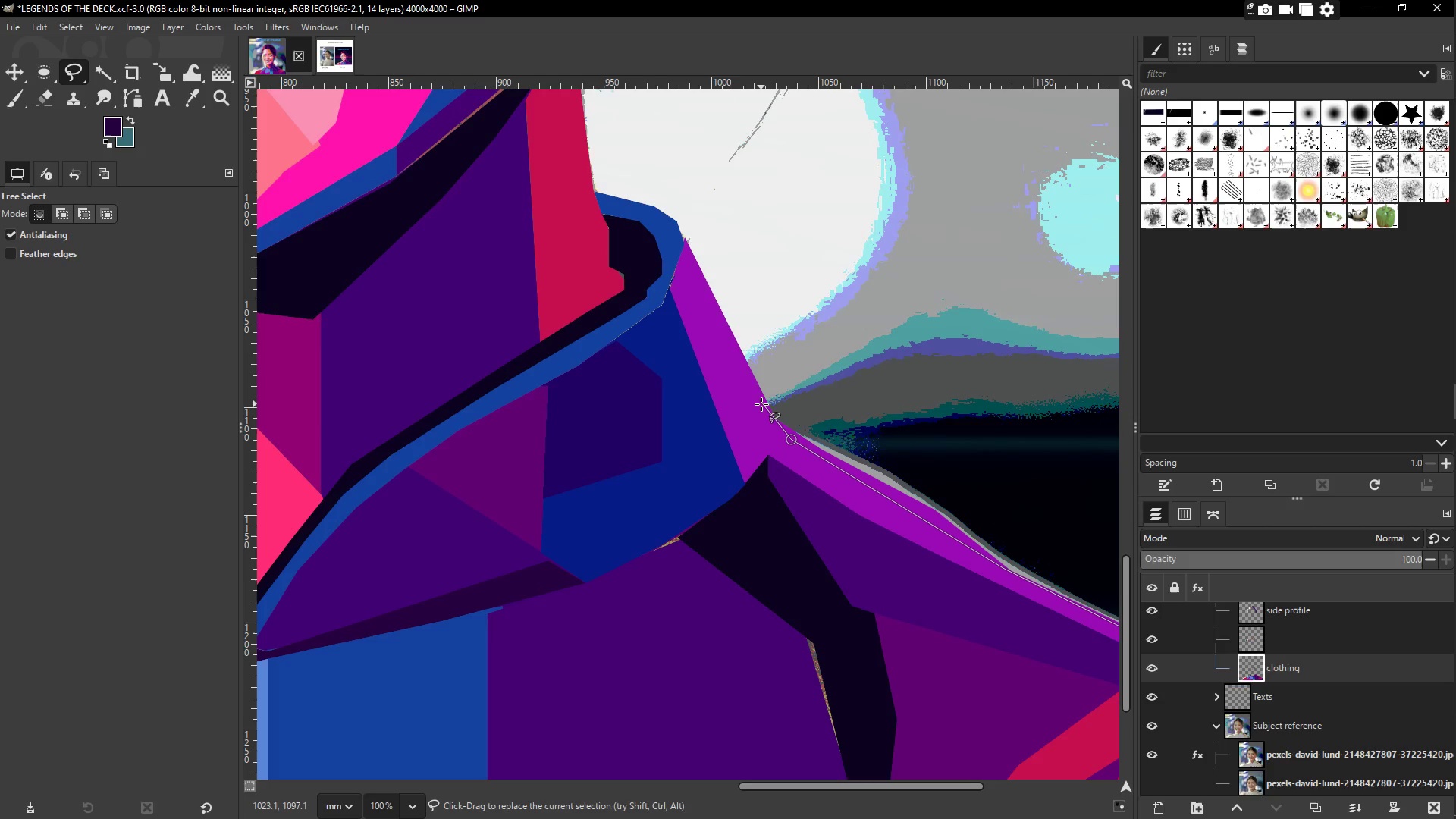 
left_click([761, 404])
 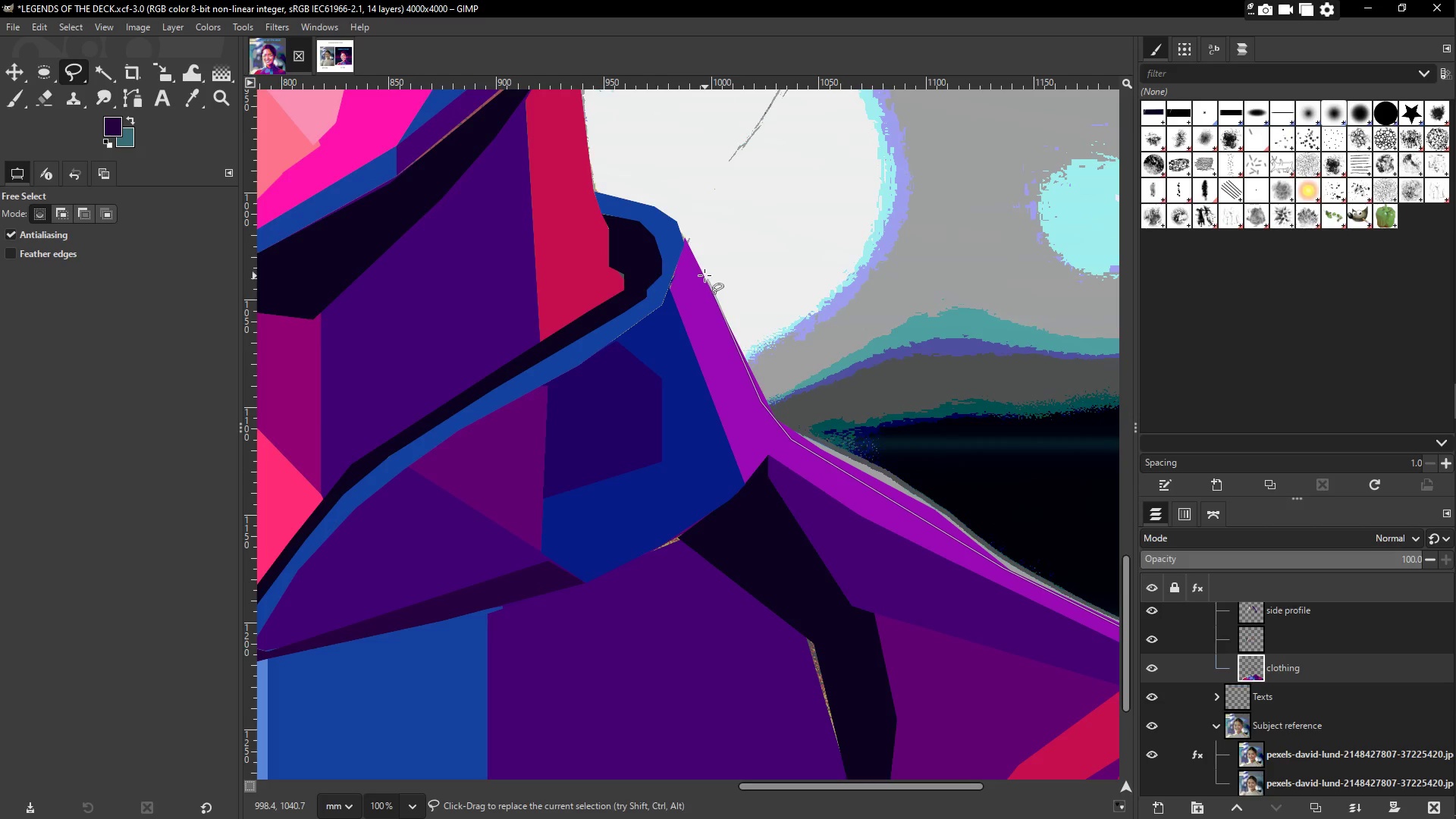 
left_click([702, 273])
 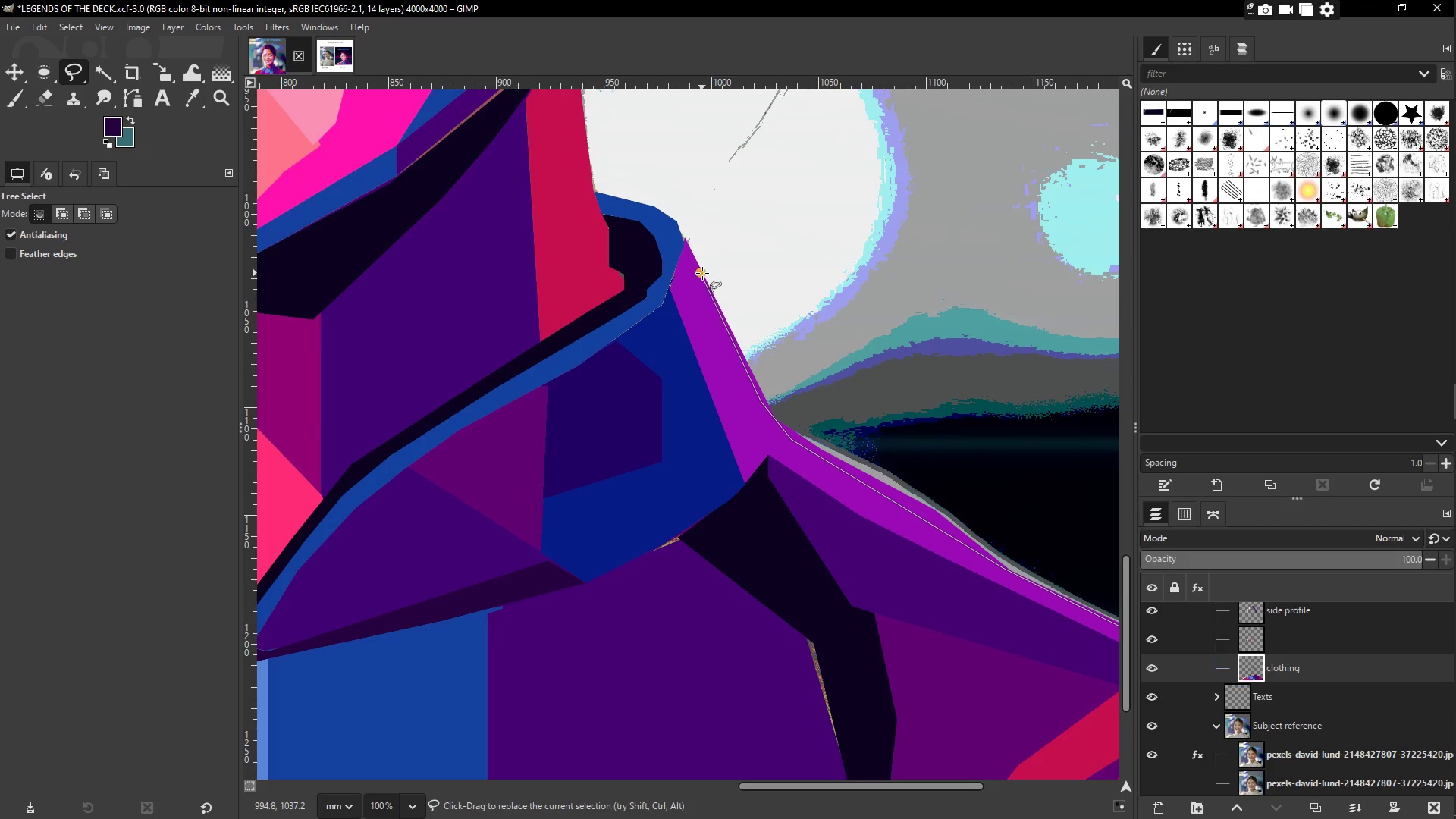 
hold_key(key=Space, duration=0.39)
 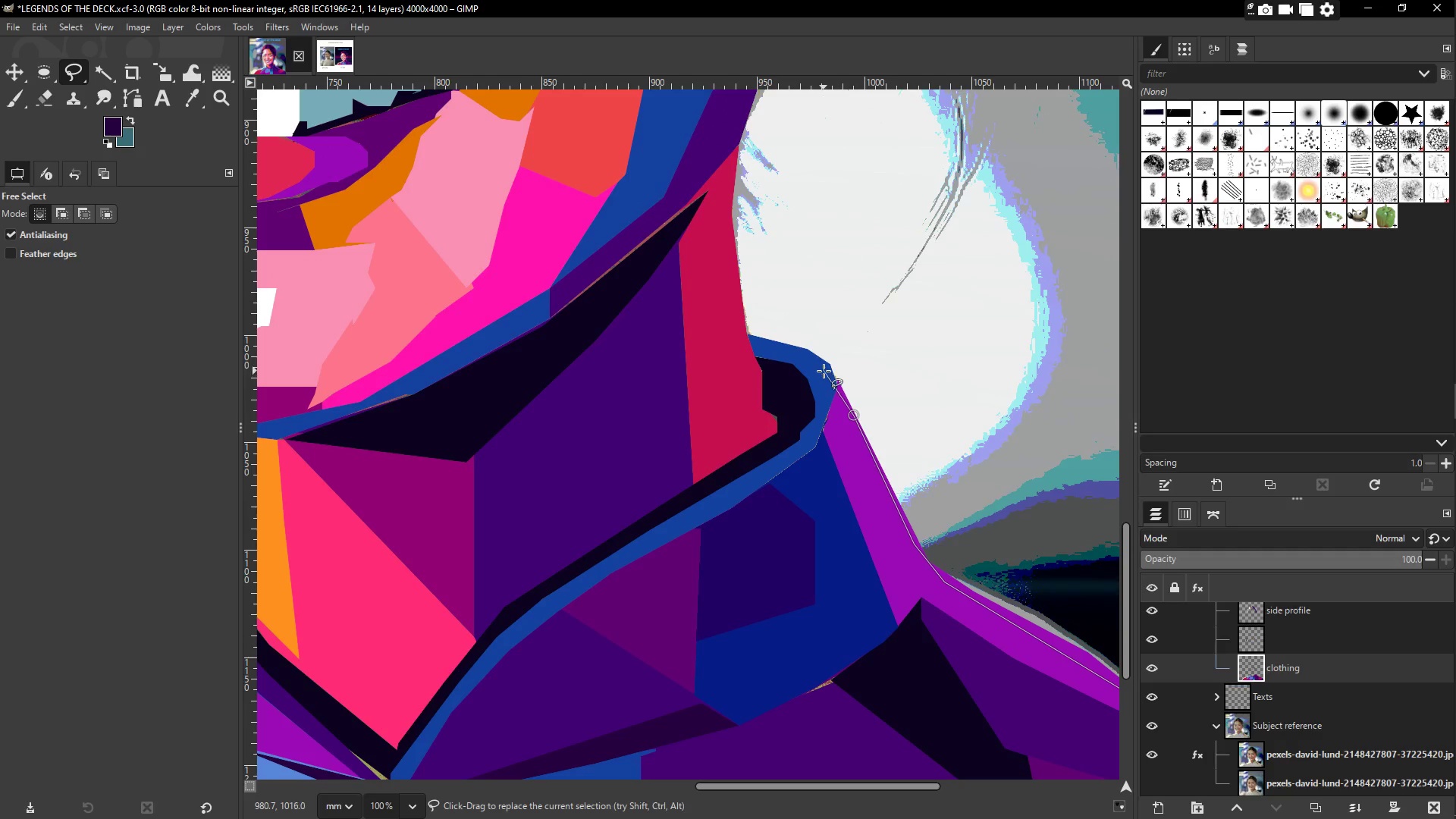 
left_click([824, 369])
 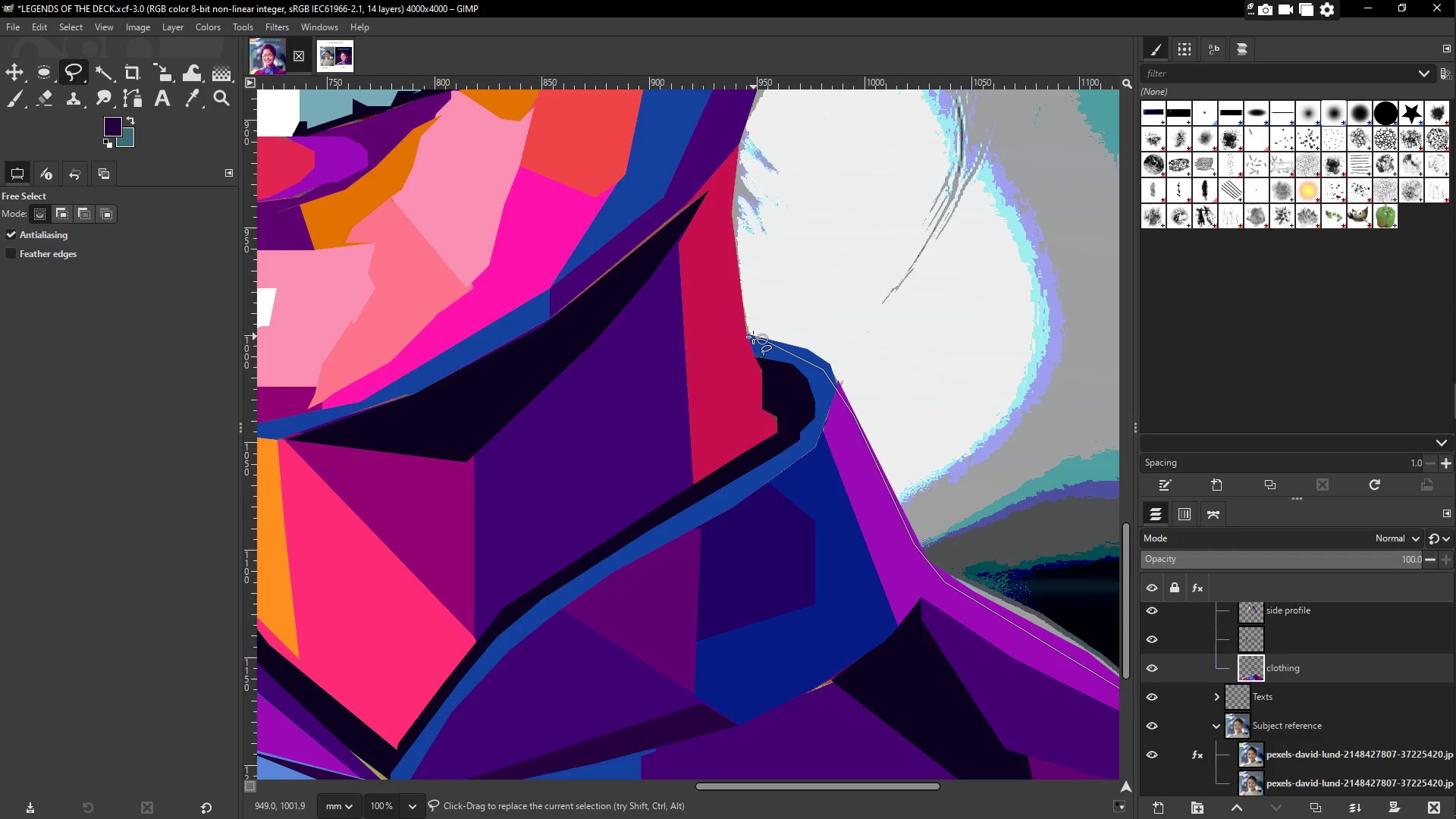 
left_click([750, 336])
 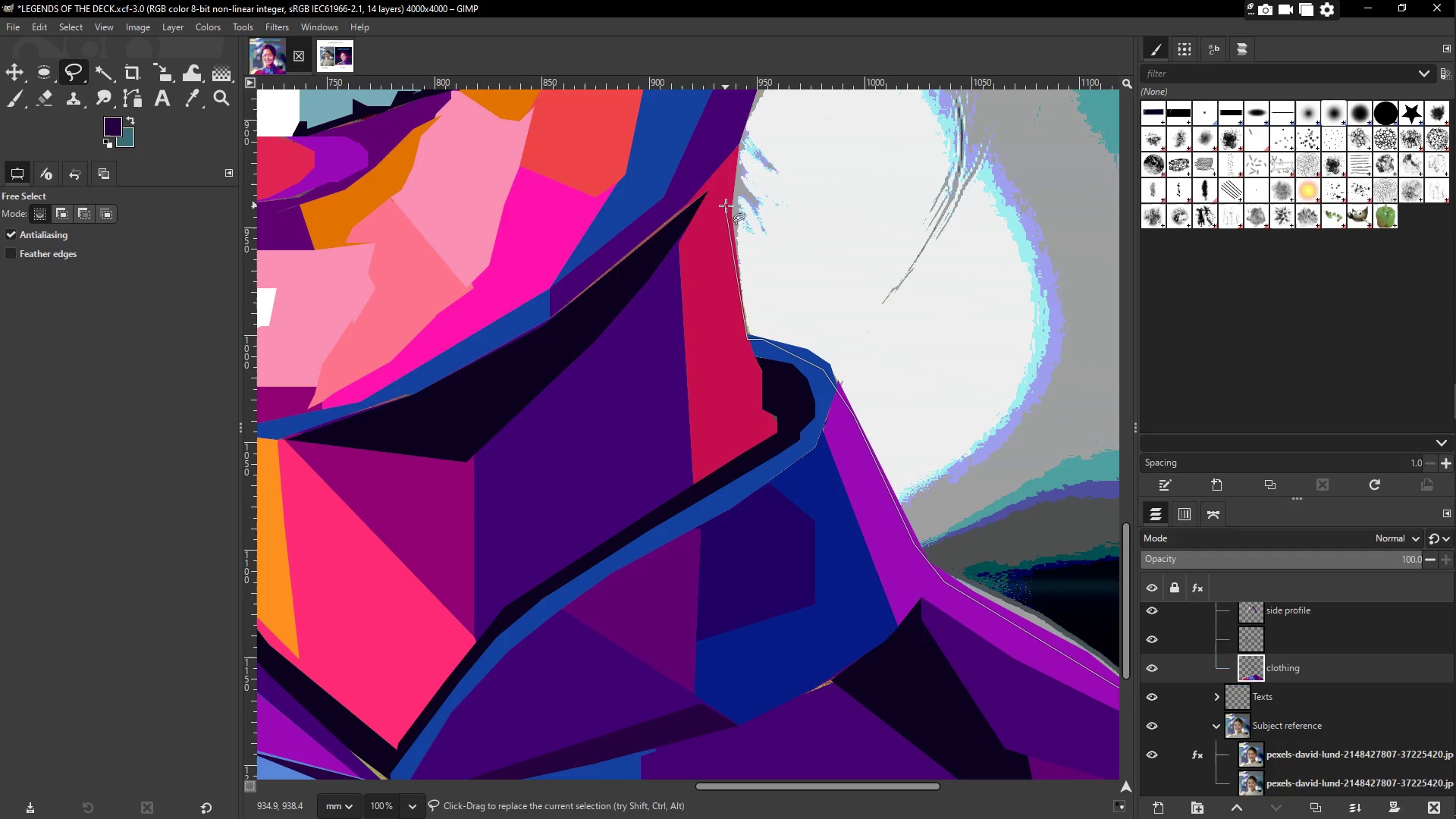 
left_click([726, 206])
 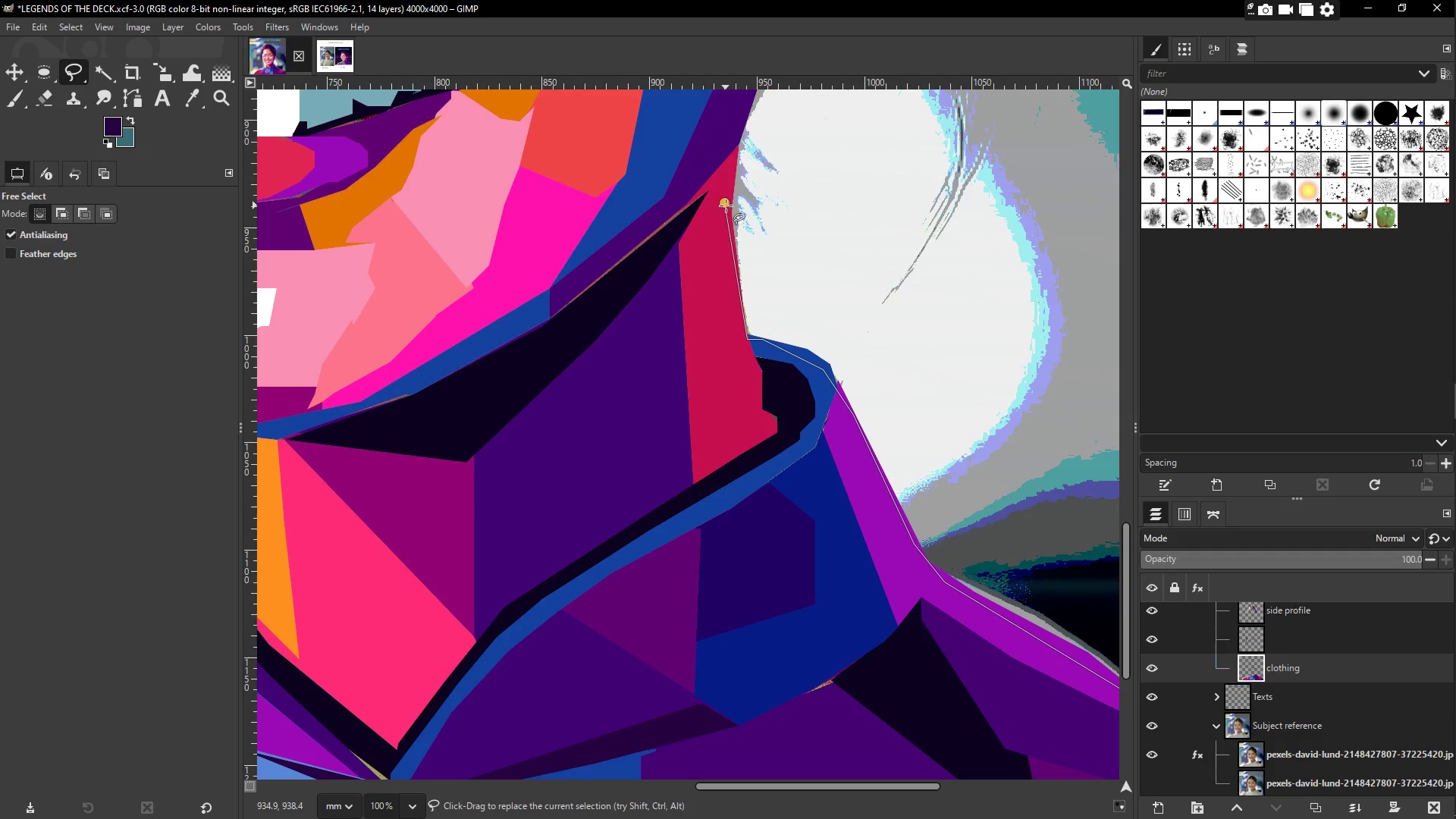 
hold_key(key=Space, duration=0.39)
 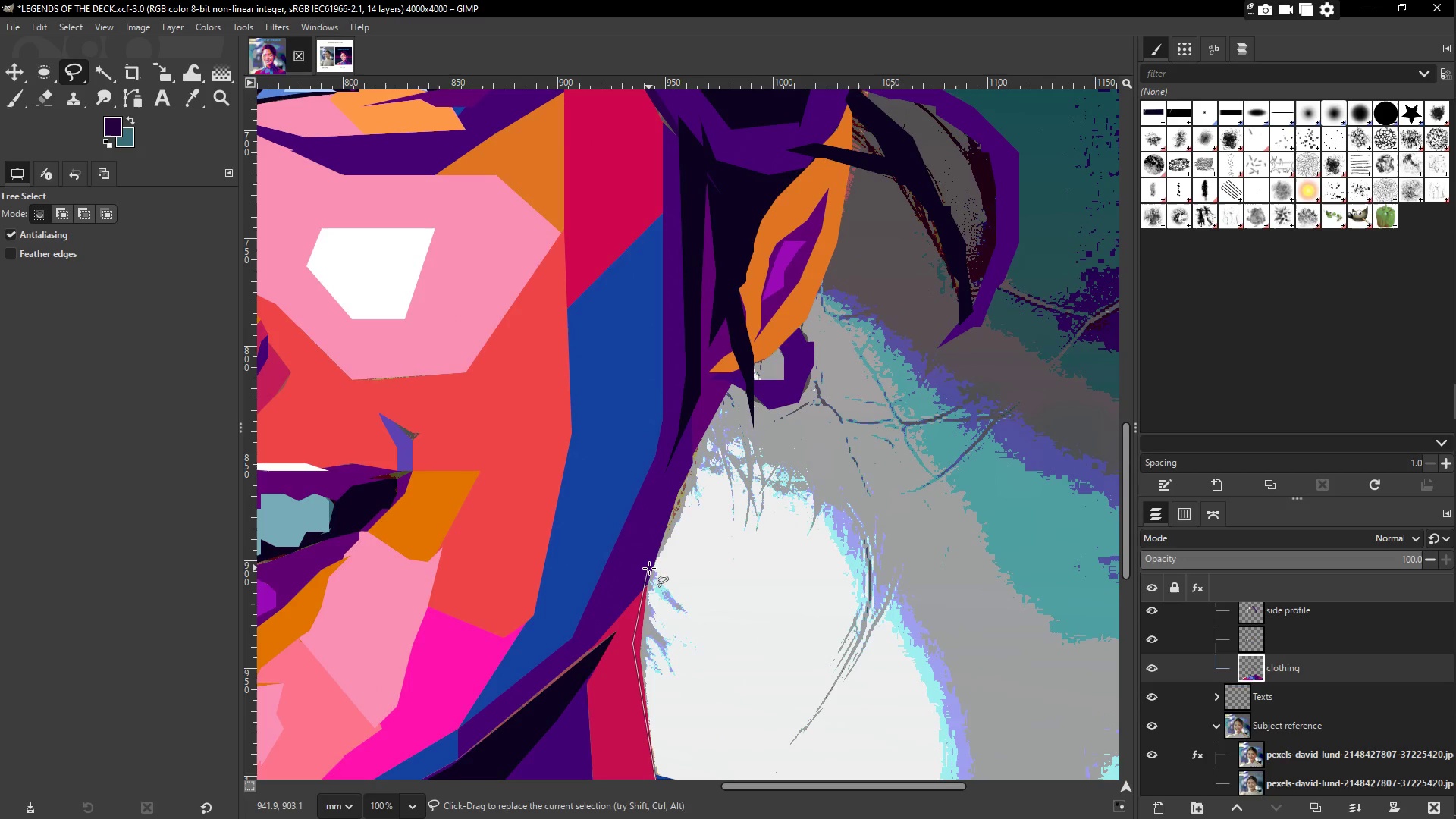 
left_click([649, 568])
 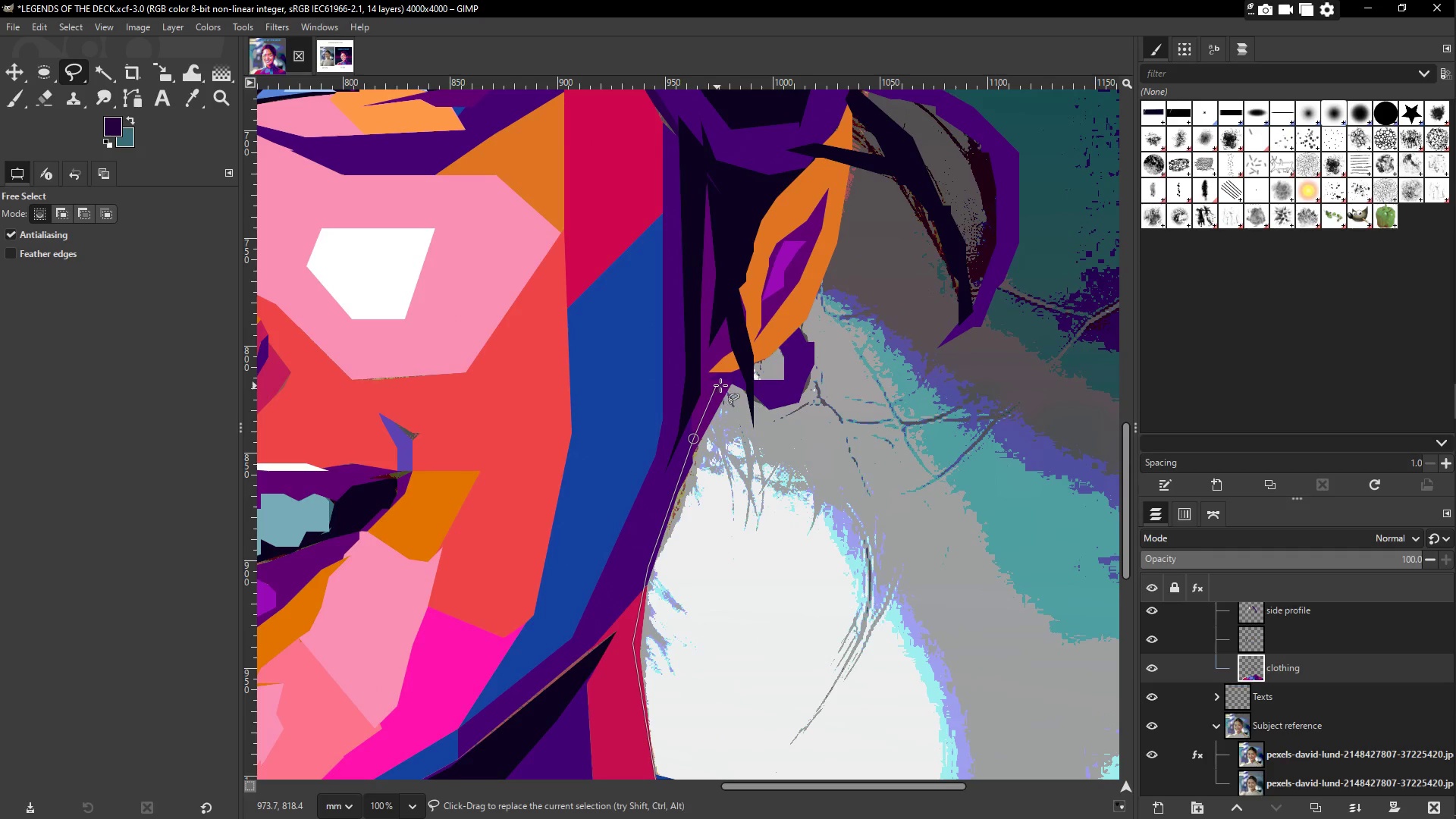 
double_click([747, 385])
 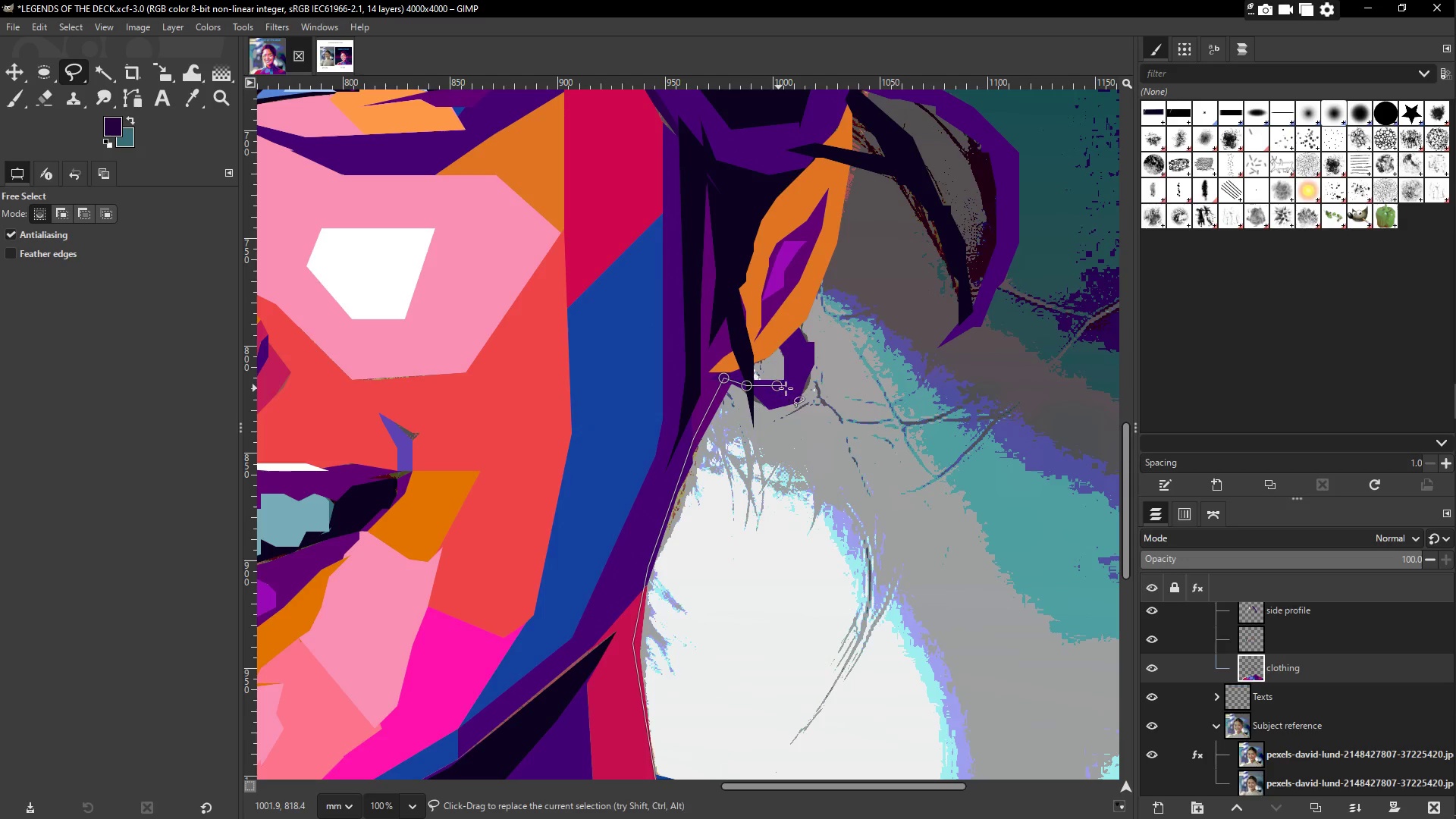 
double_click([796, 382])
 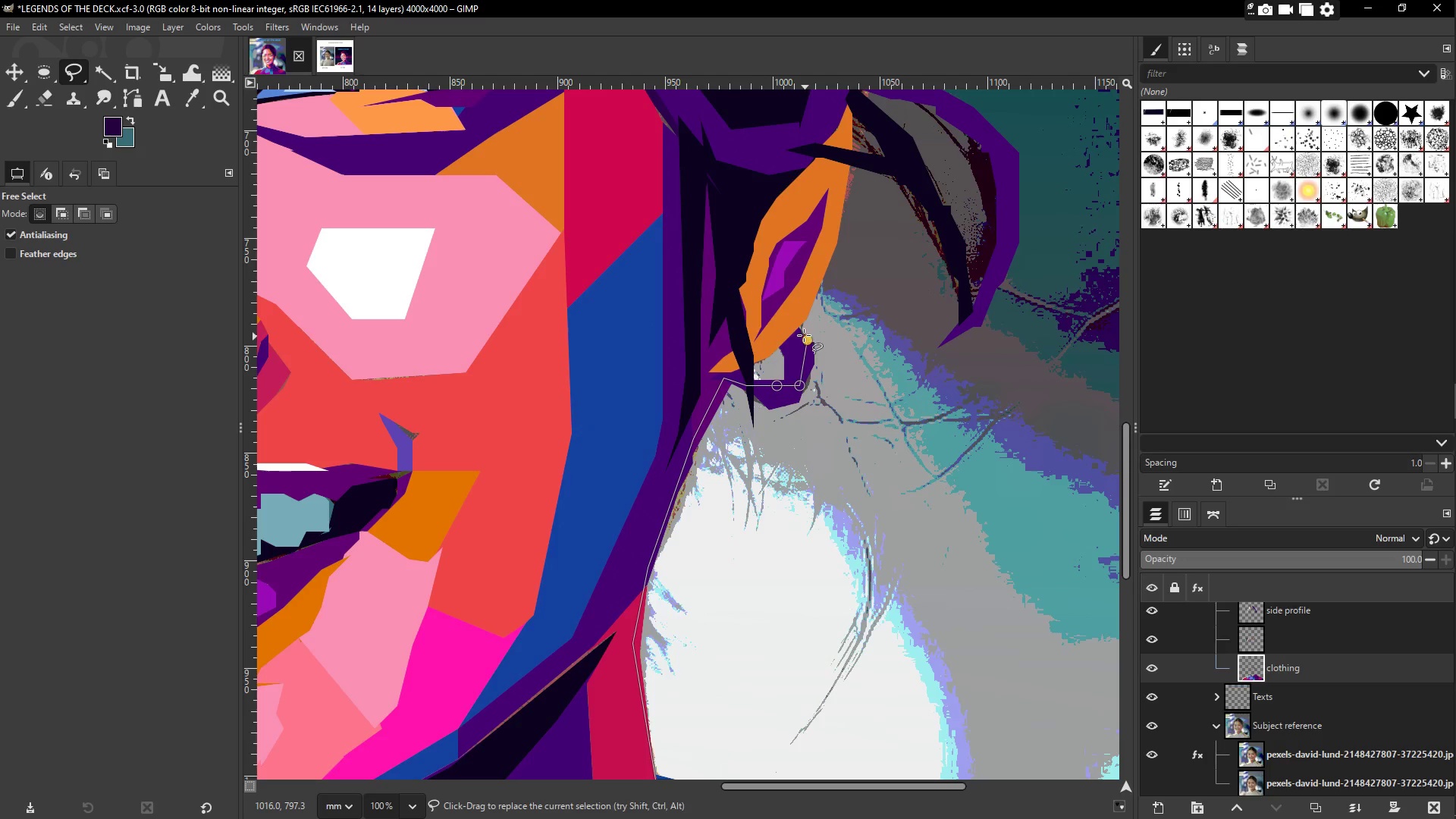 
double_click([796, 325])
 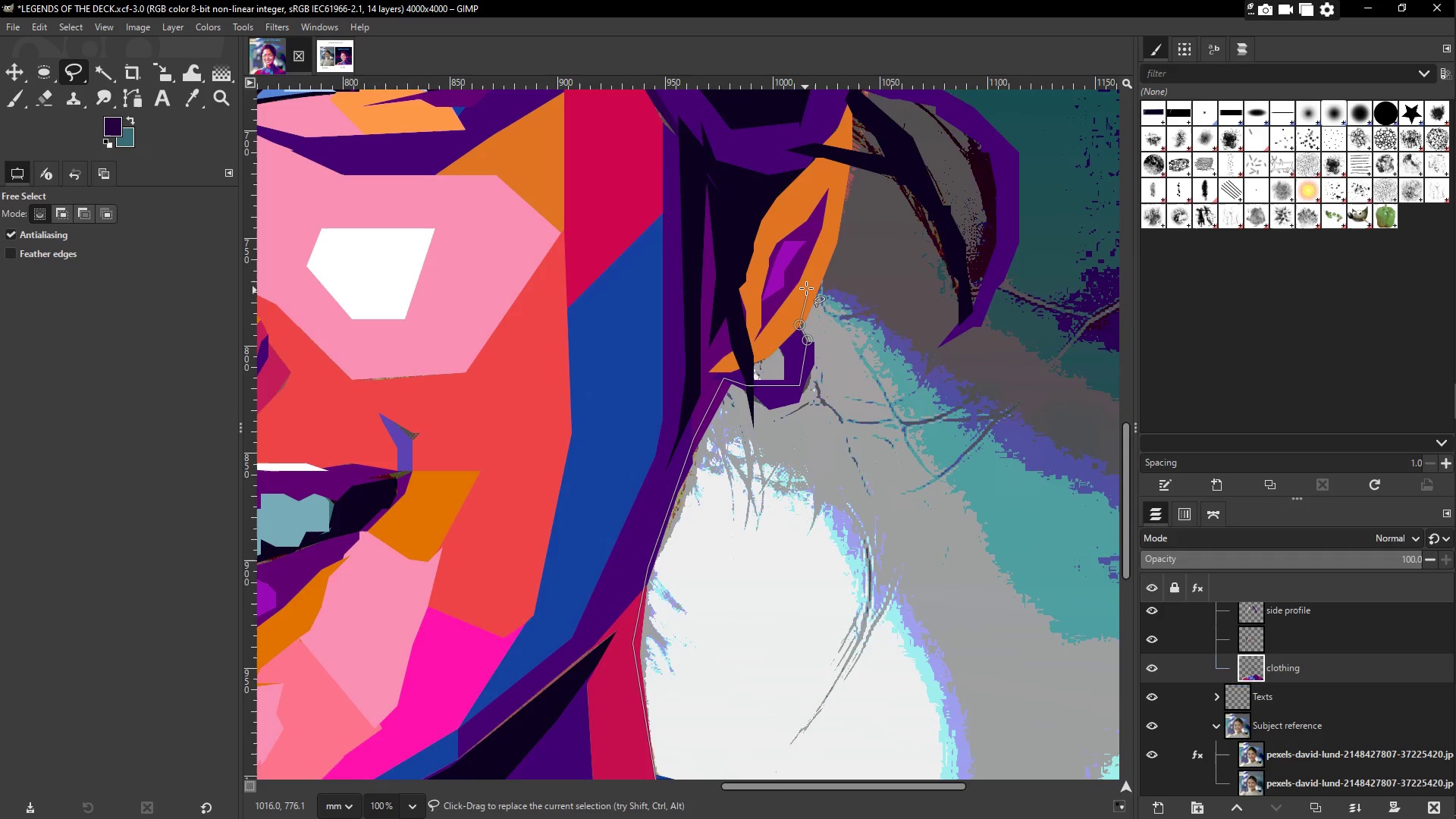 
hold_key(key=Space, duration=0.36)
 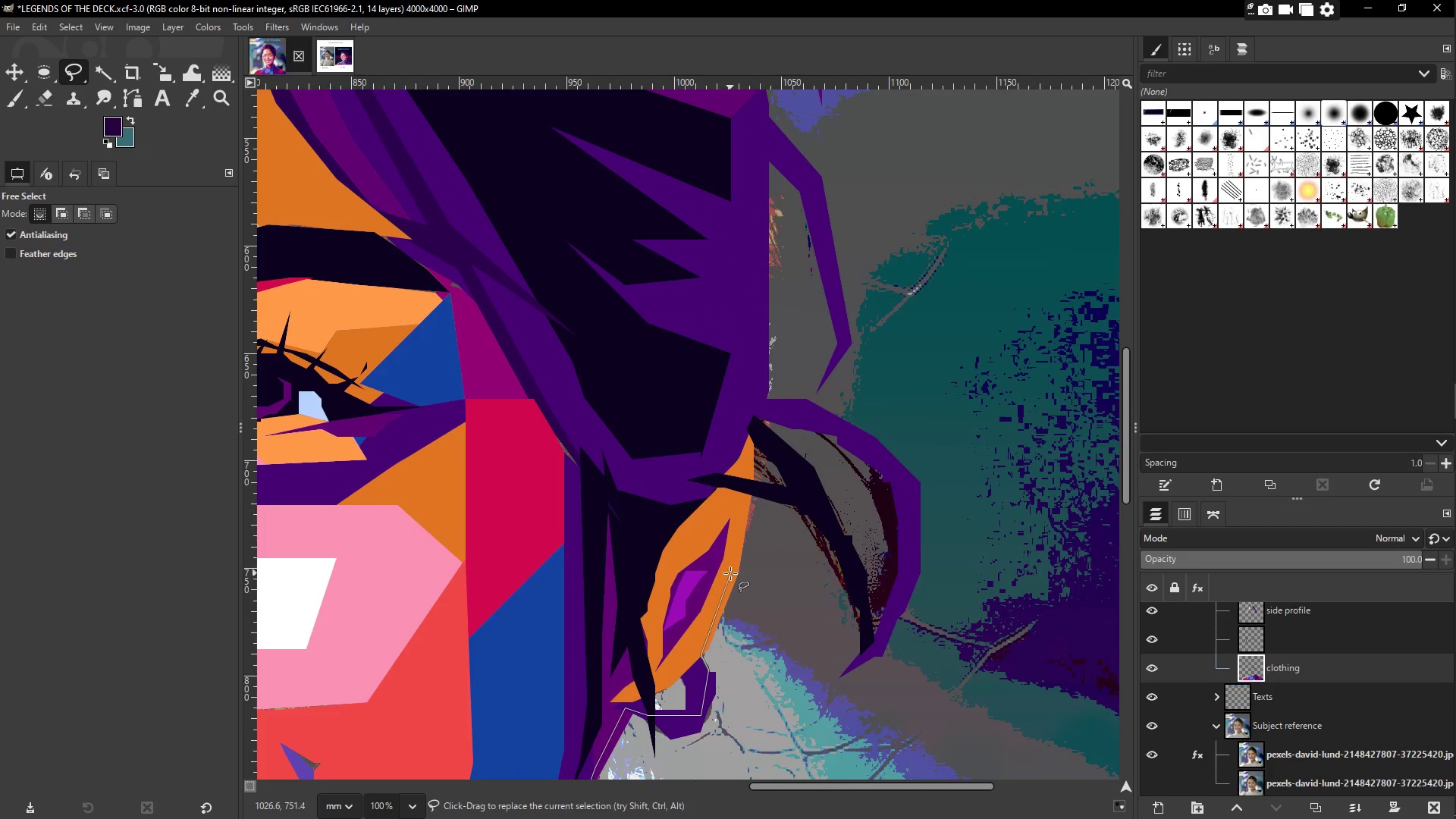 
left_click([731, 573])
 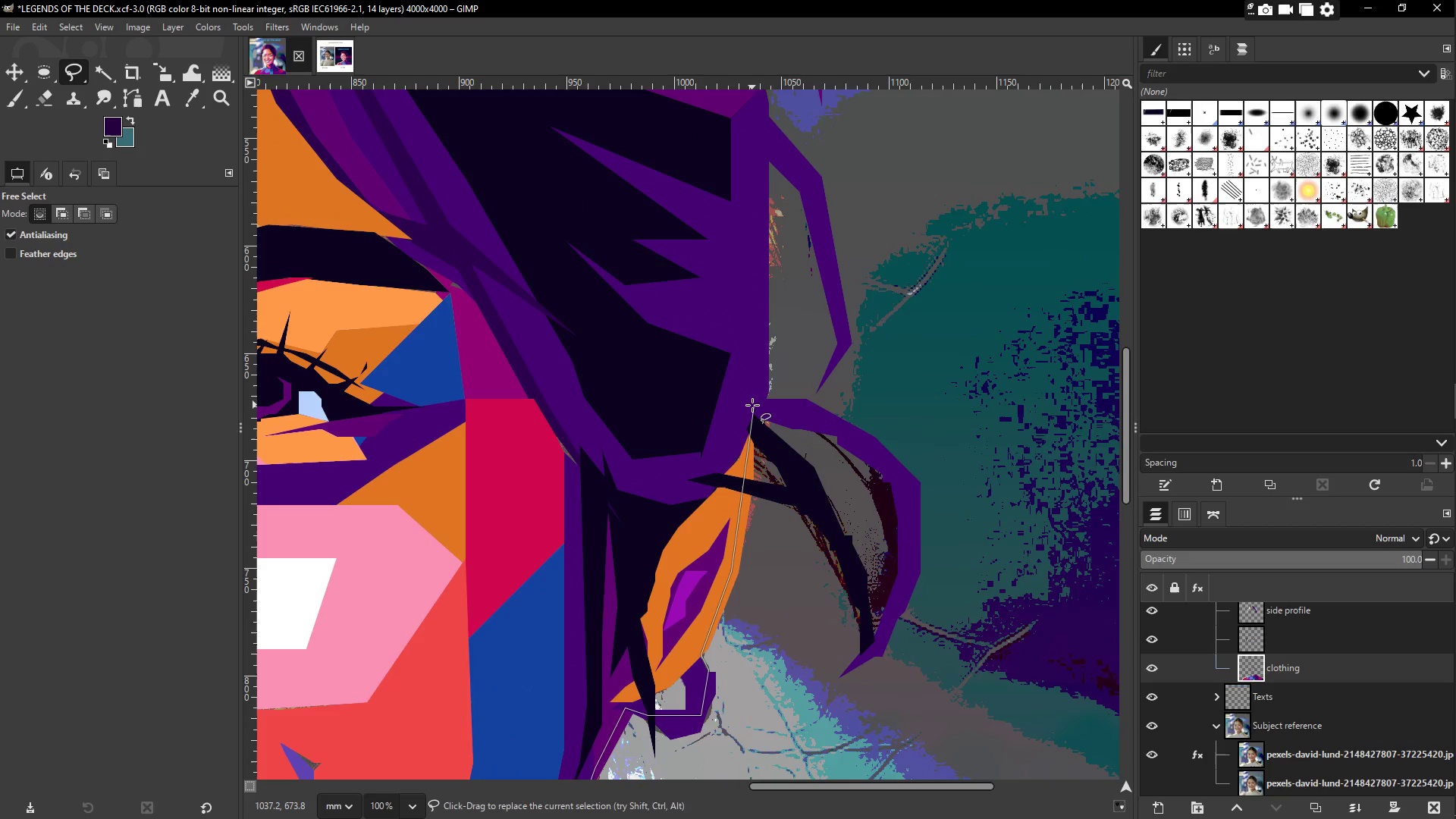 
left_click([752, 405])
 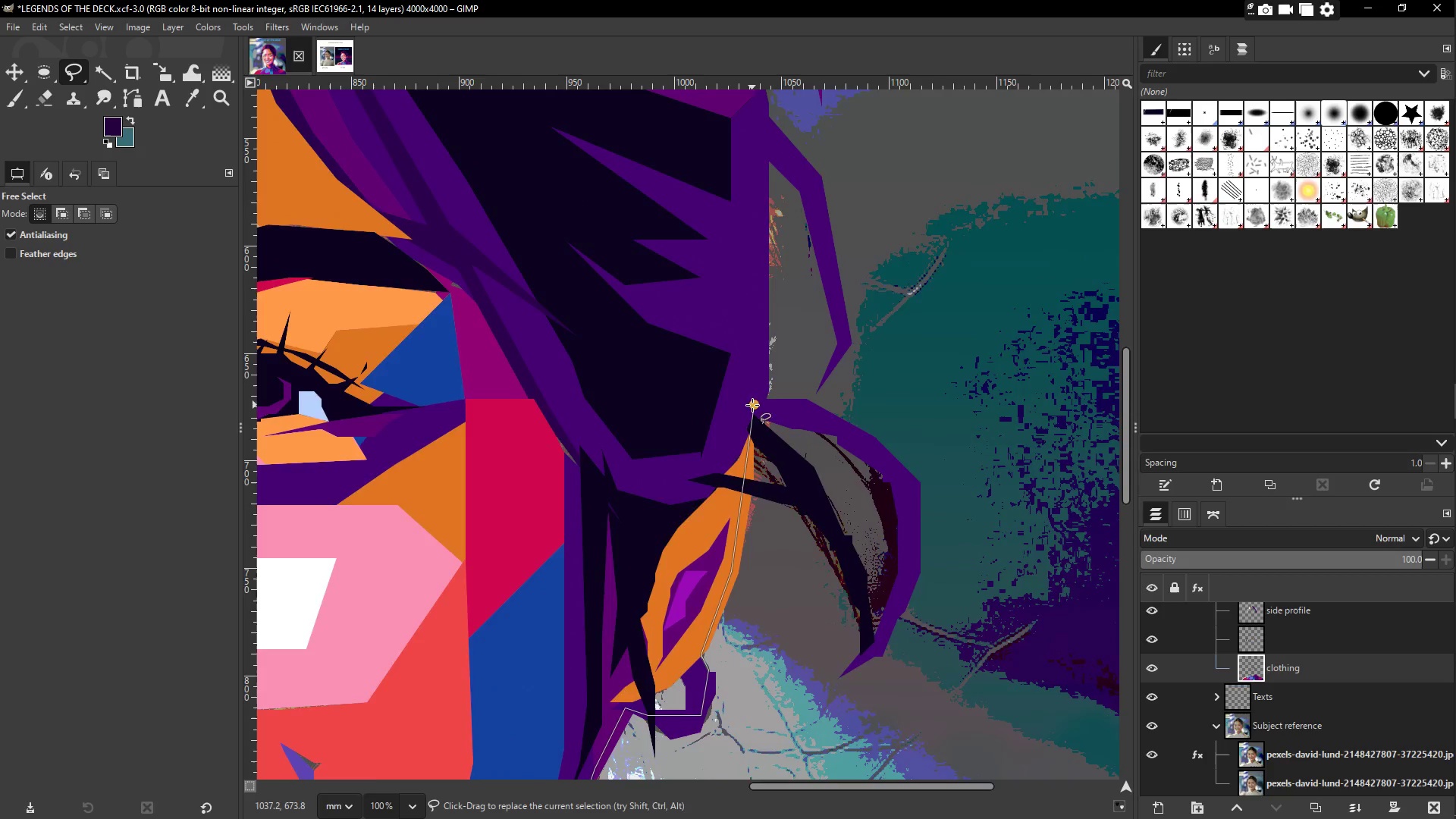 
hold_key(key=Space, duration=0.44)
 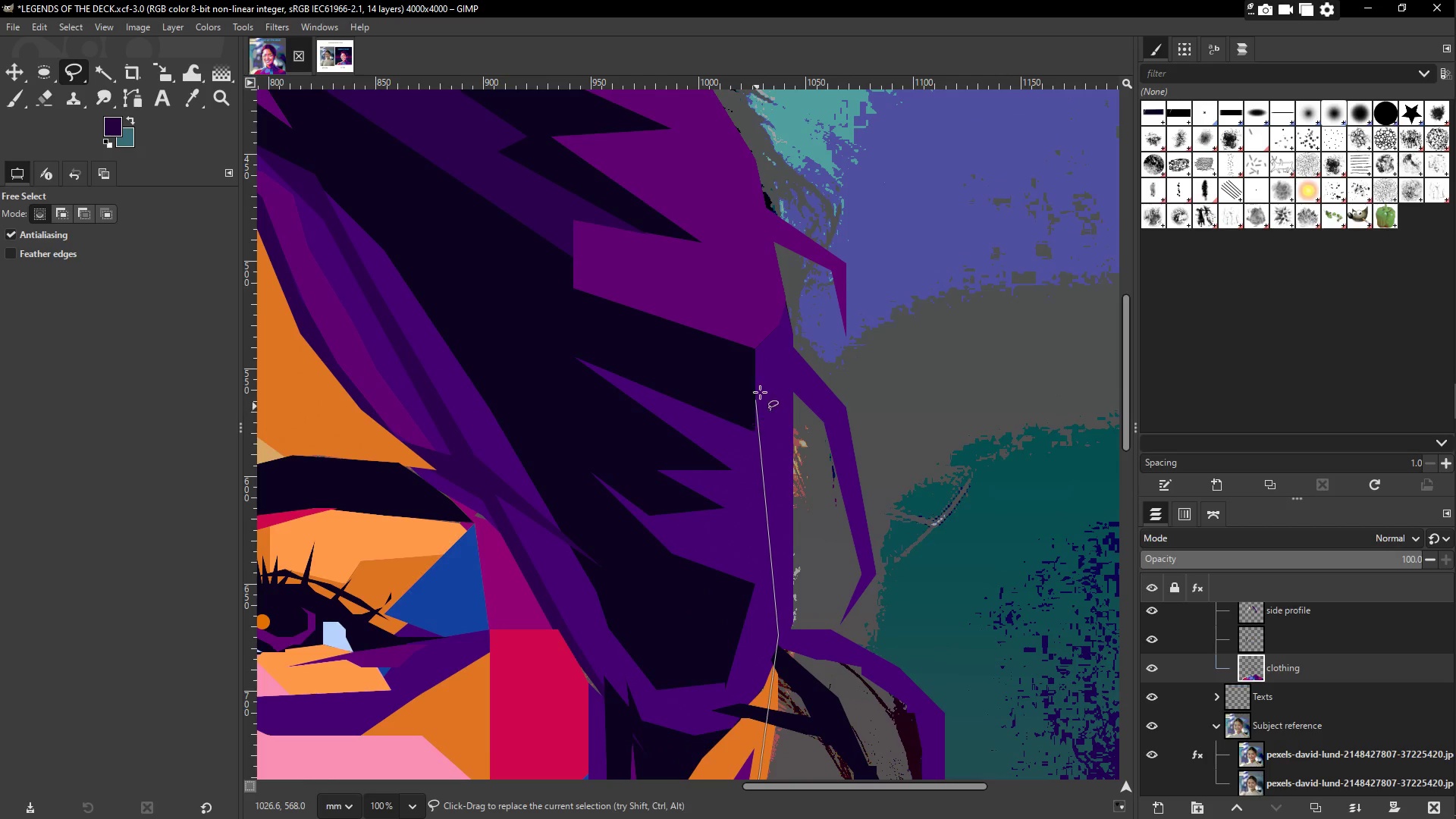 
left_click([769, 367])
 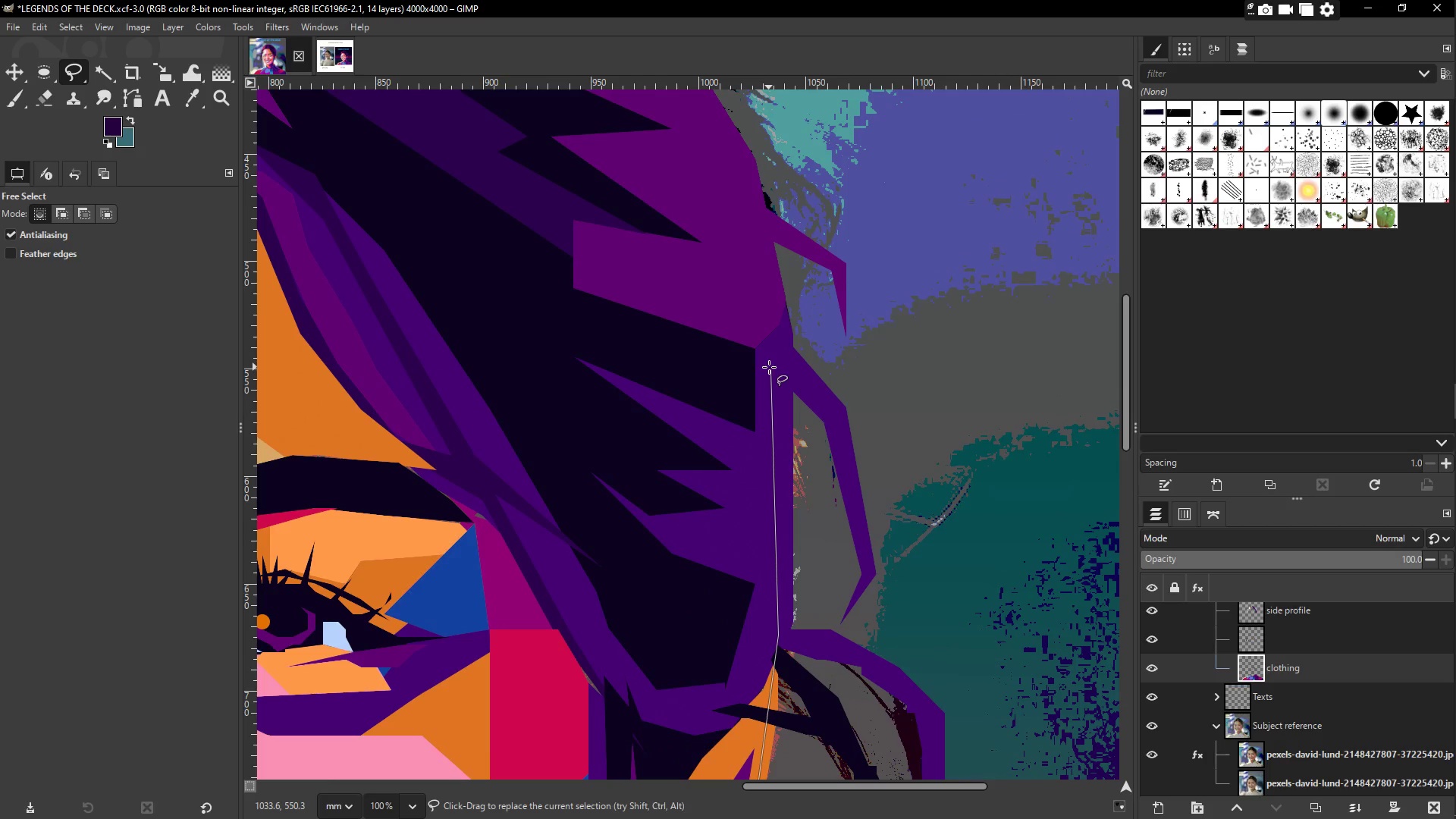 
hold_key(key=Space, duration=0.36)
 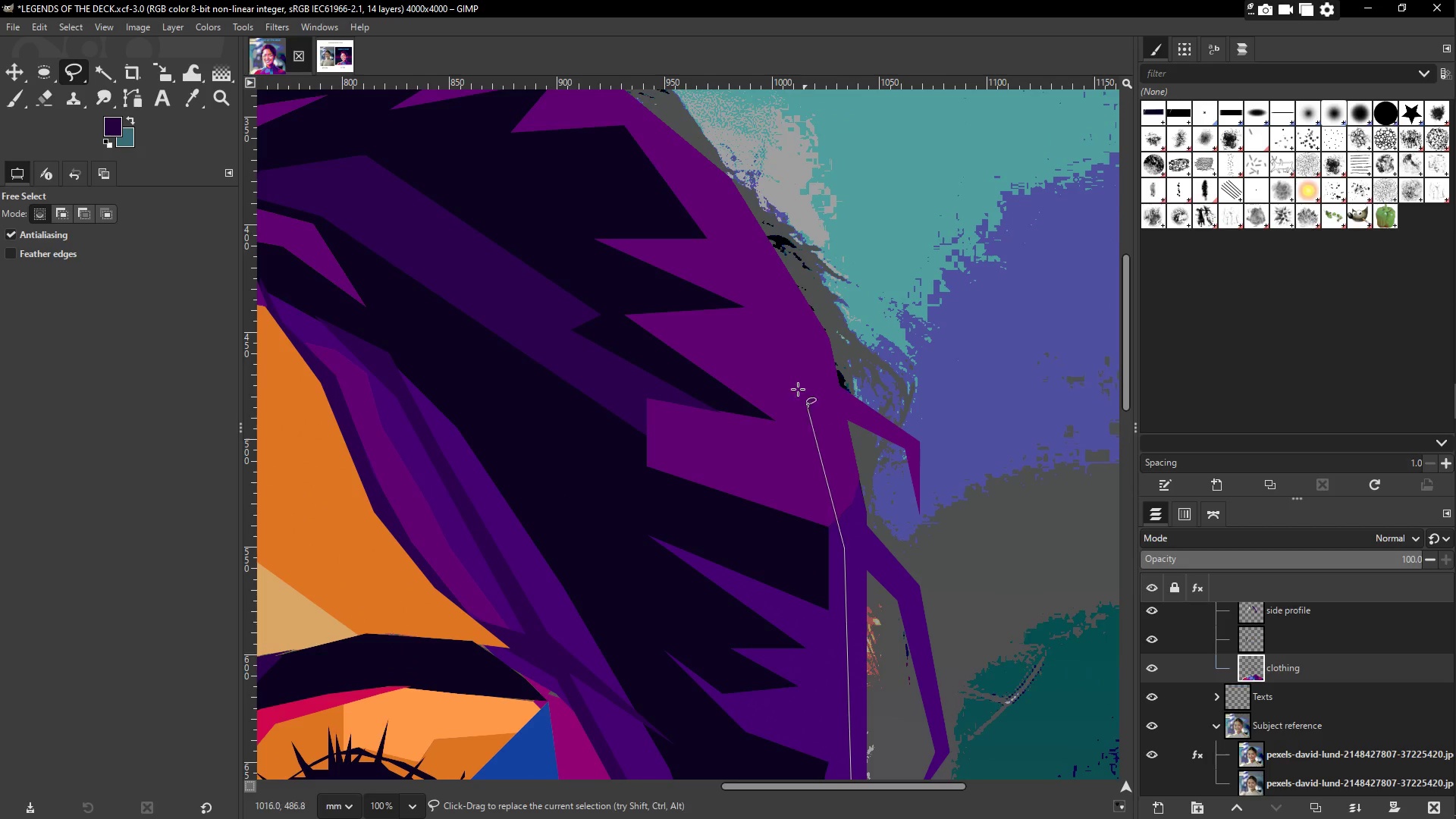 
left_click([777, 325])
 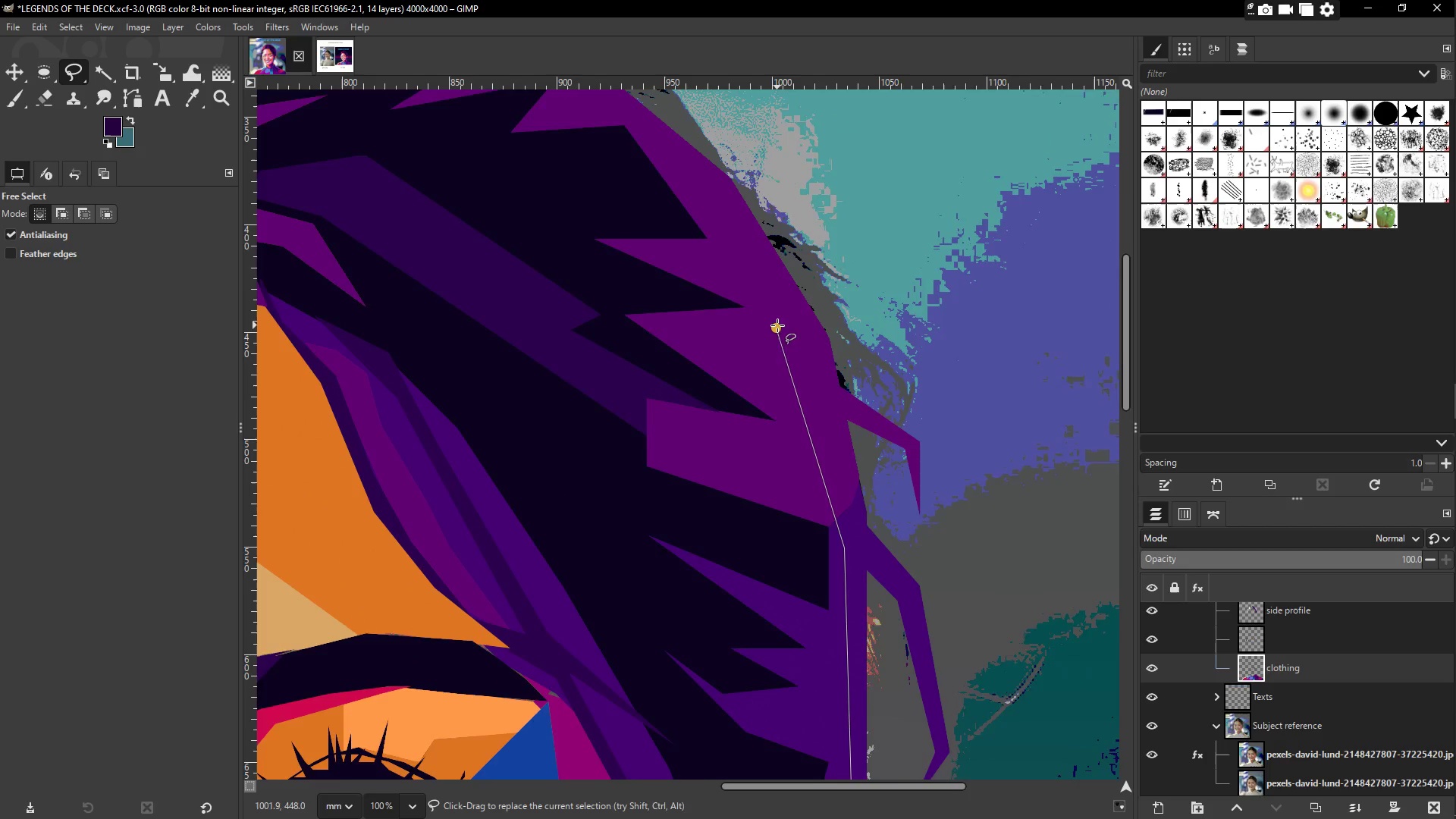 
hold_key(key=Space, duration=0.36)
 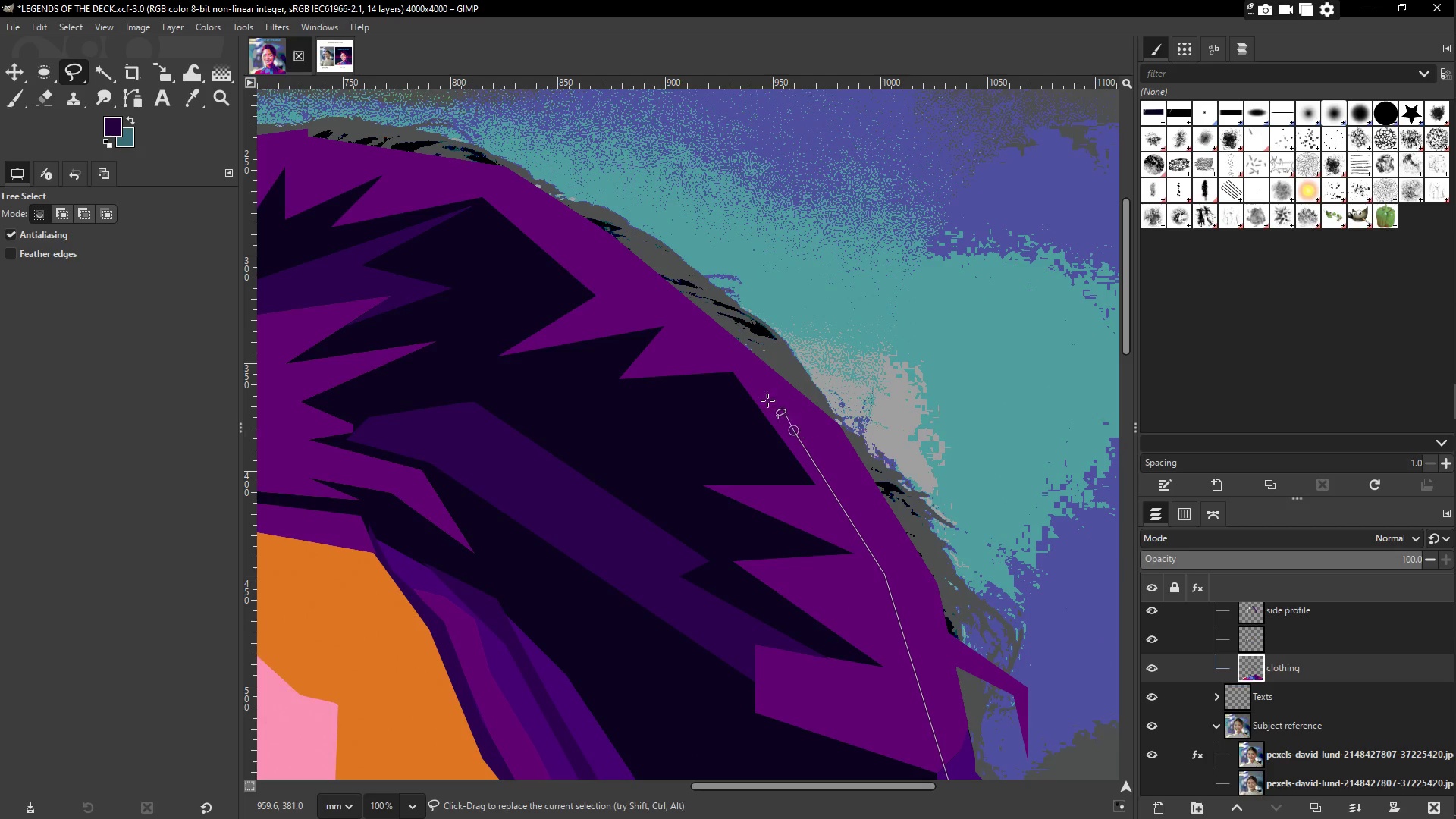 
double_click([701, 340])
 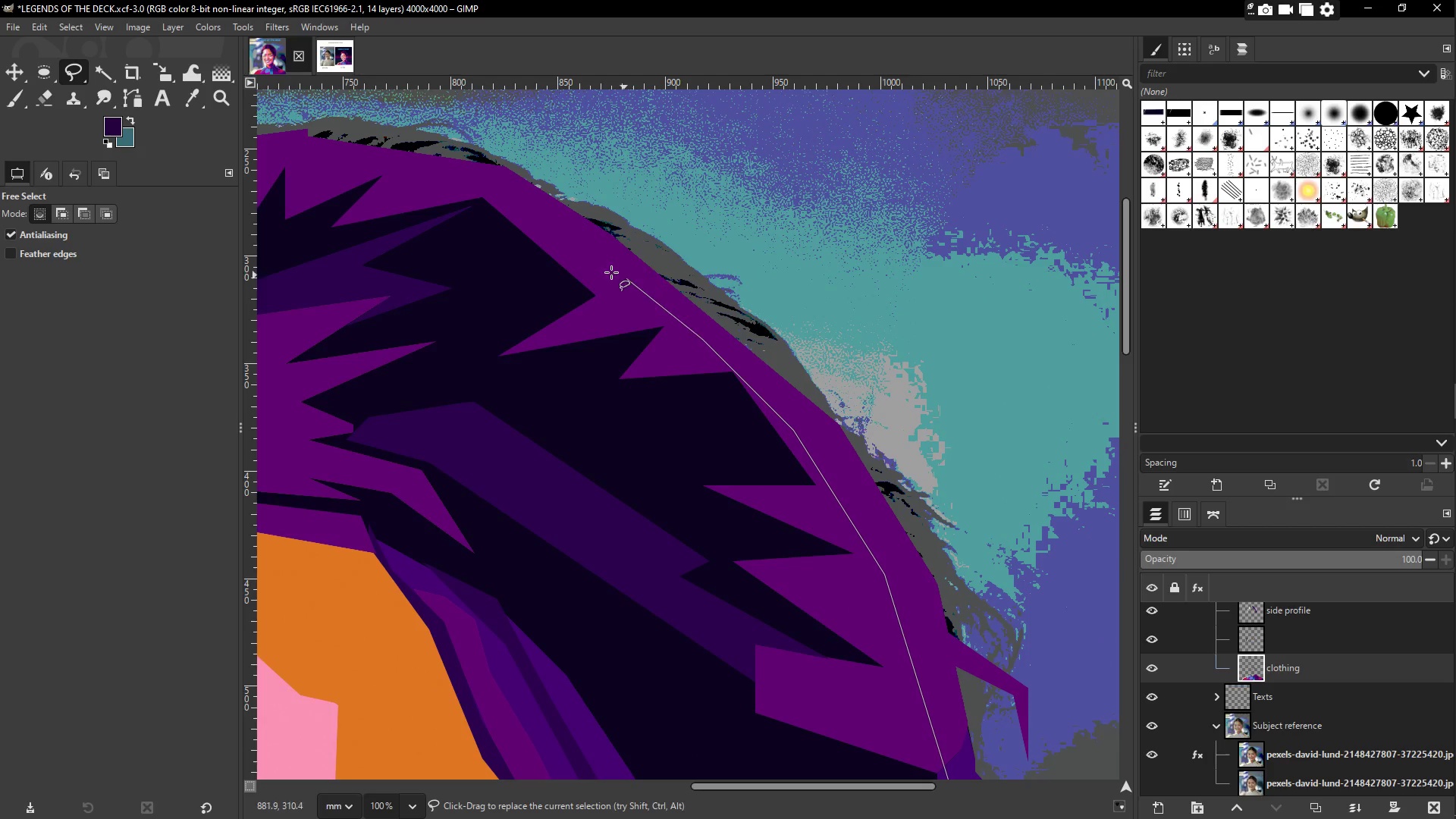 
triple_click([611, 272])
 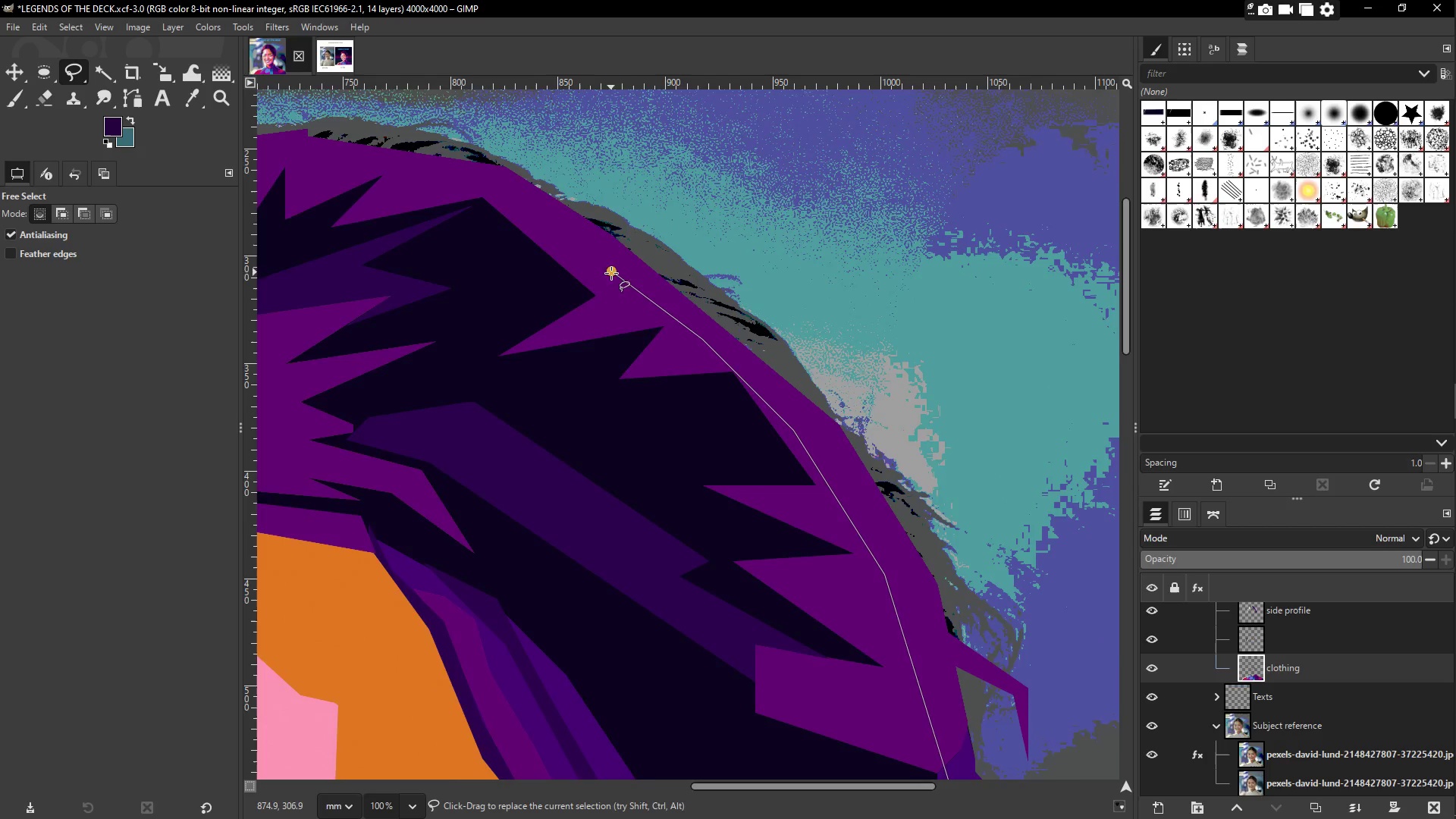 
hold_key(key=Space, duration=0.44)
 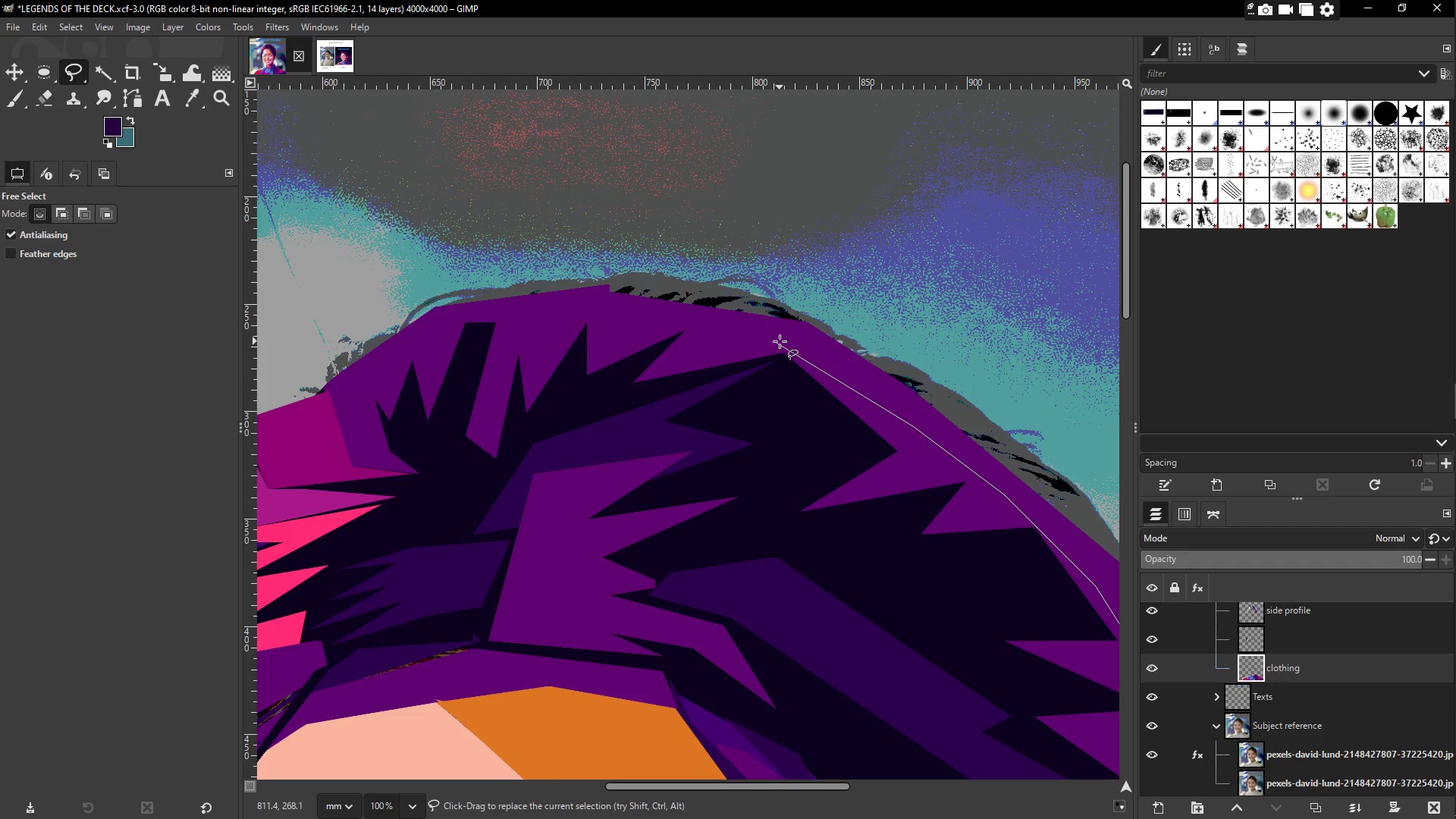 
double_click([683, 319])
 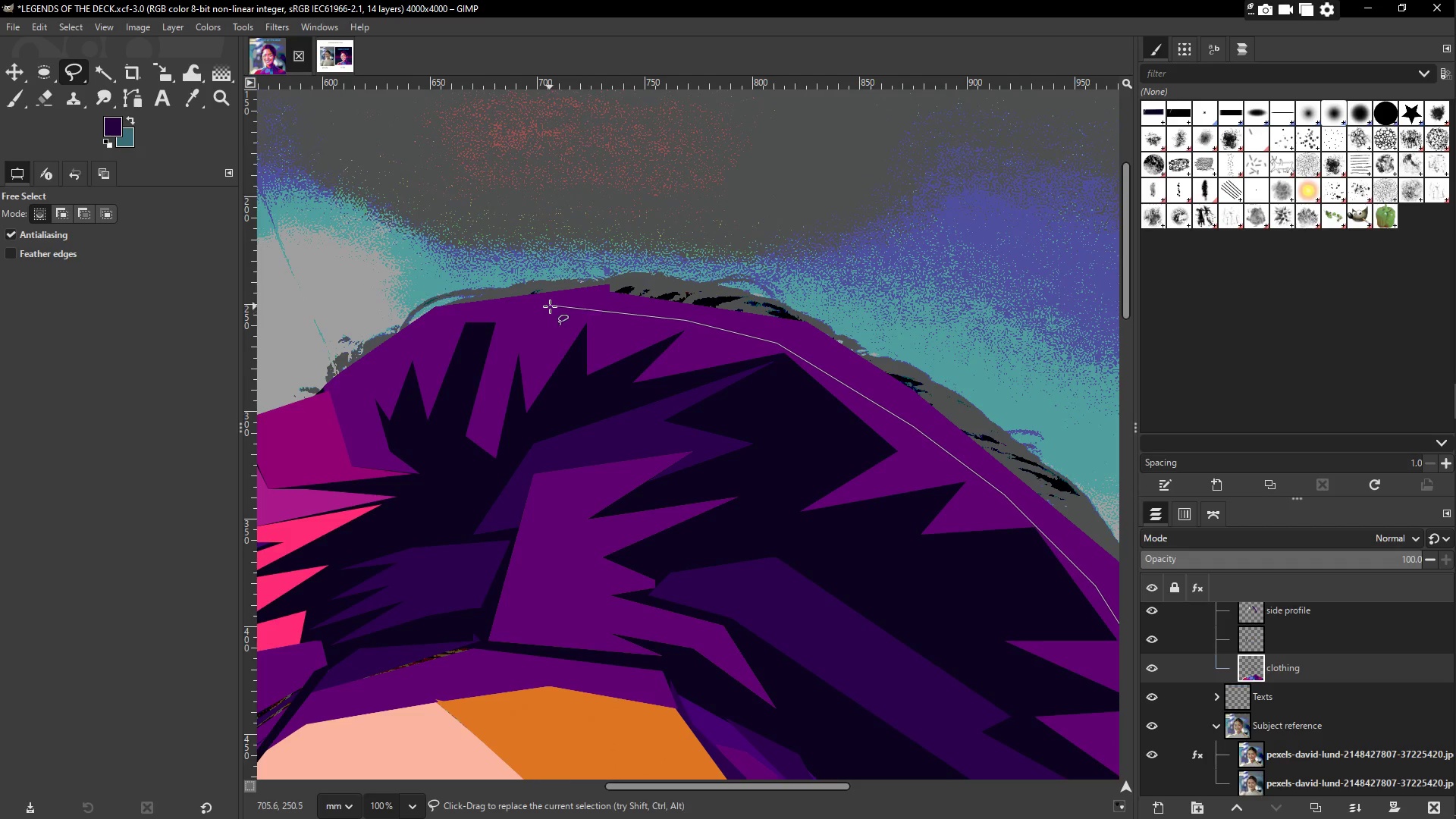 
triple_click([550, 306])
 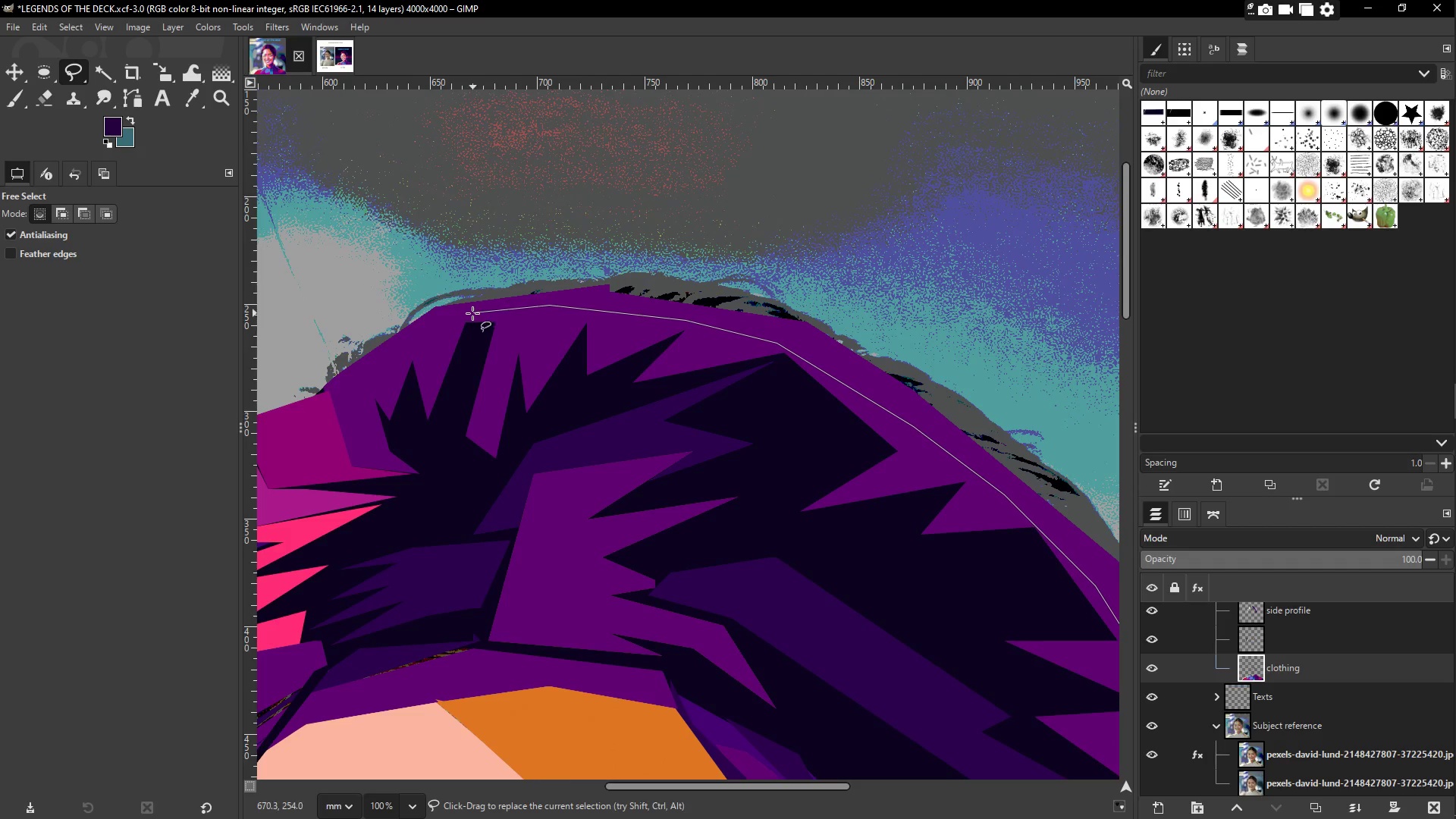 
triple_click([472, 312])
 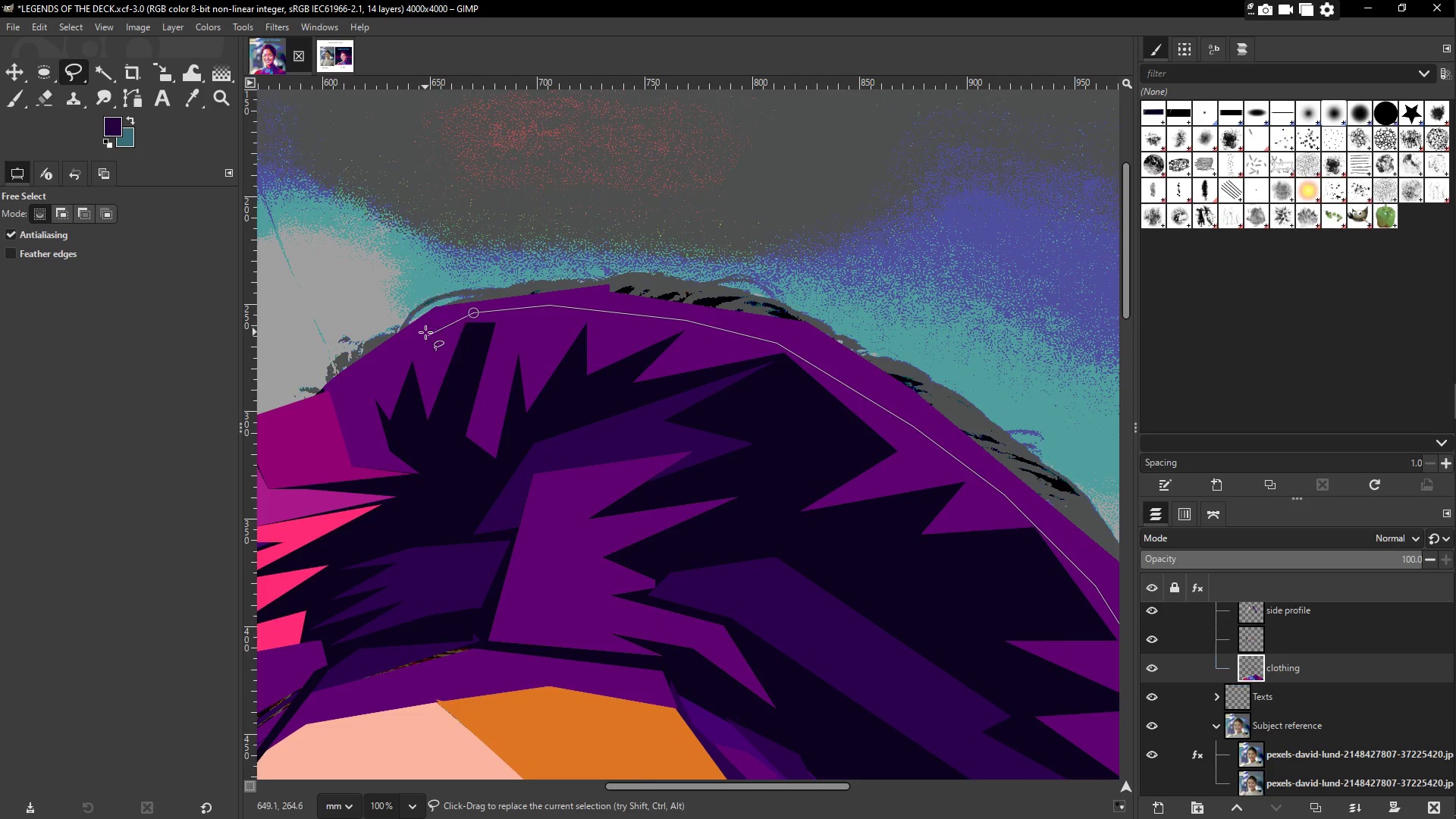 
triple_click([414, 337])
 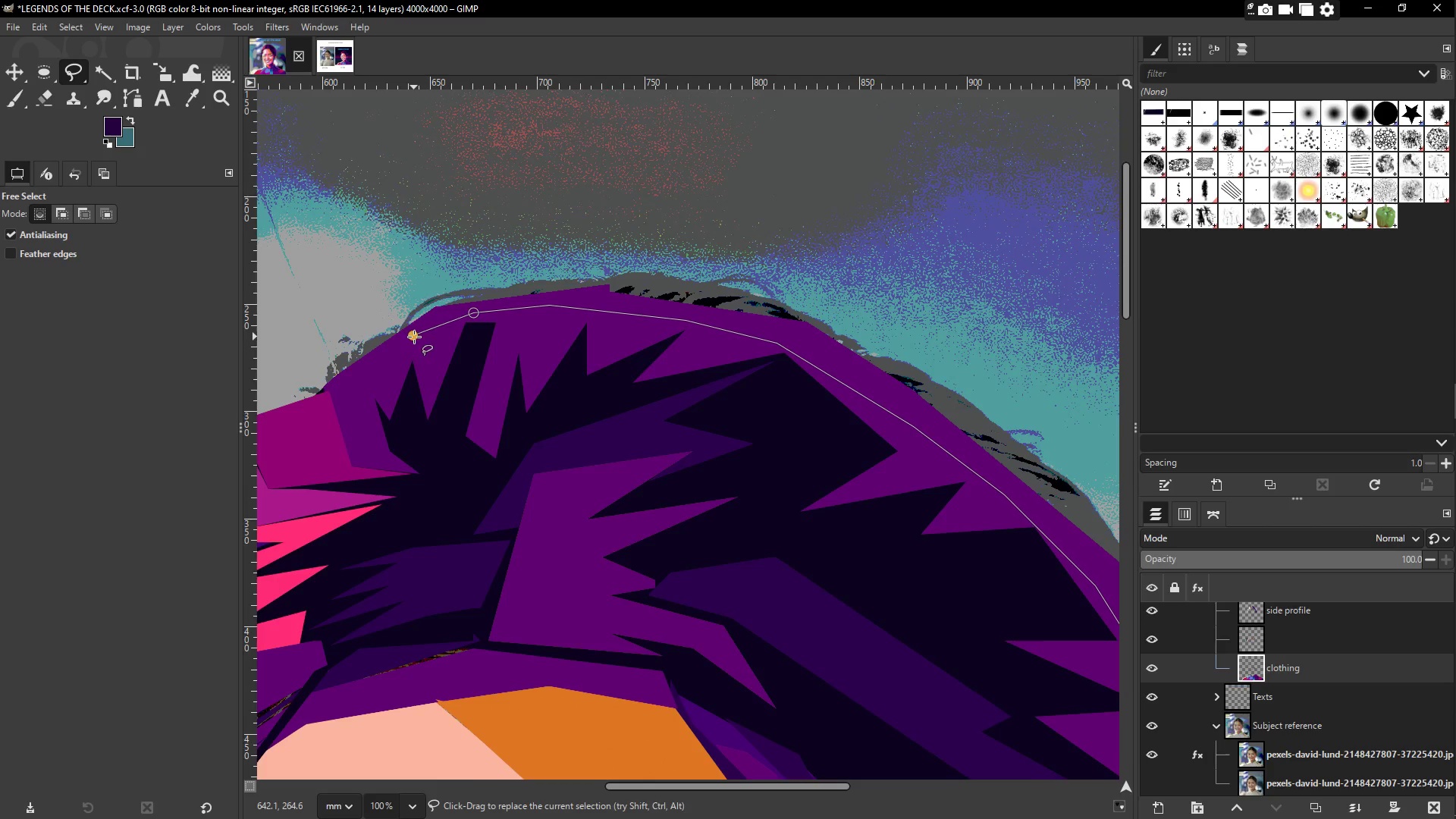 
hold_key(key=Space, duration=0.75)
 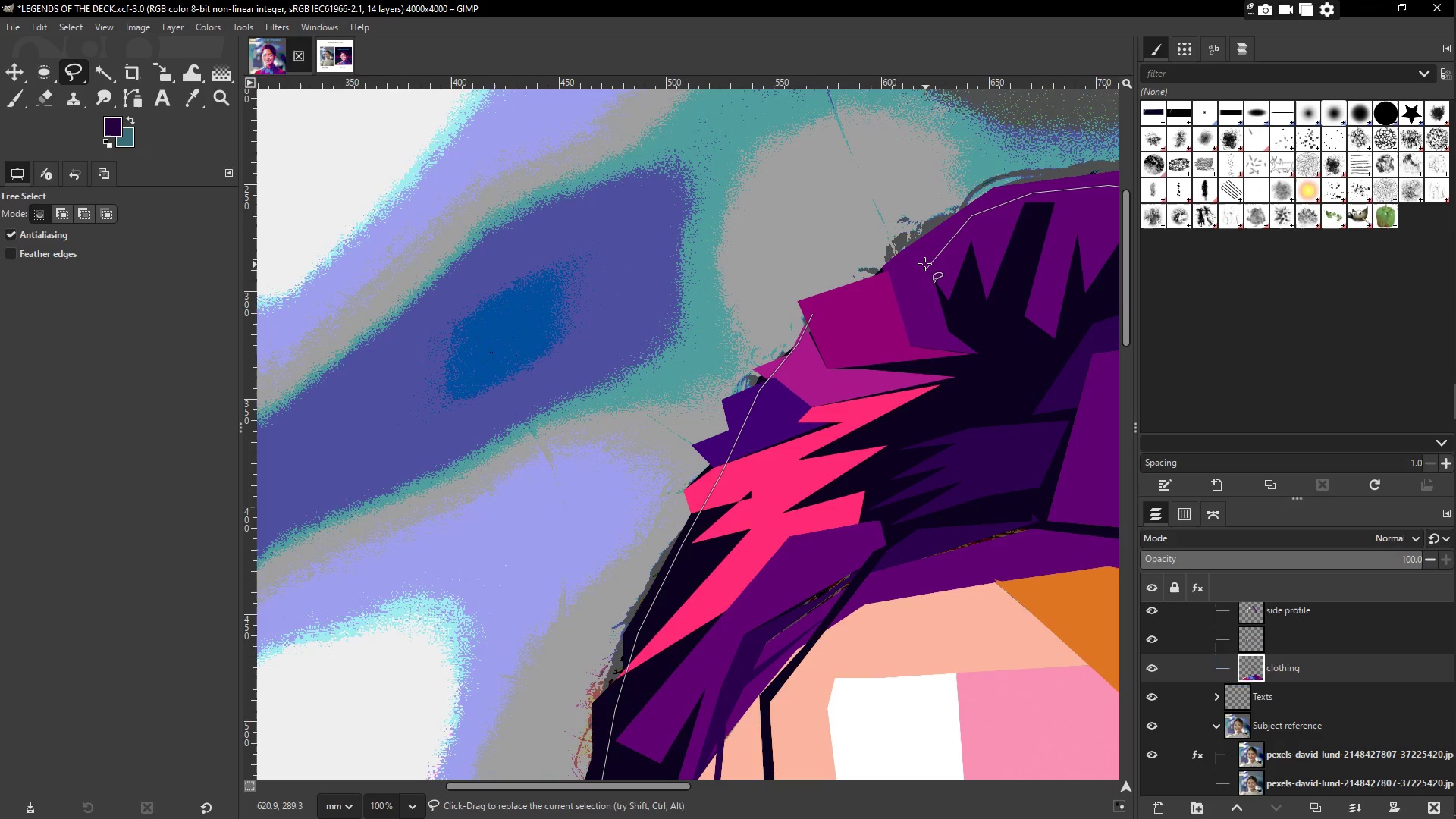 
left_click([918, 251])
 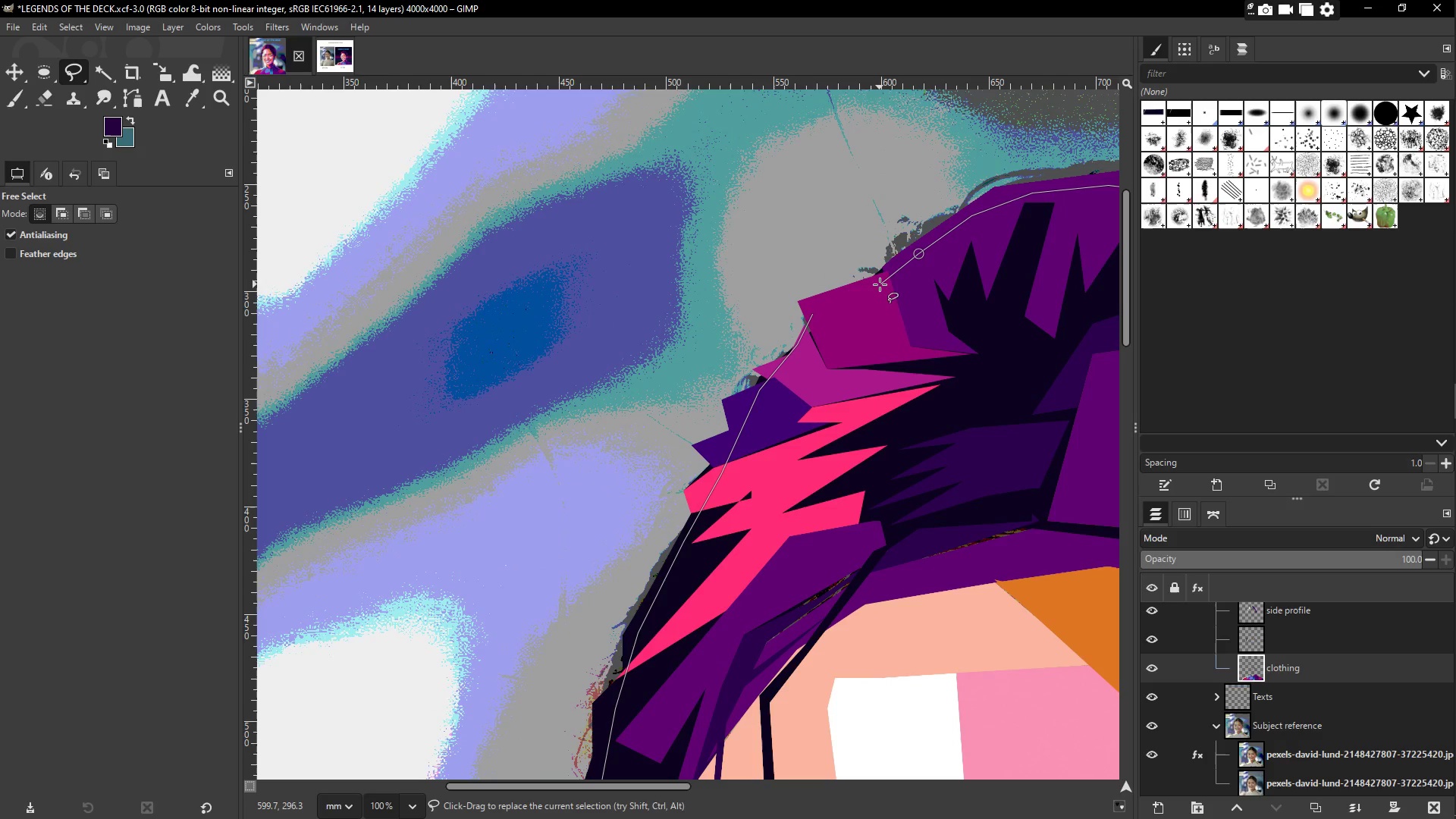 
left_click([880, 284])
 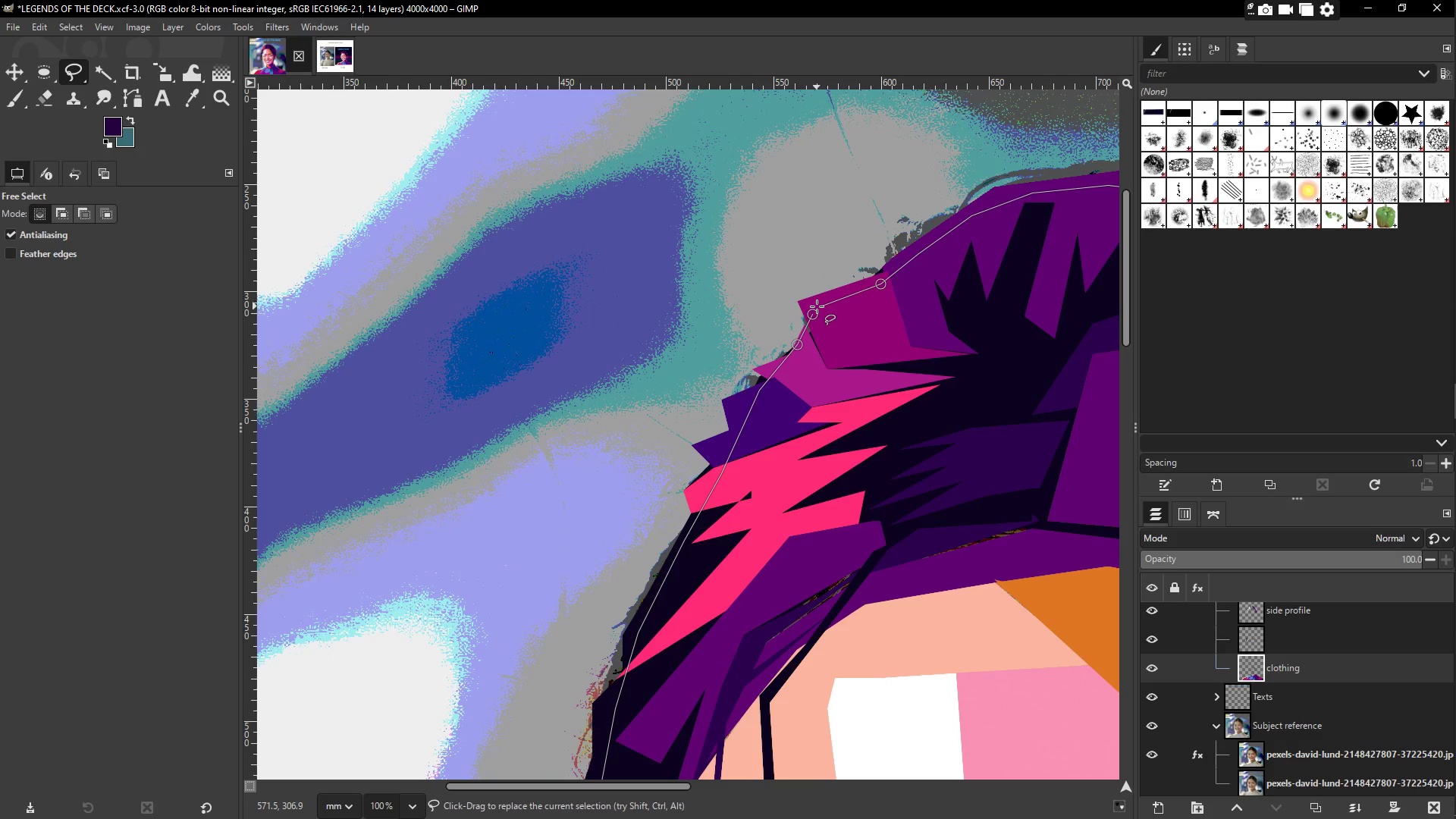 
left_click([818, 303])
 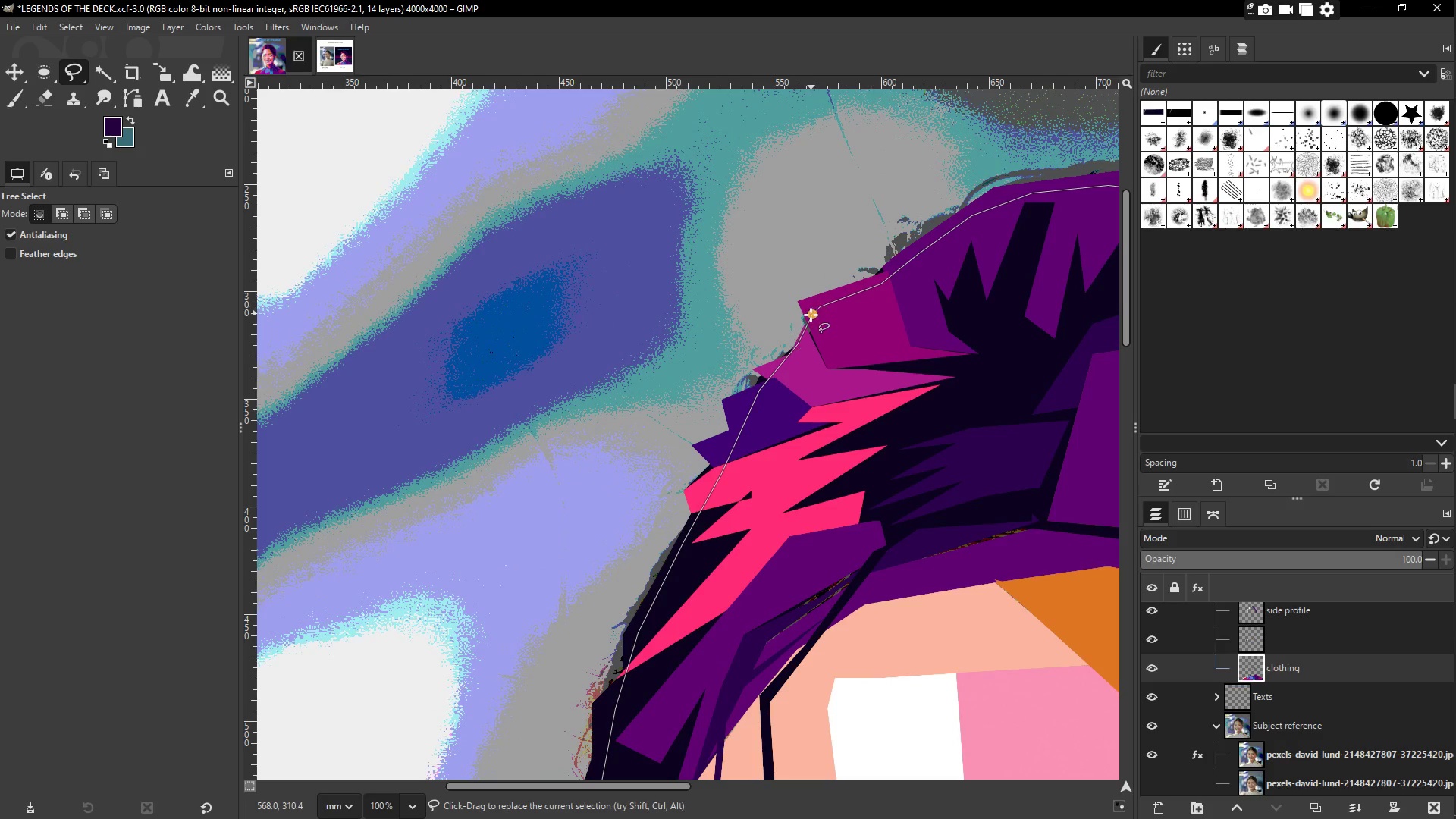 
left_click([811, 315])
 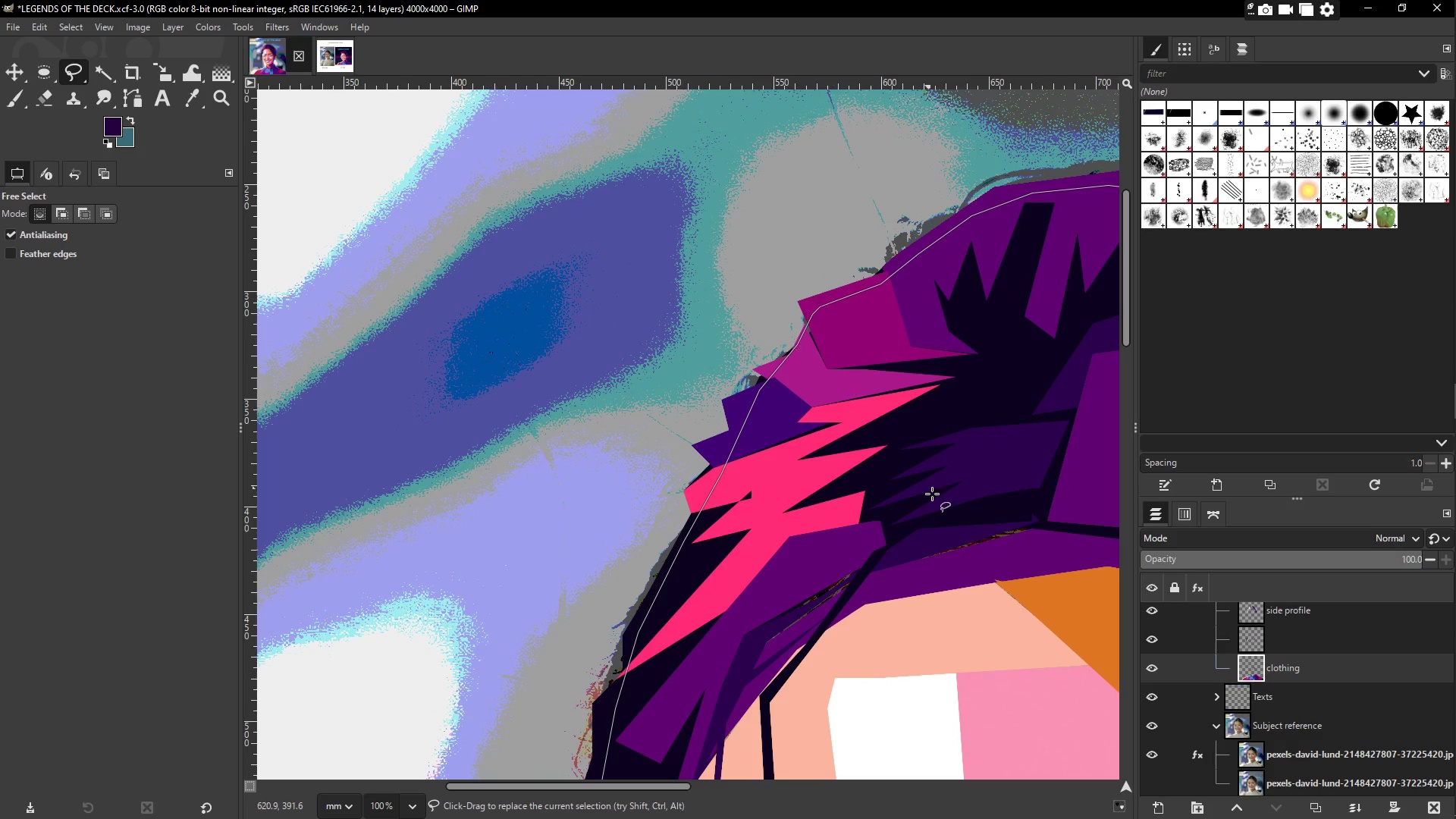 
hold_key(key=Space, duration=1.39)
 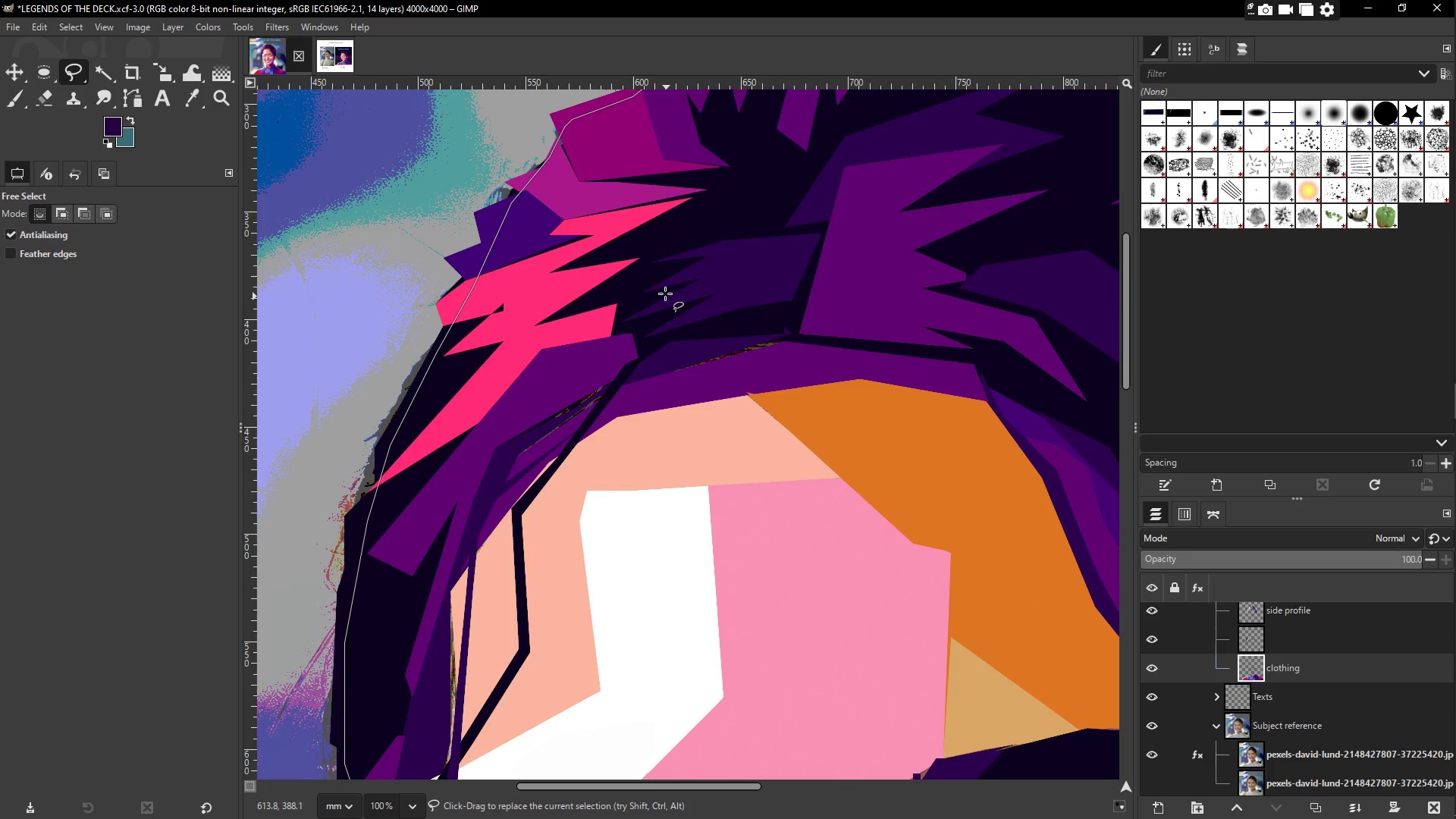 
hold_key(key=Space, duration=11.53)
 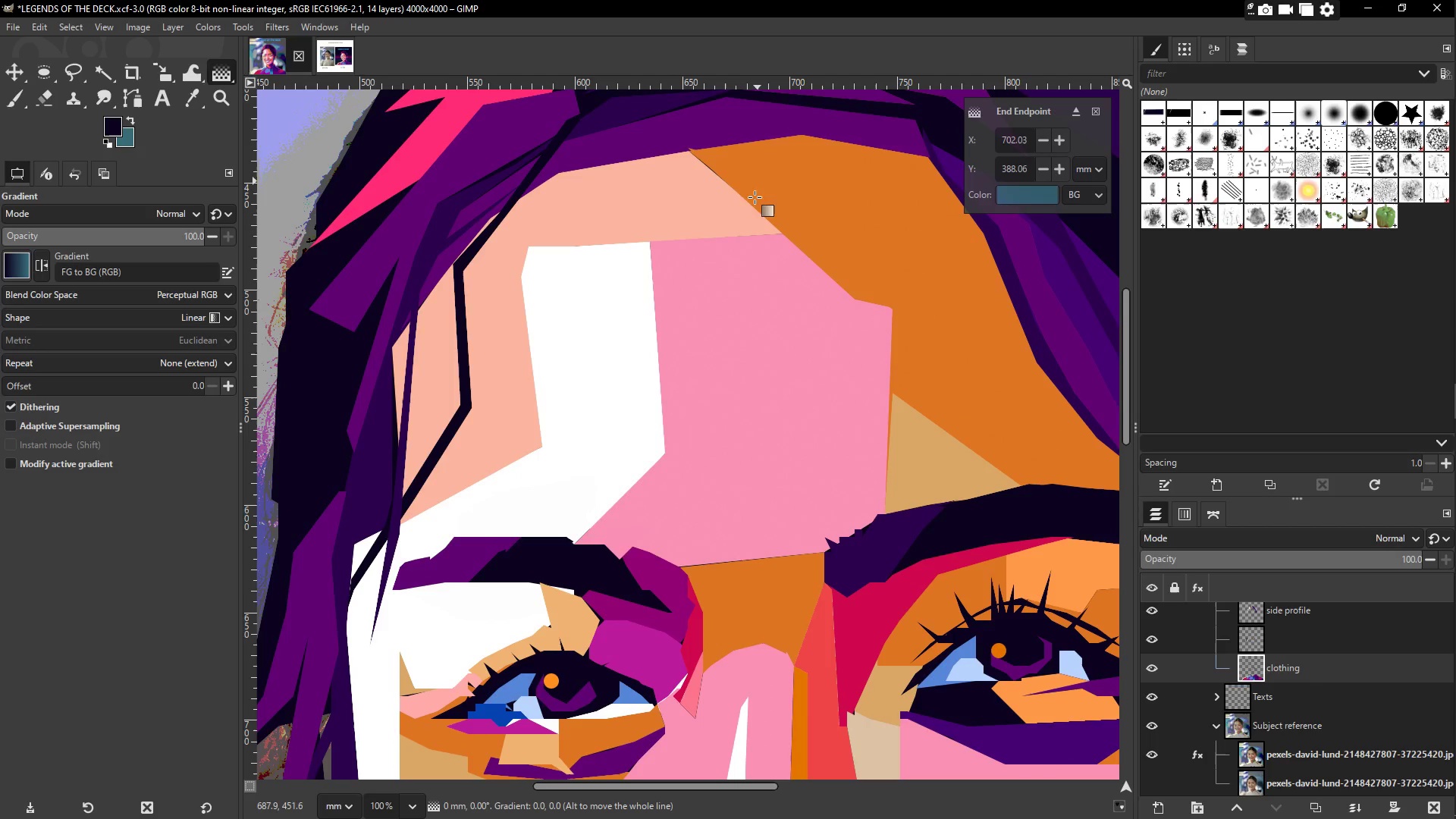 
key(O)
 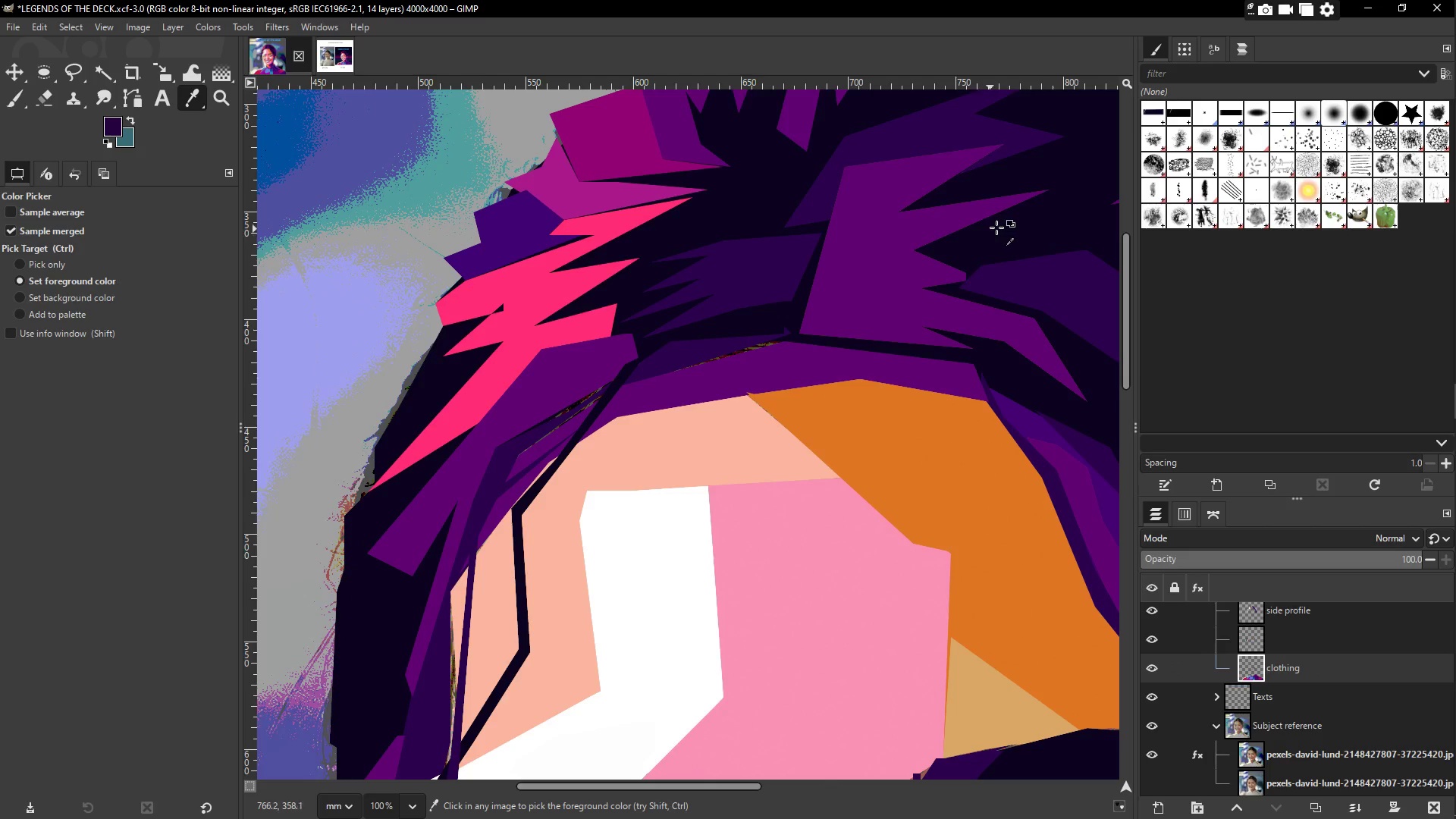 
left_click([1008, 234])
 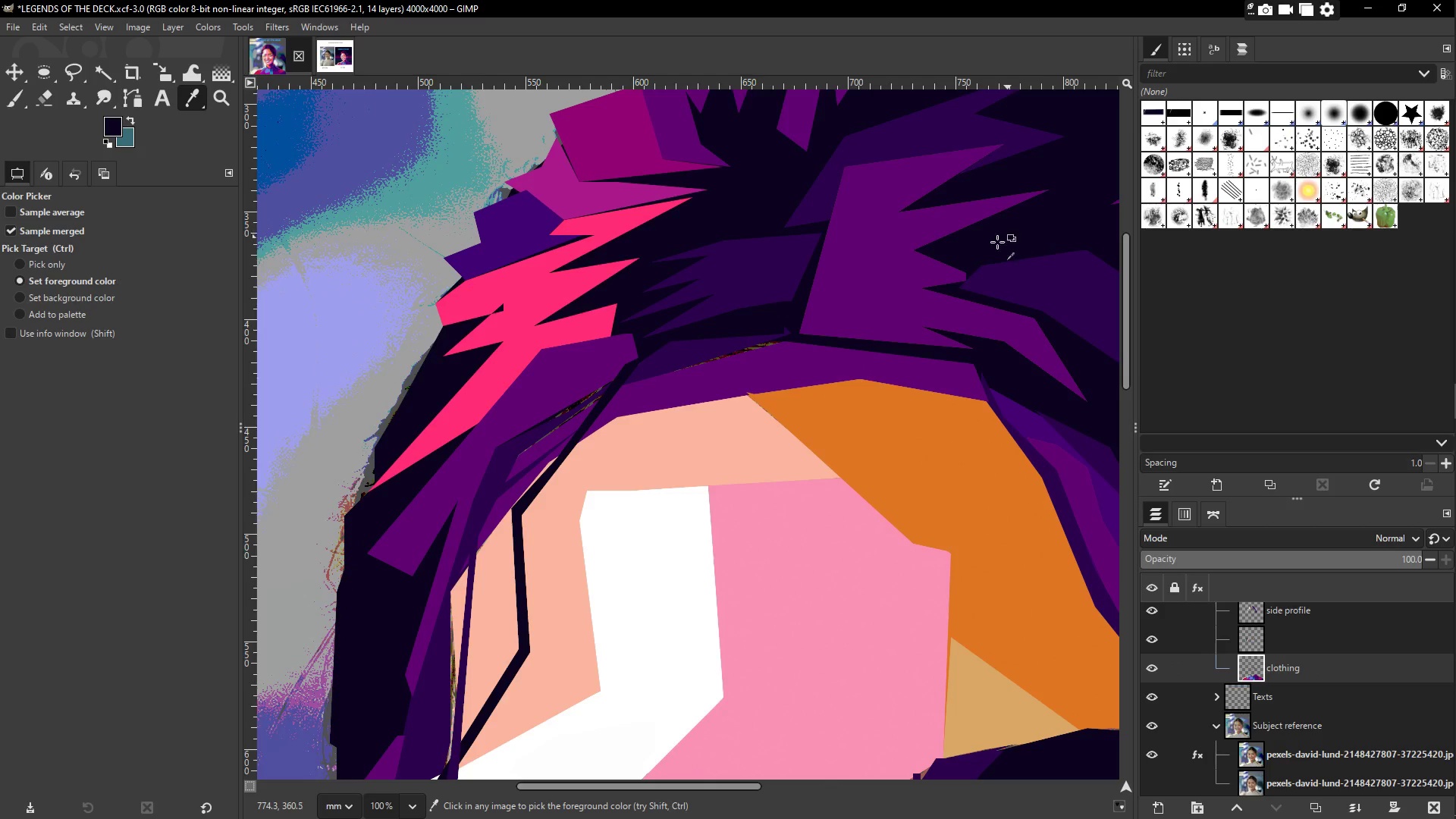 
key(G)
 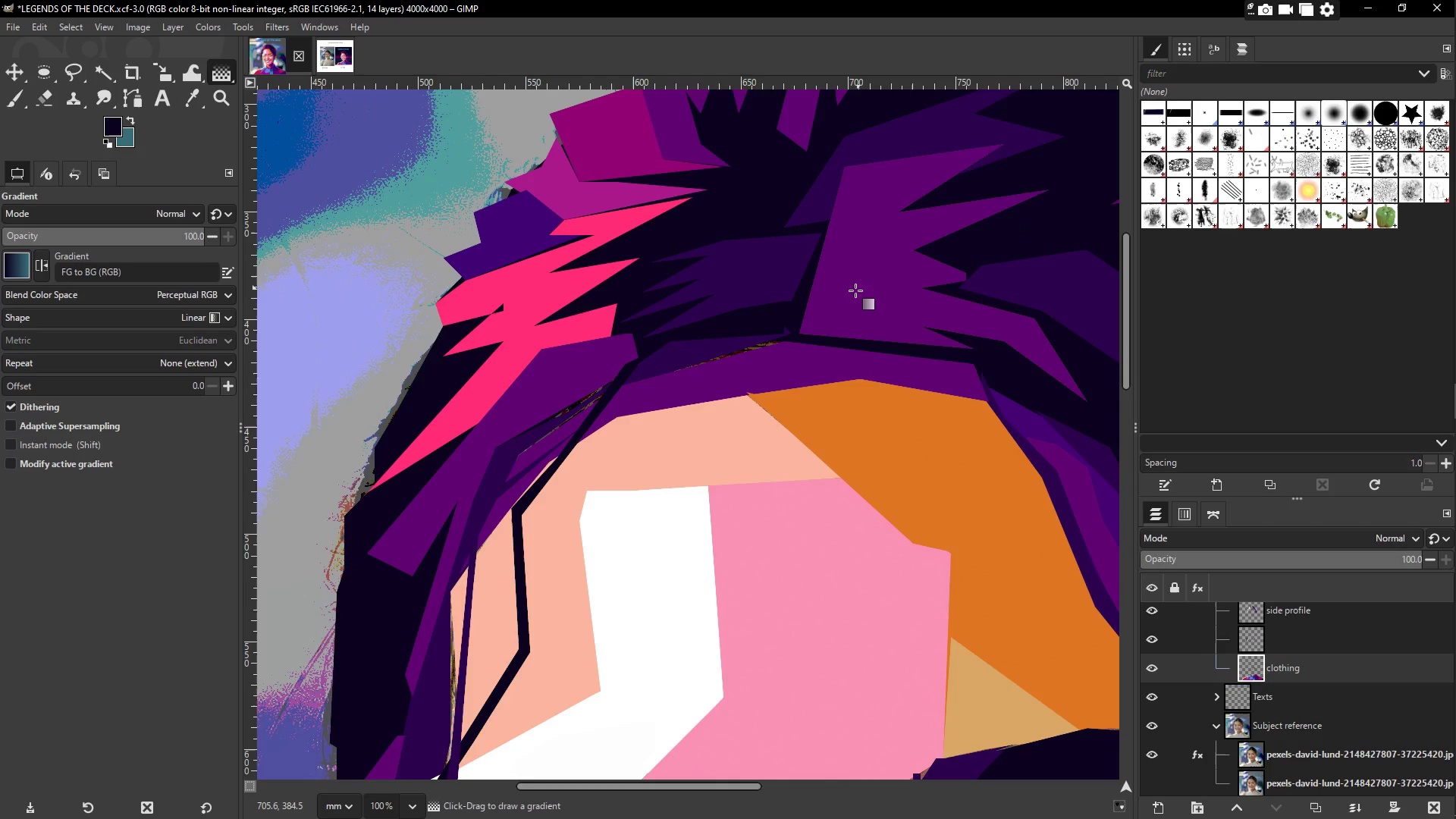 
left_click([855, 290])
 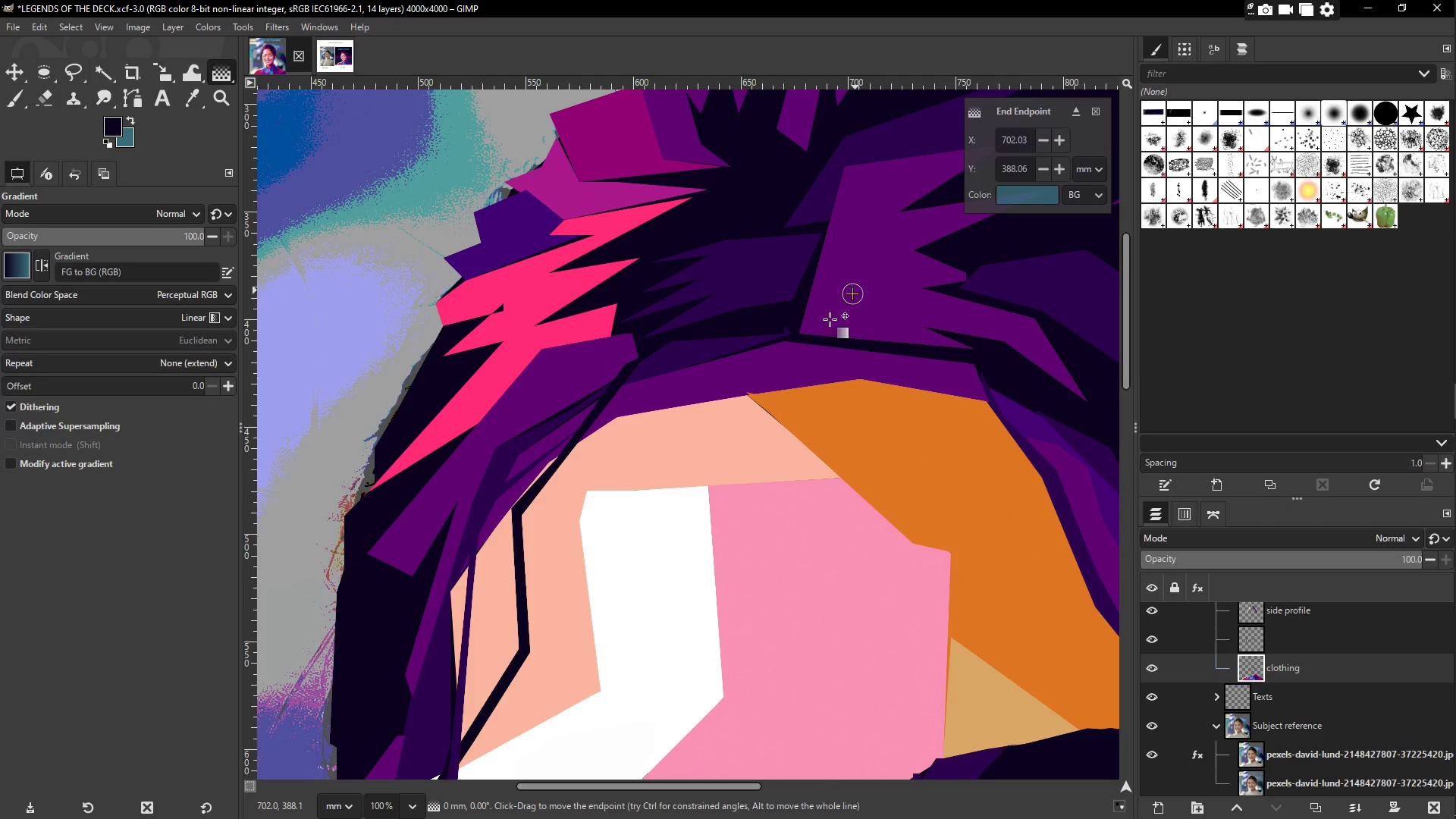 
hold_key(key=Space, duration=0.41)
 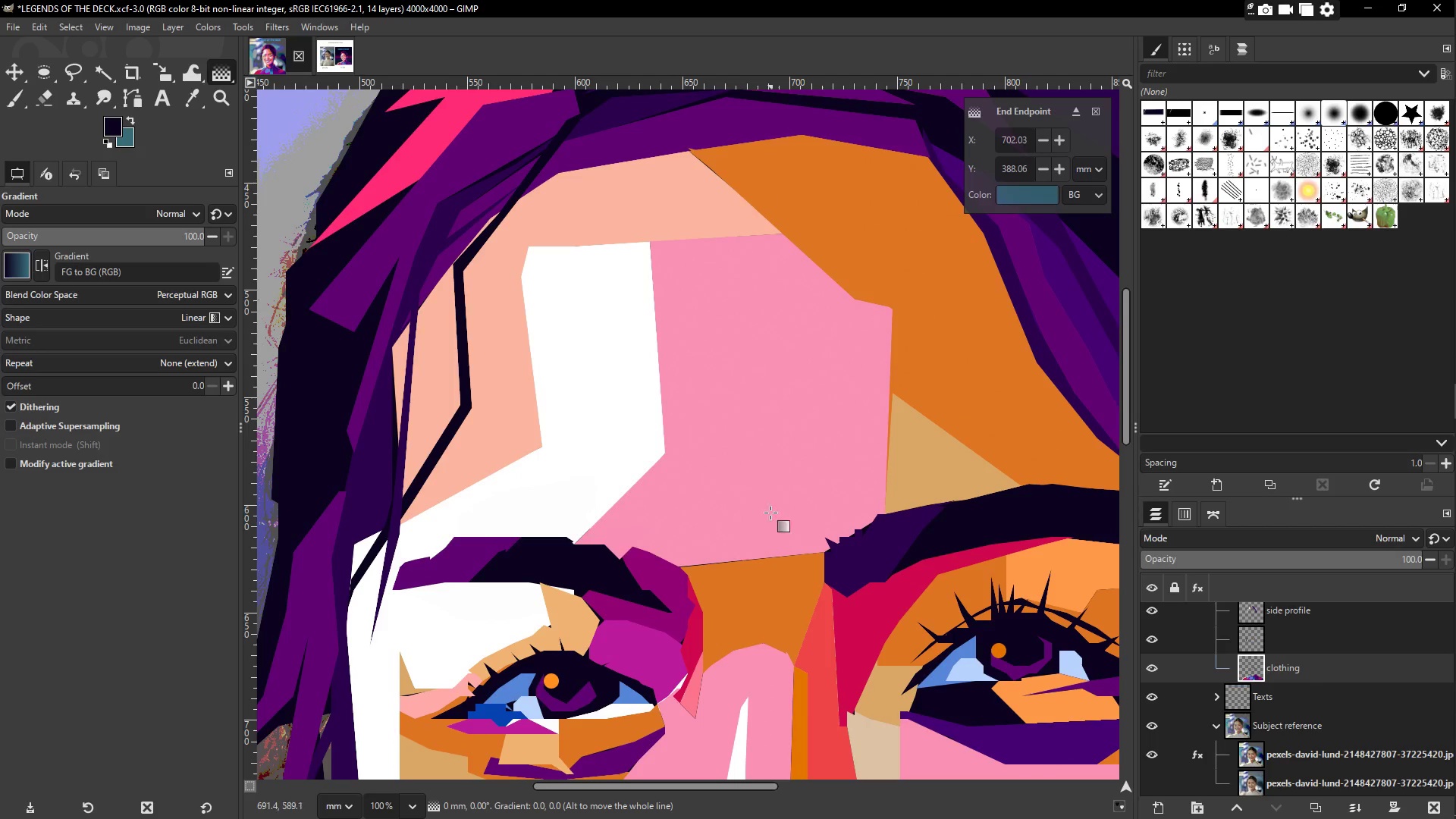 
hold_key(key=Space, duration=0.41)
 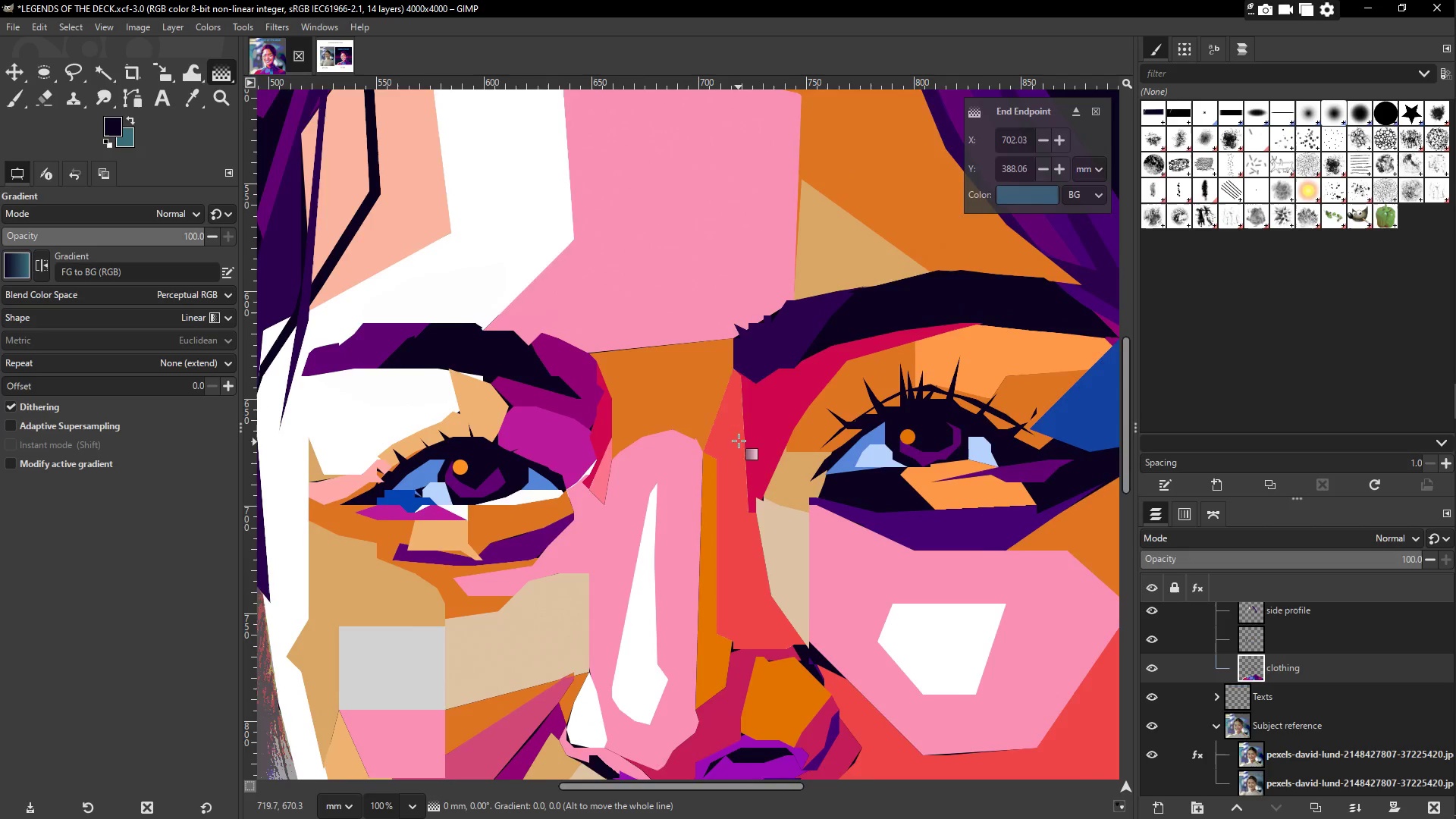 
hold_key(key=Space, duration=0.5)
 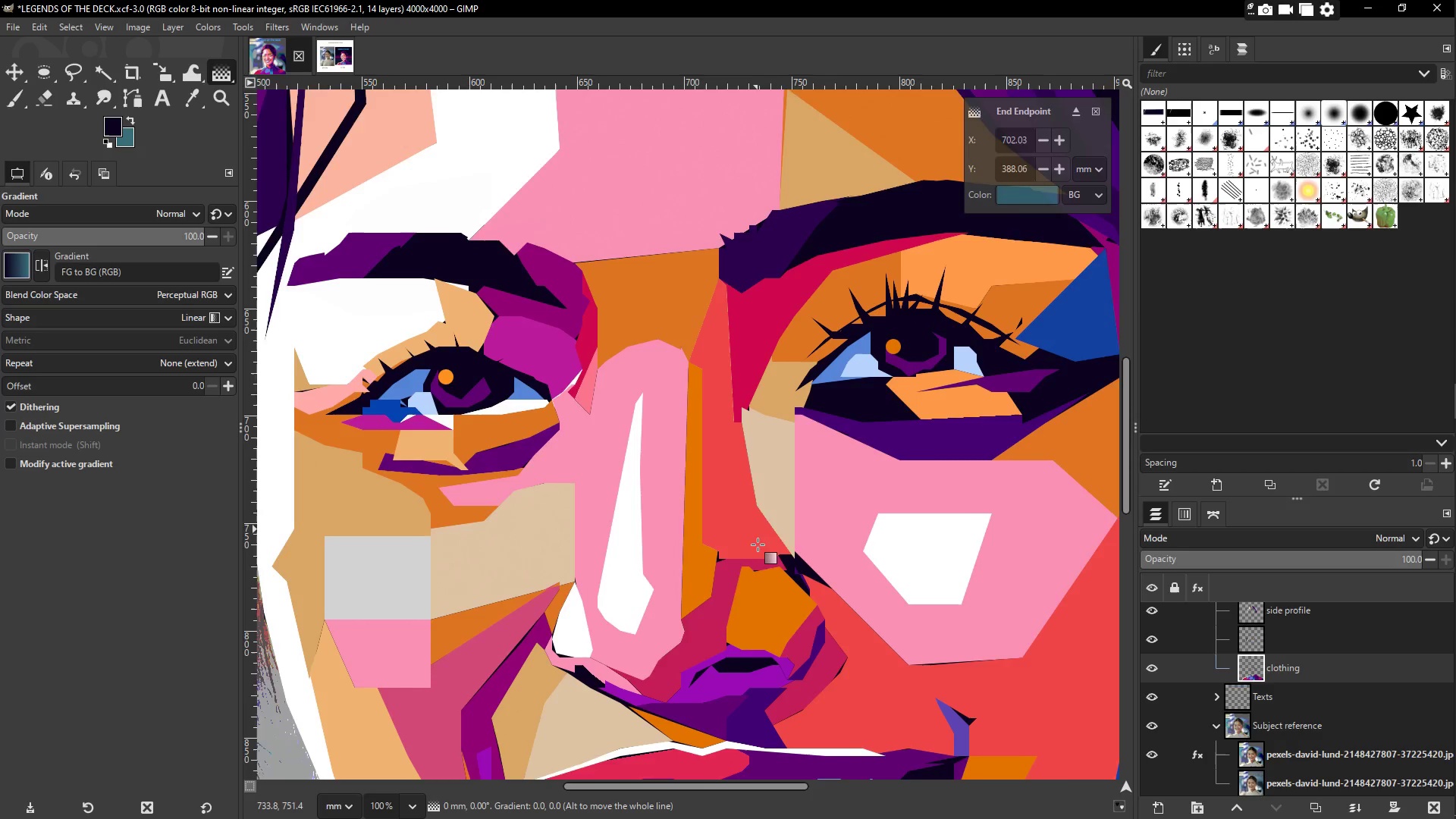 
hold_key(key=Space, duration=1.5)
 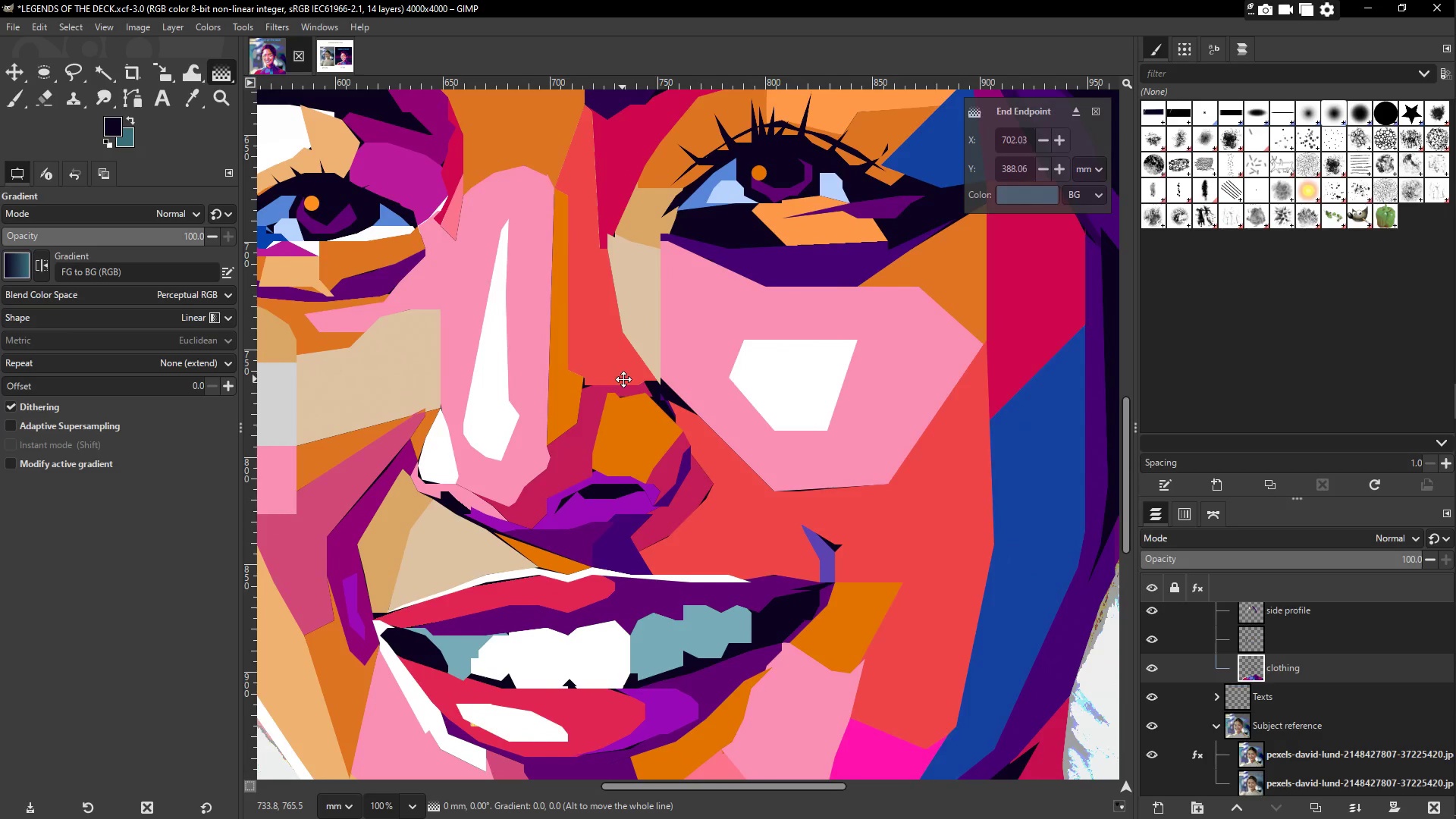 
hold_key(key=Space, duration=1.52)
 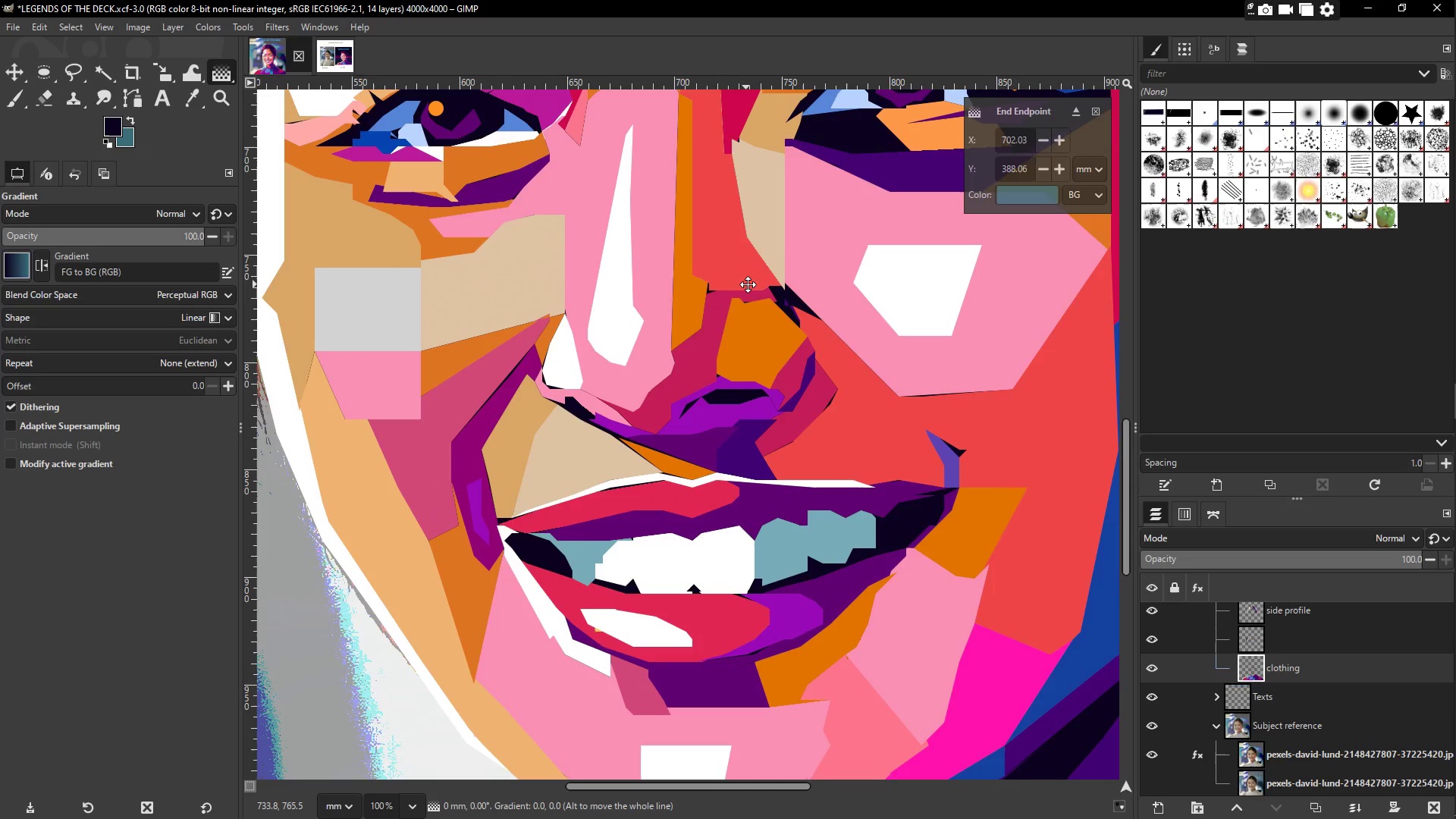 
hold_key(key=Space, duration=0.84)
 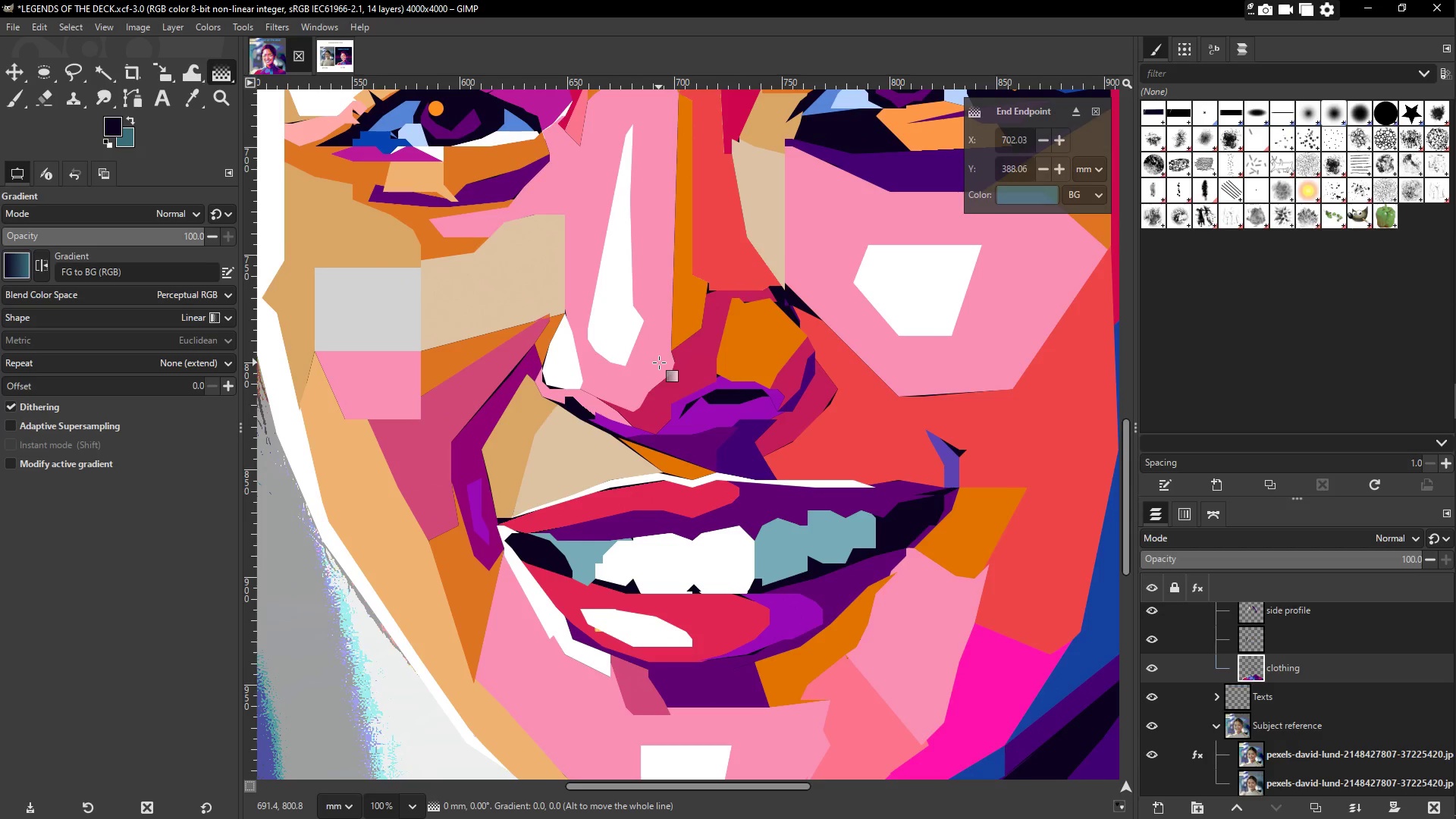 
key(Control+Z)
 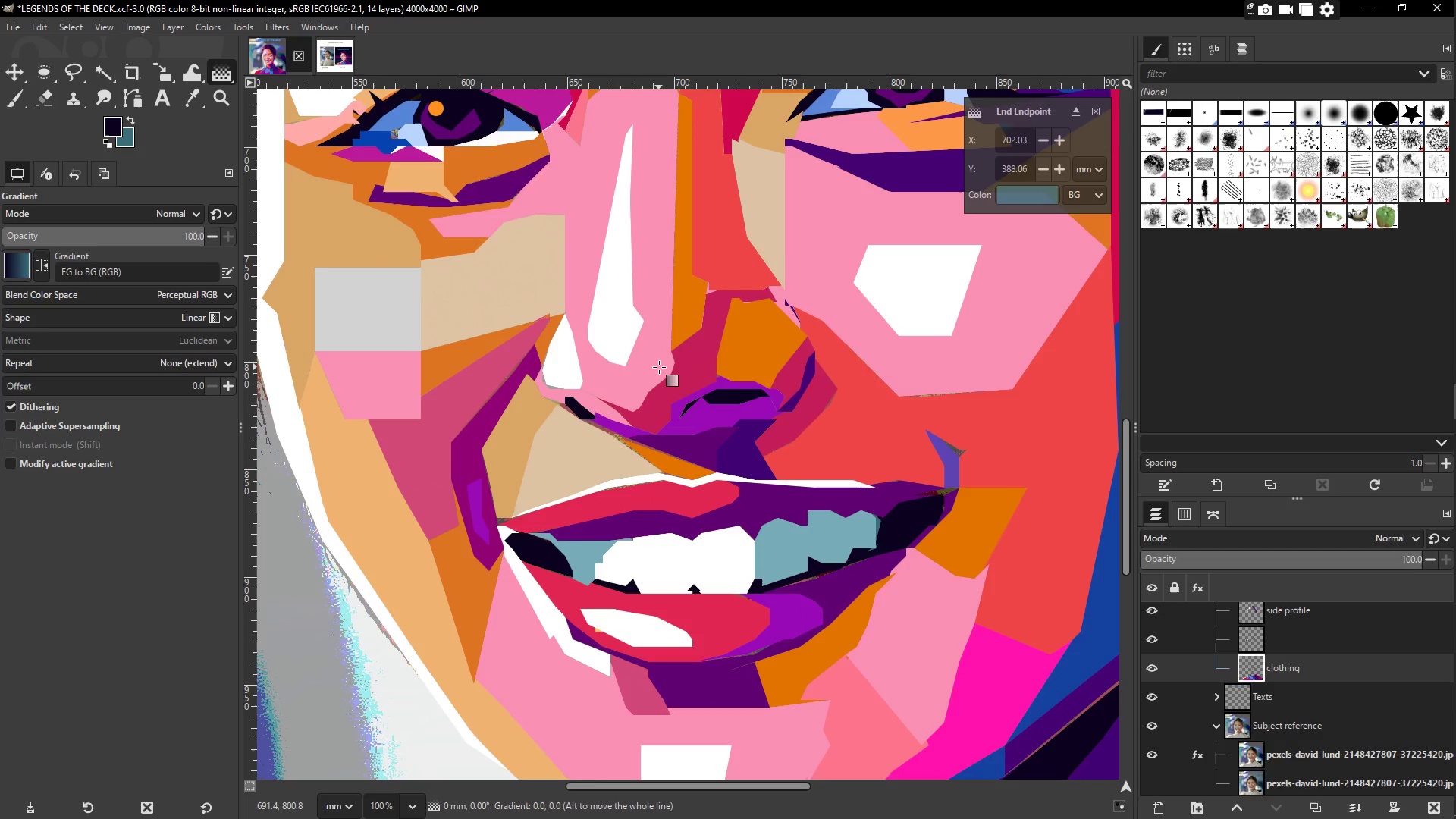 
wait(7.06)
 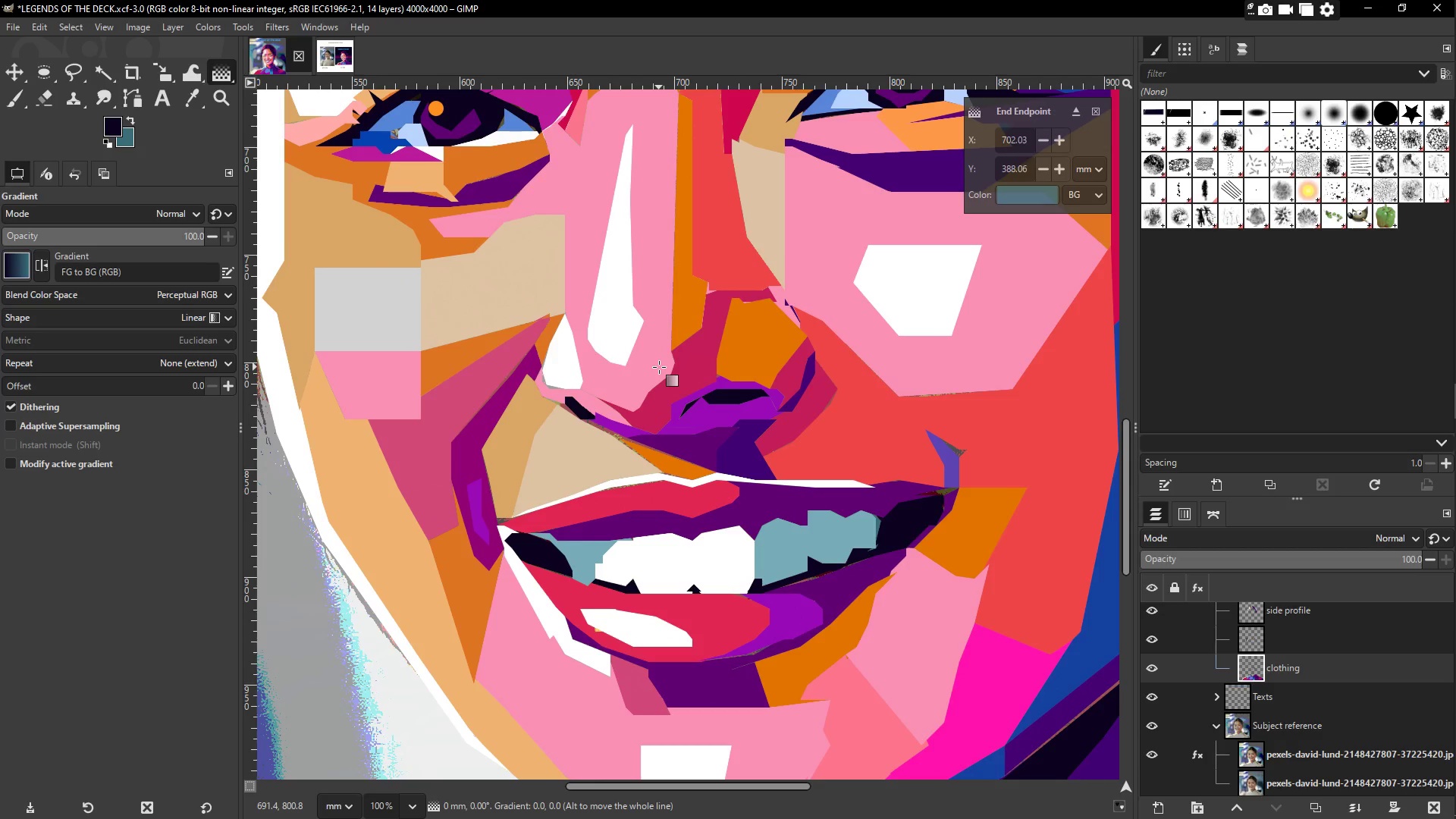 
type(io)
 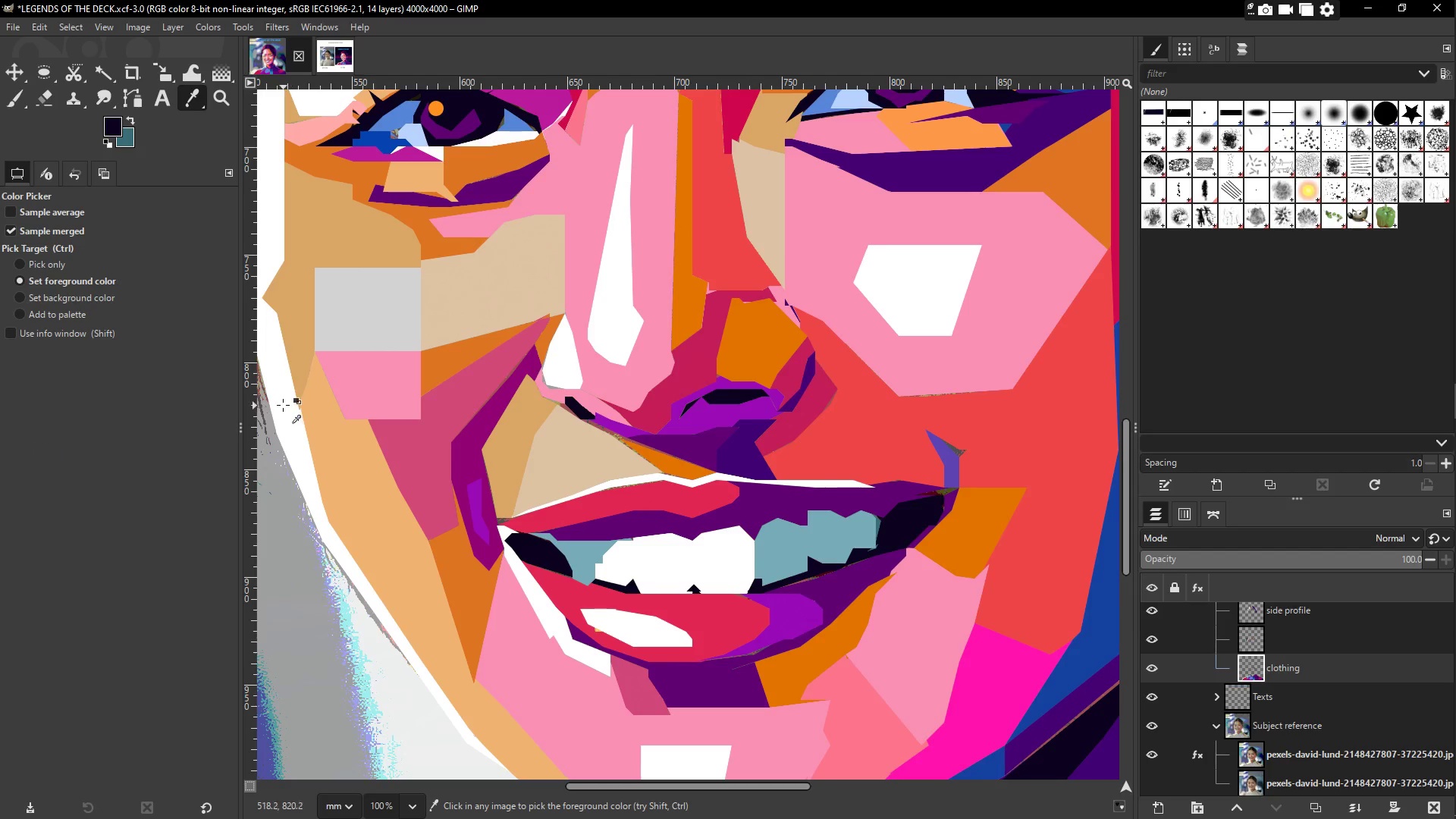 
left_click([283, 405])
 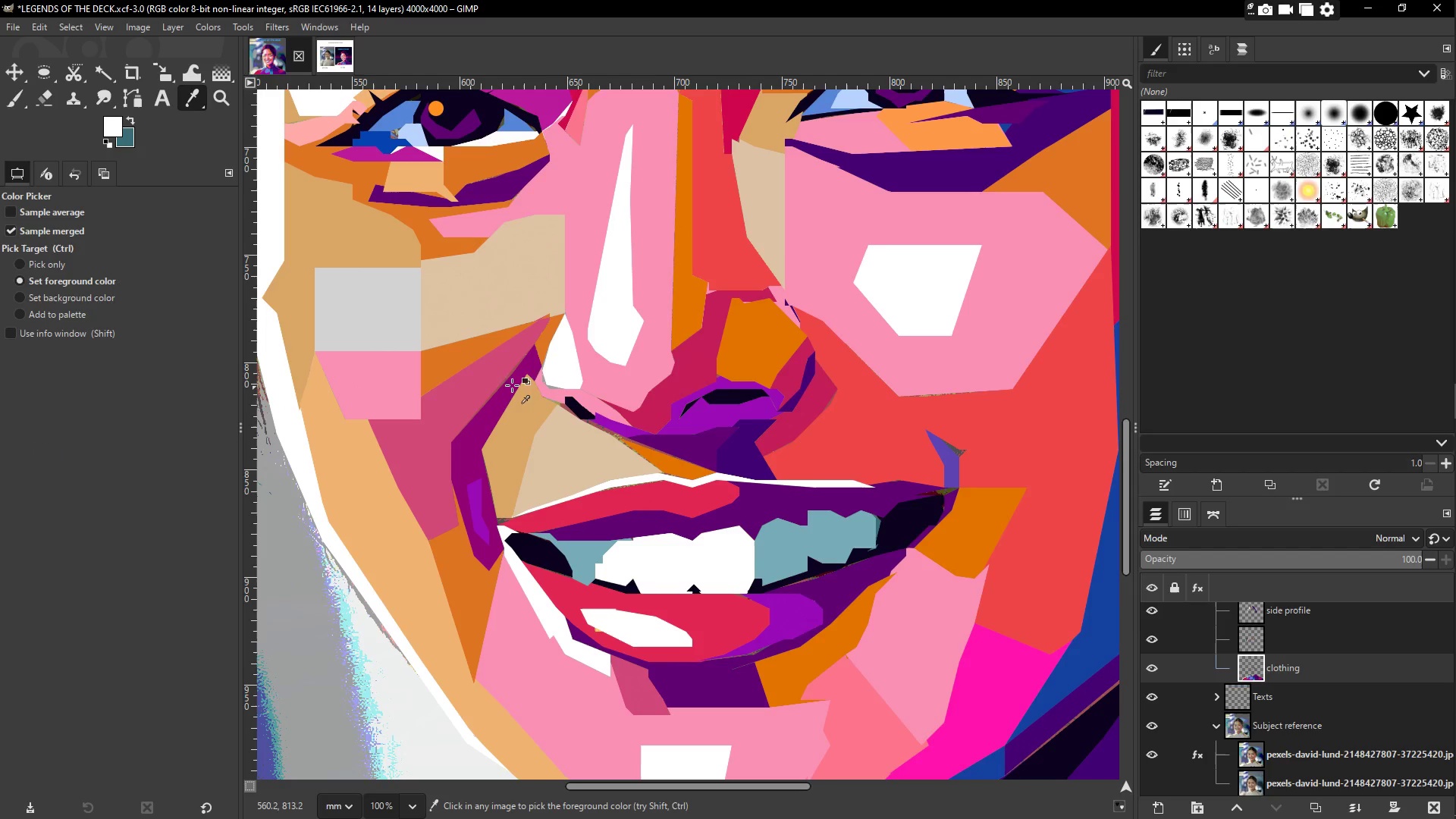 
key(G)
 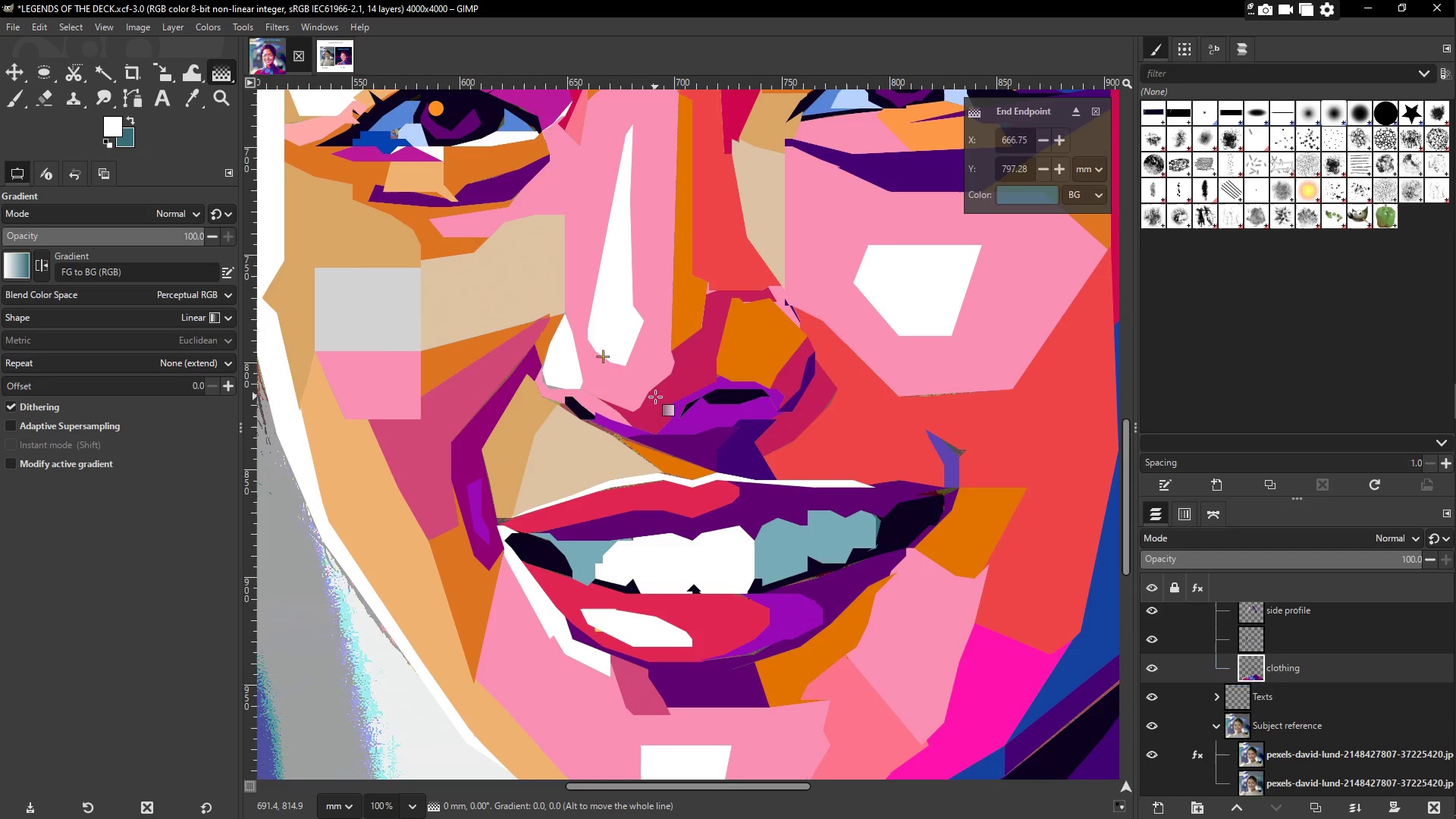 
key(Control+Z)
 